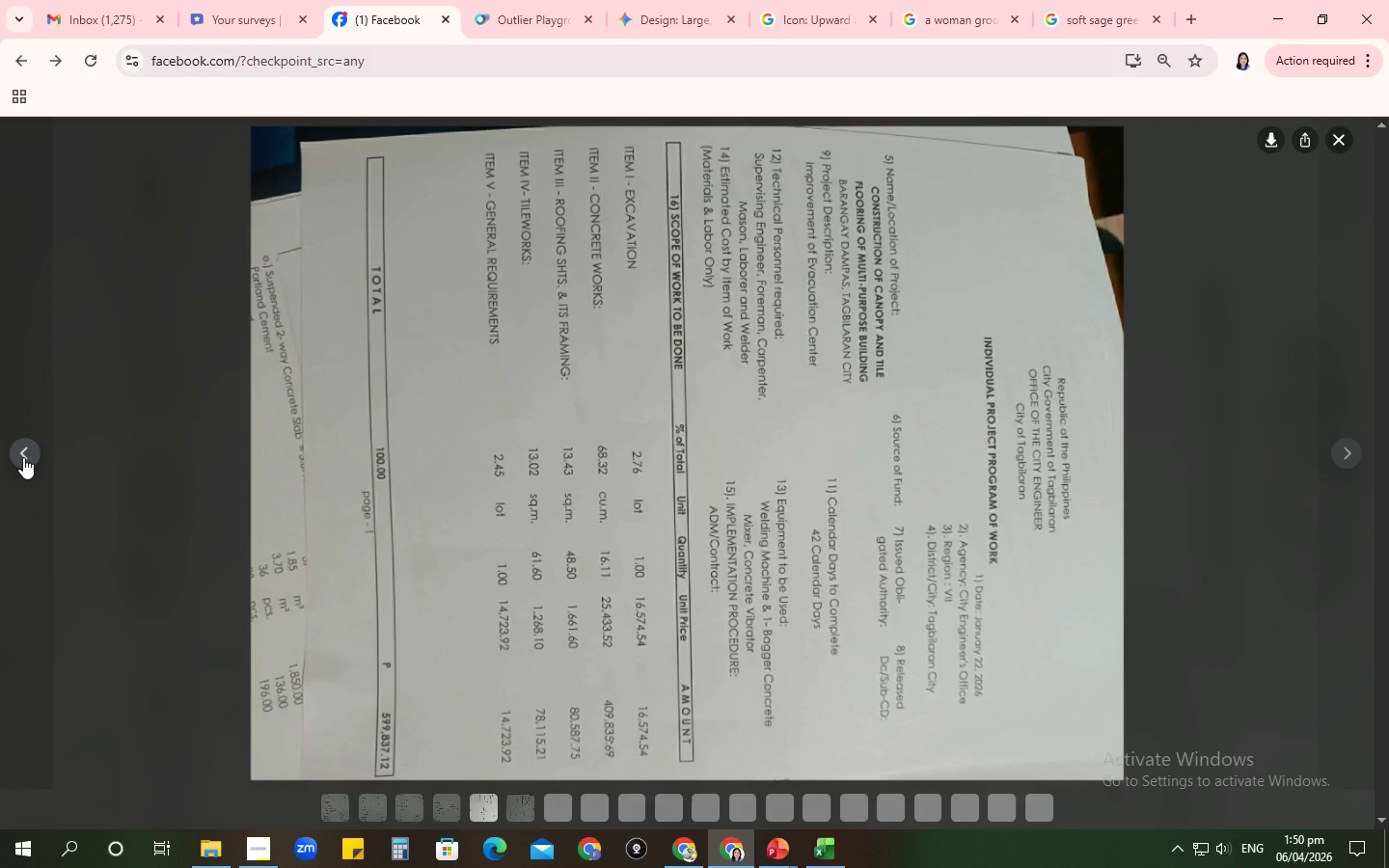 
left_click([23, 457])
 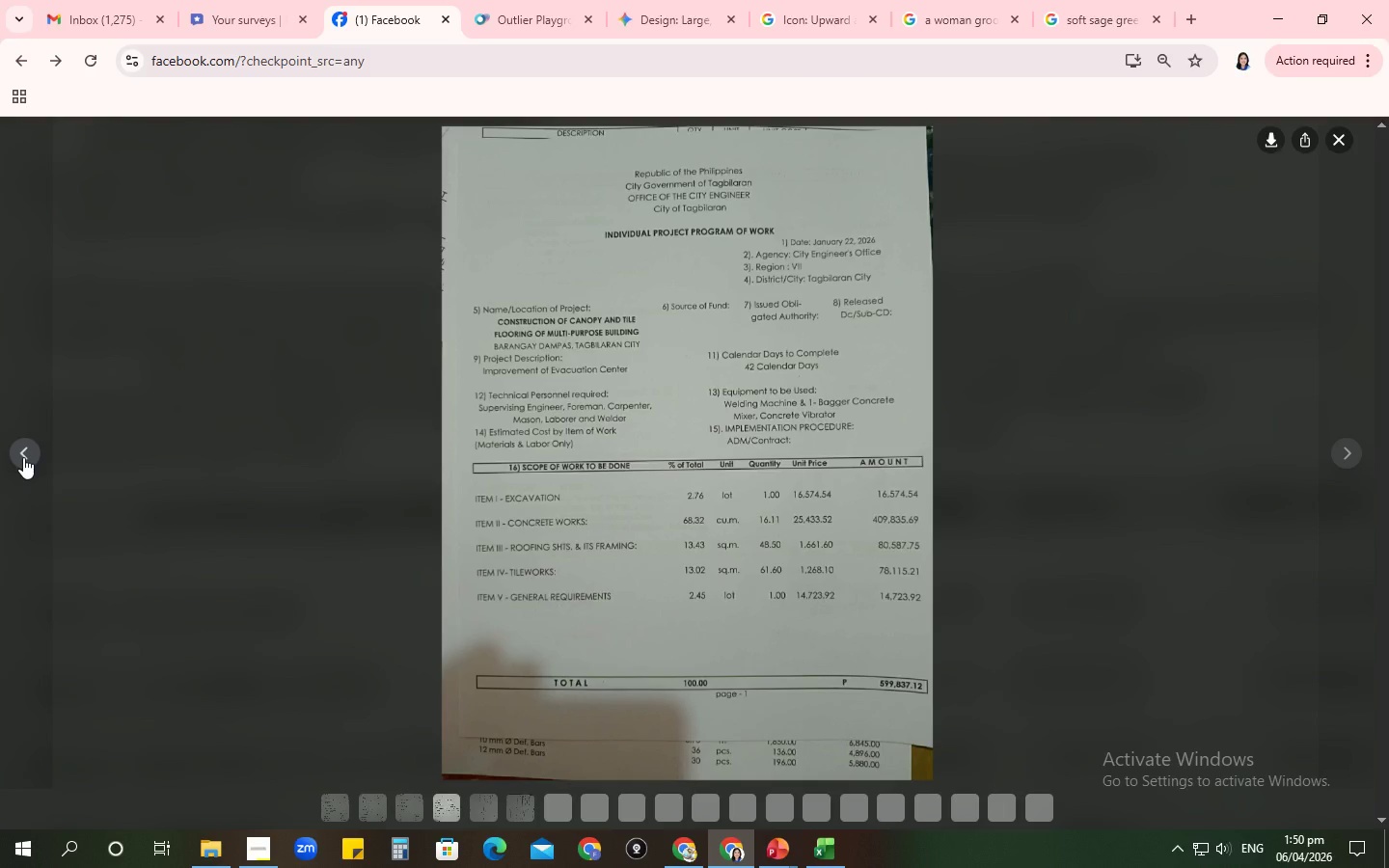 
left_click([23, 457])
 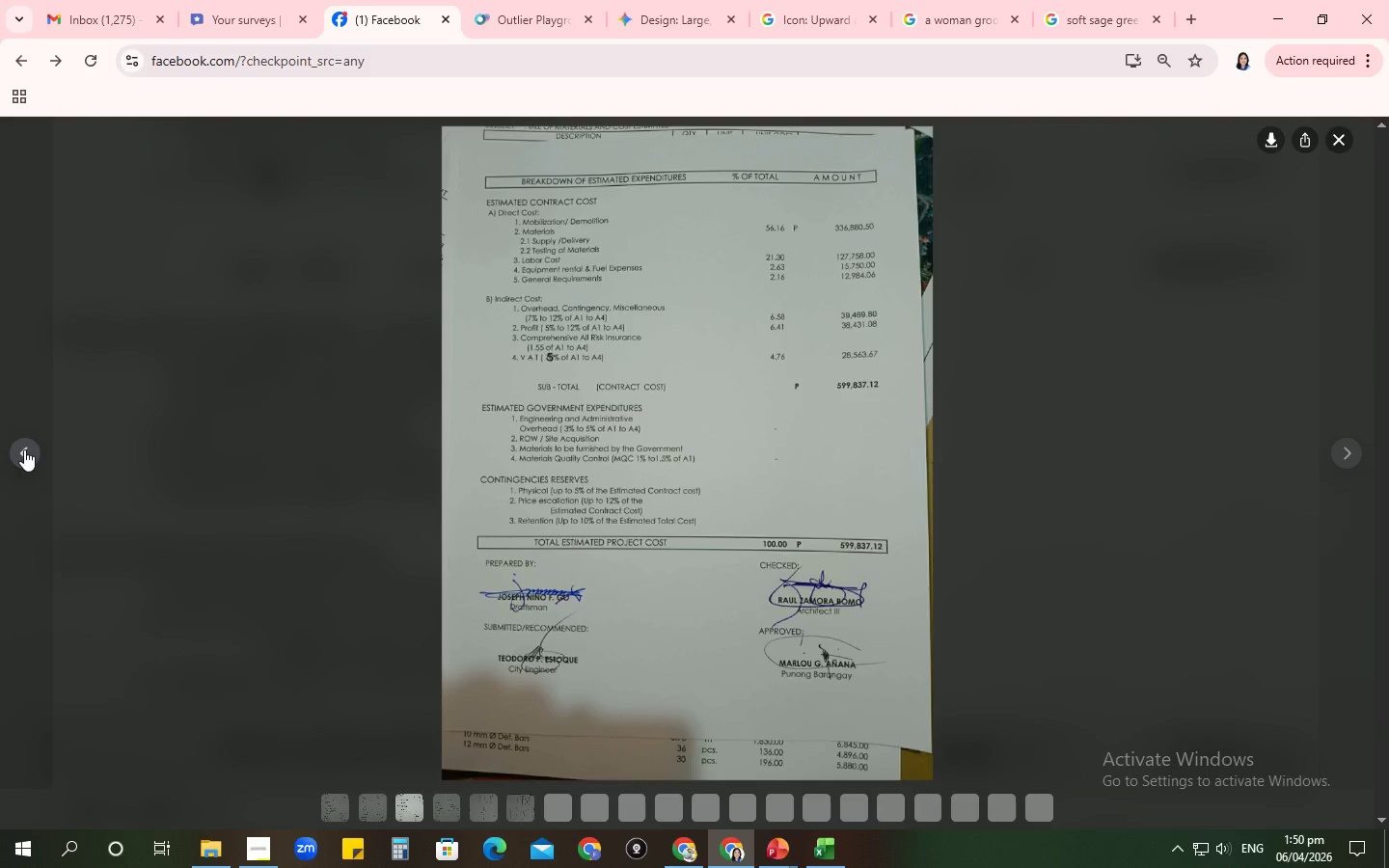 
wait(7.88)
 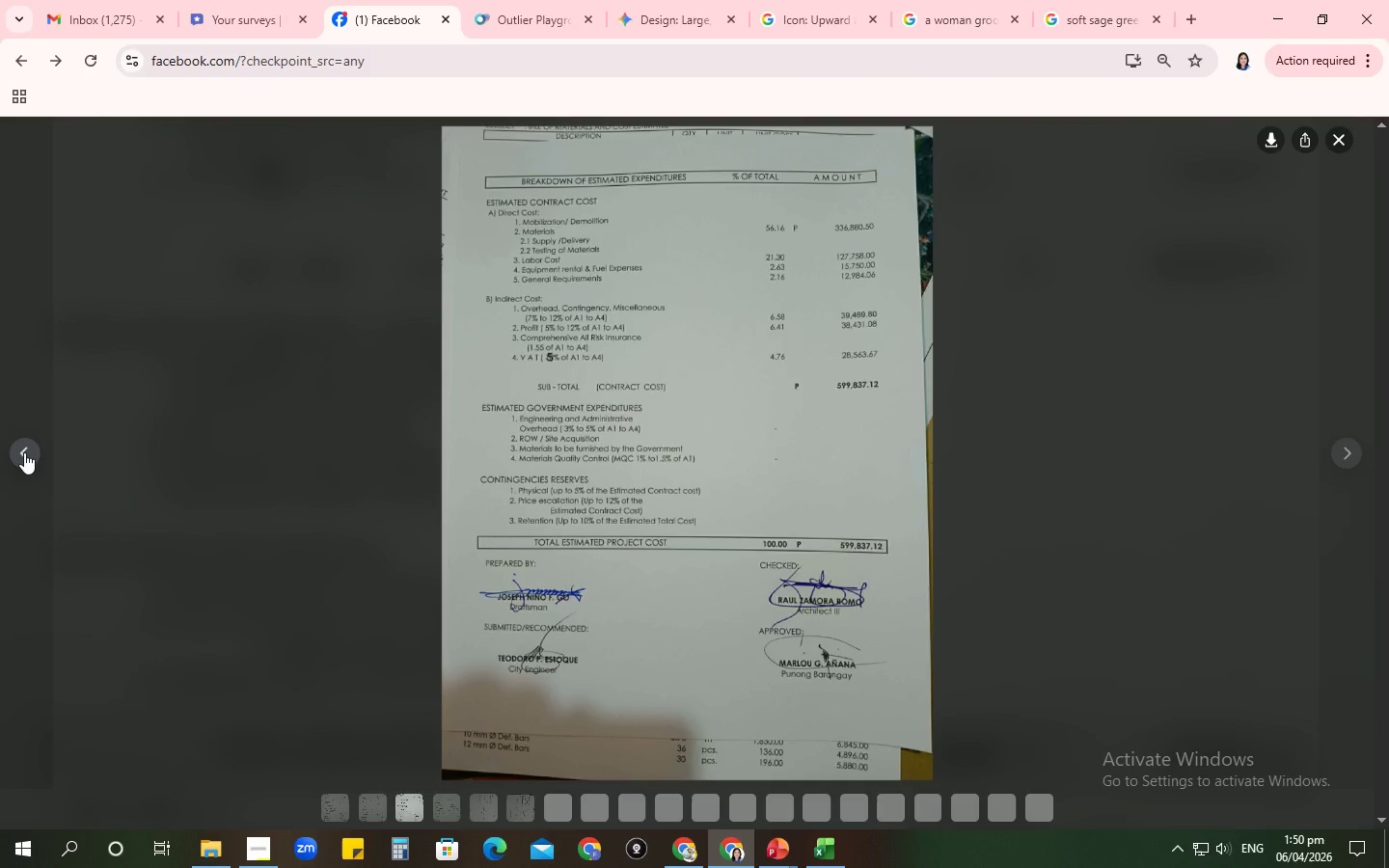 
left_click([24, 449])
 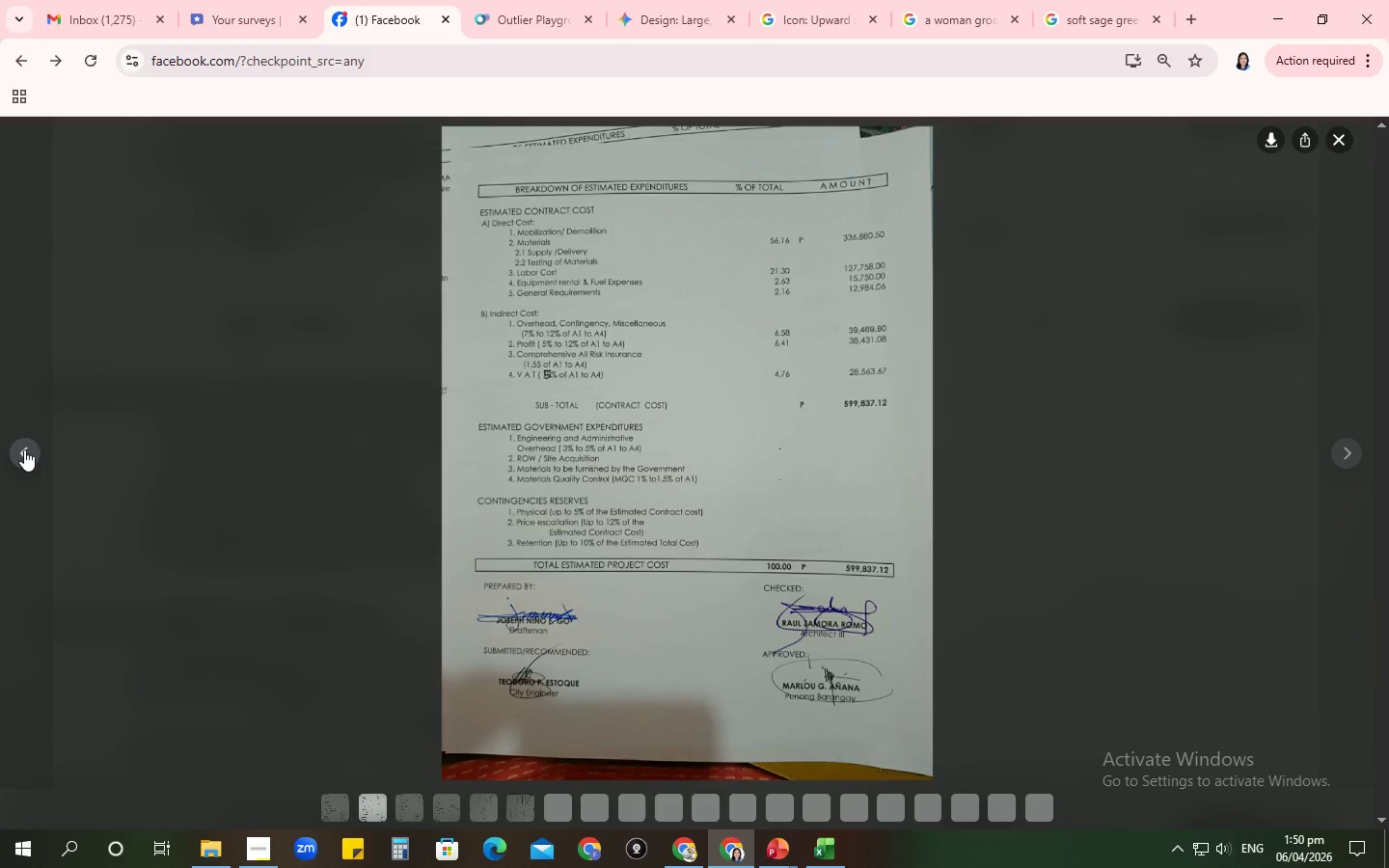 
left_click([24, 449])
 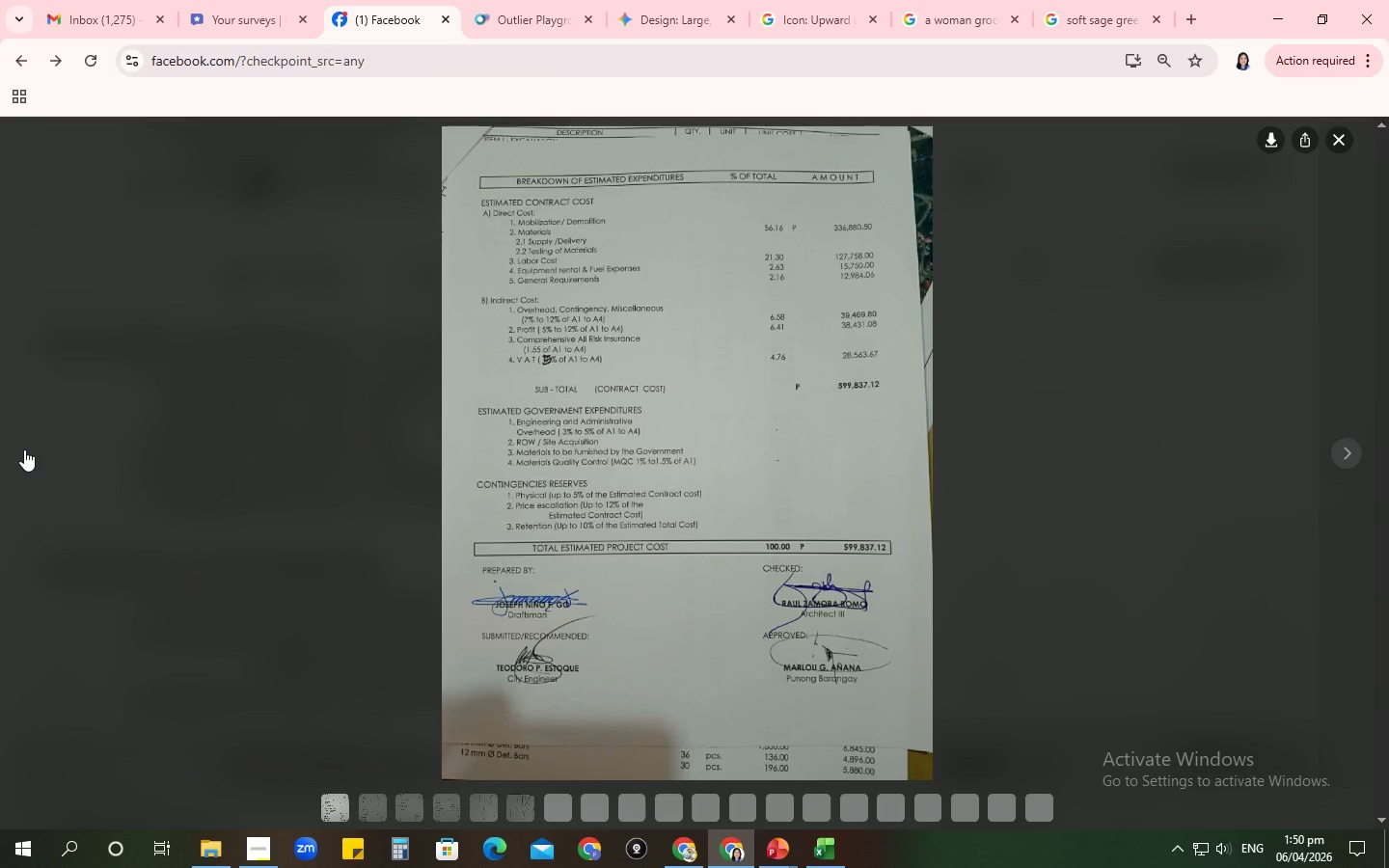 
left_click([24, 449])
 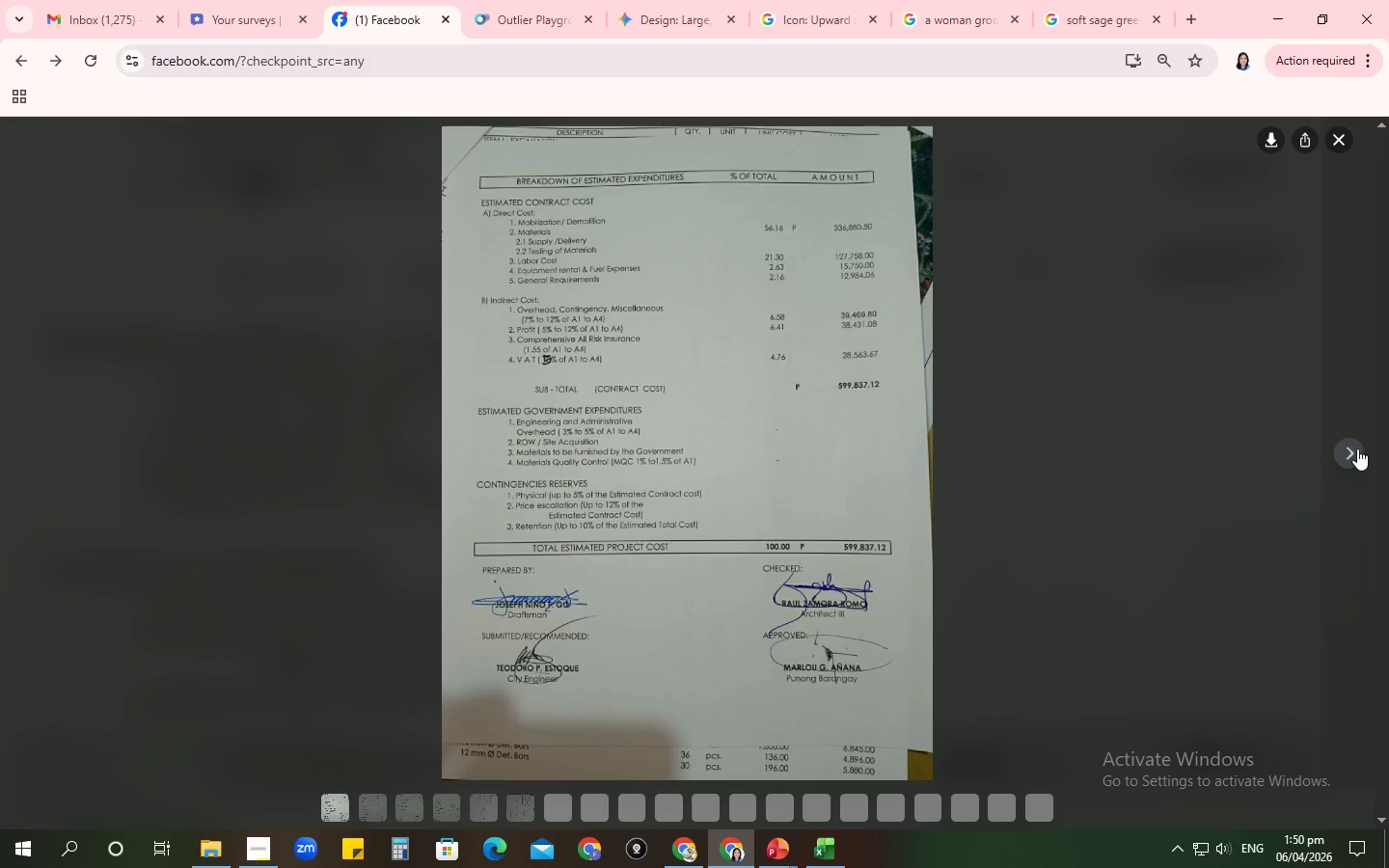 
double_click([1356, 448])
 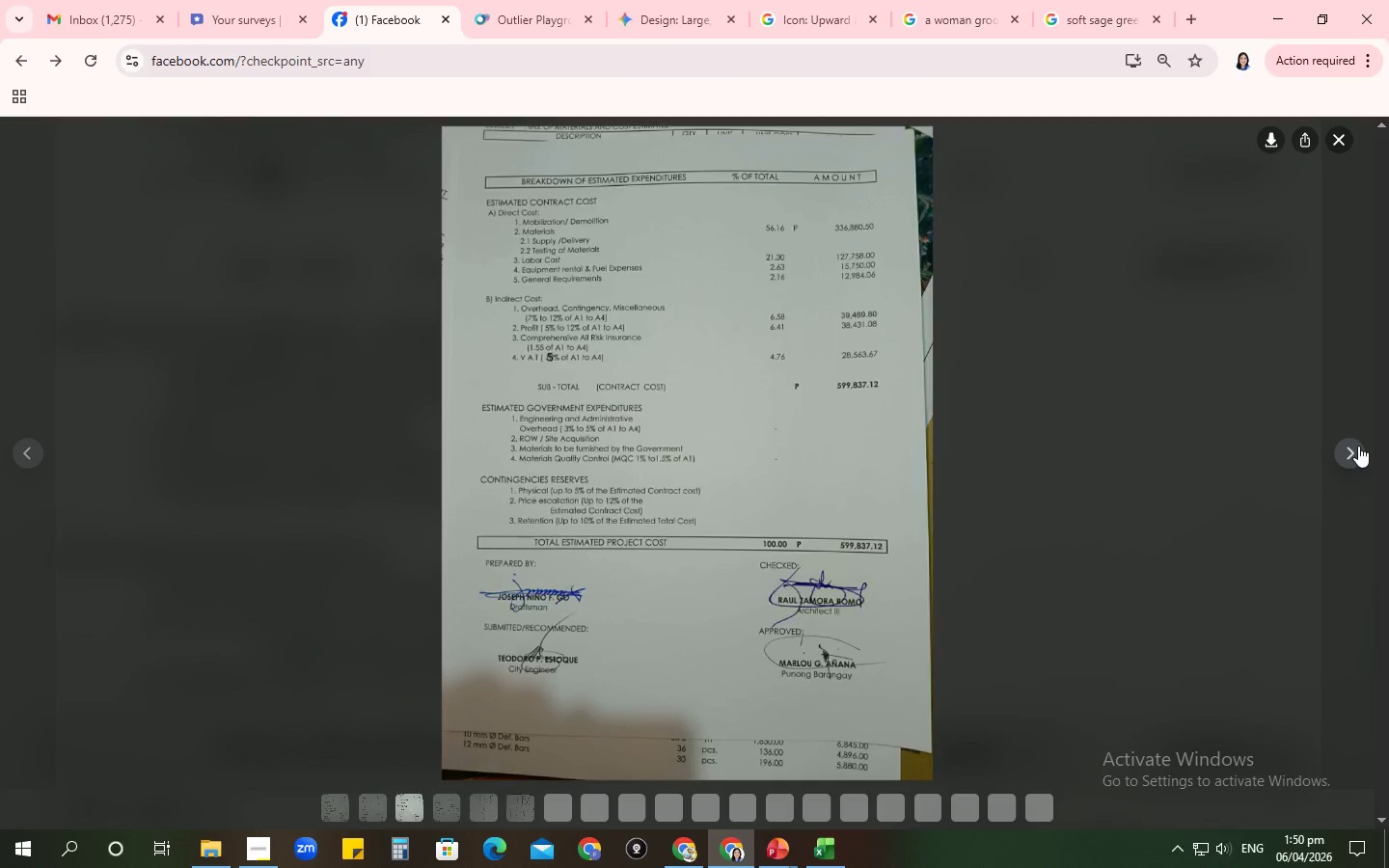 
triple_click([1358, 446])
 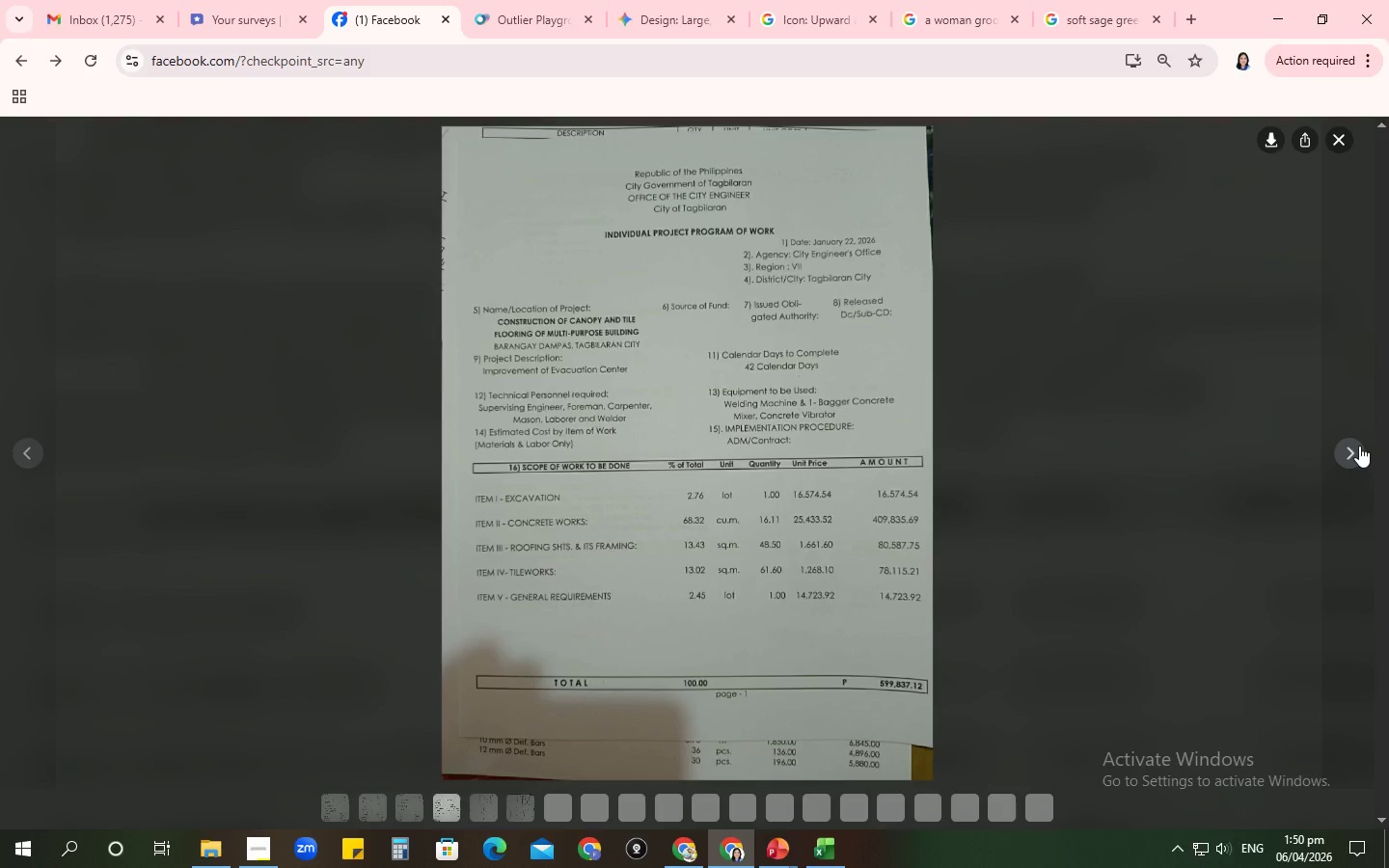 
triple_click([1359, 446])
 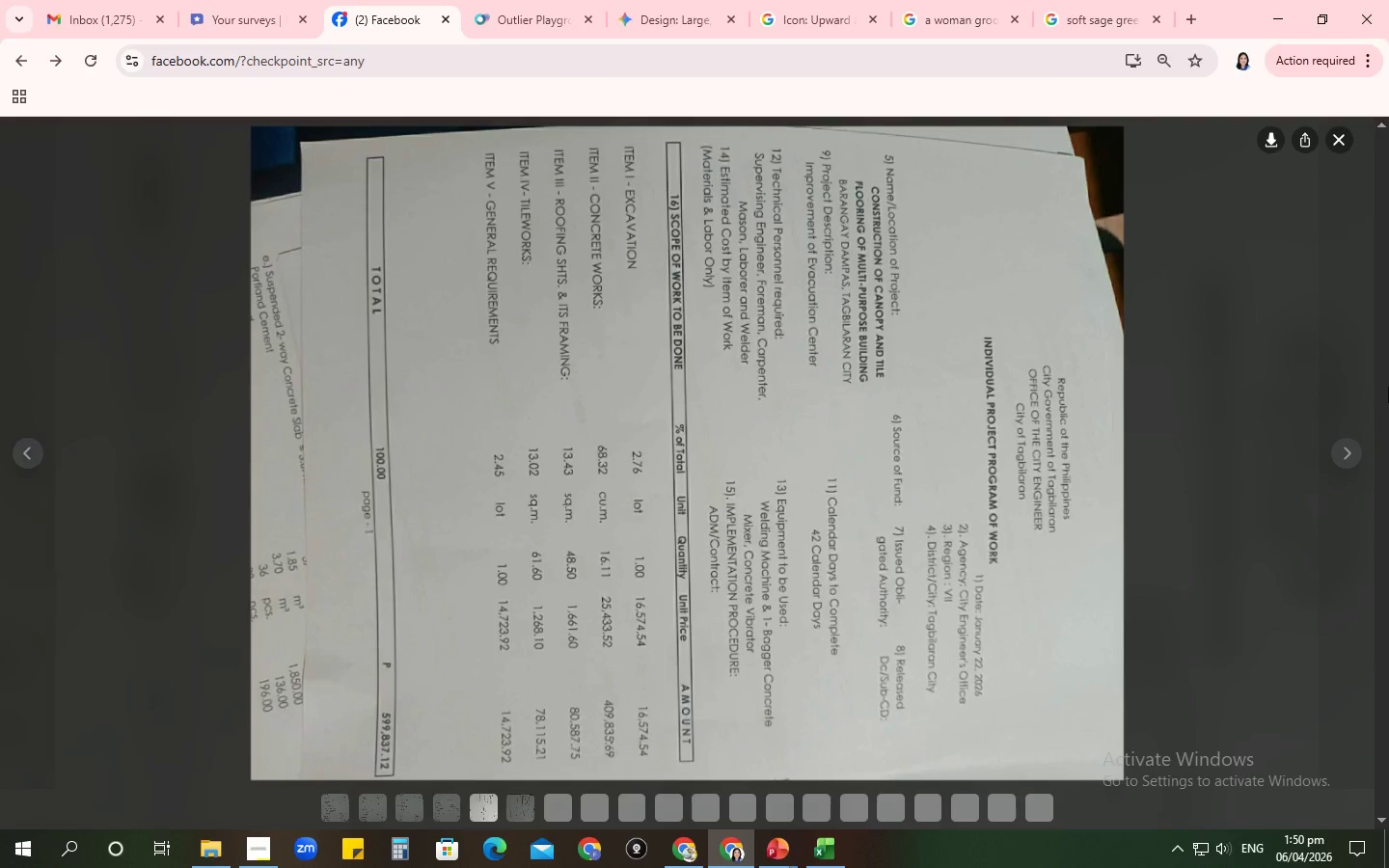 
left_click([1341, 440])
 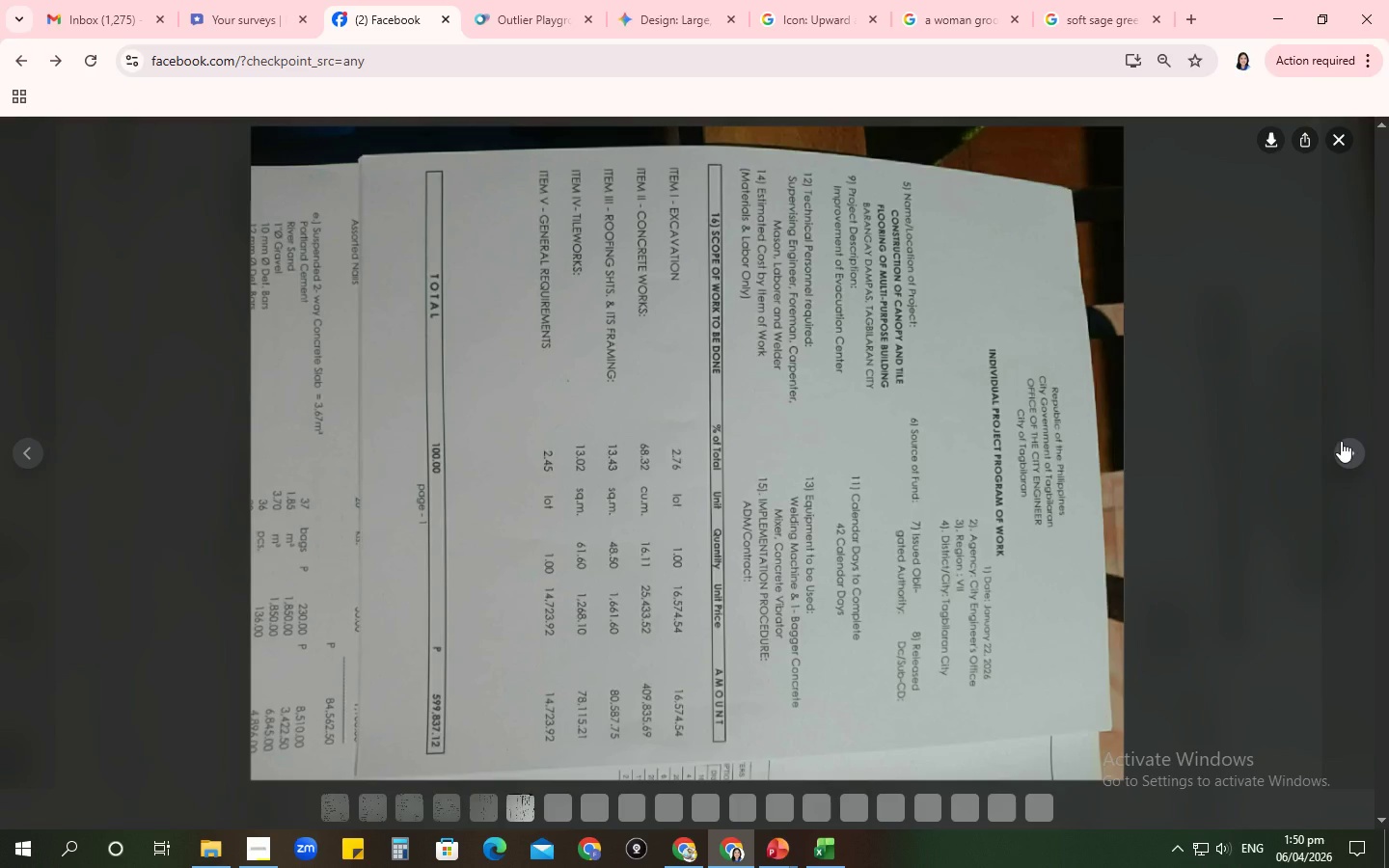 
left_click([1341, 441])
 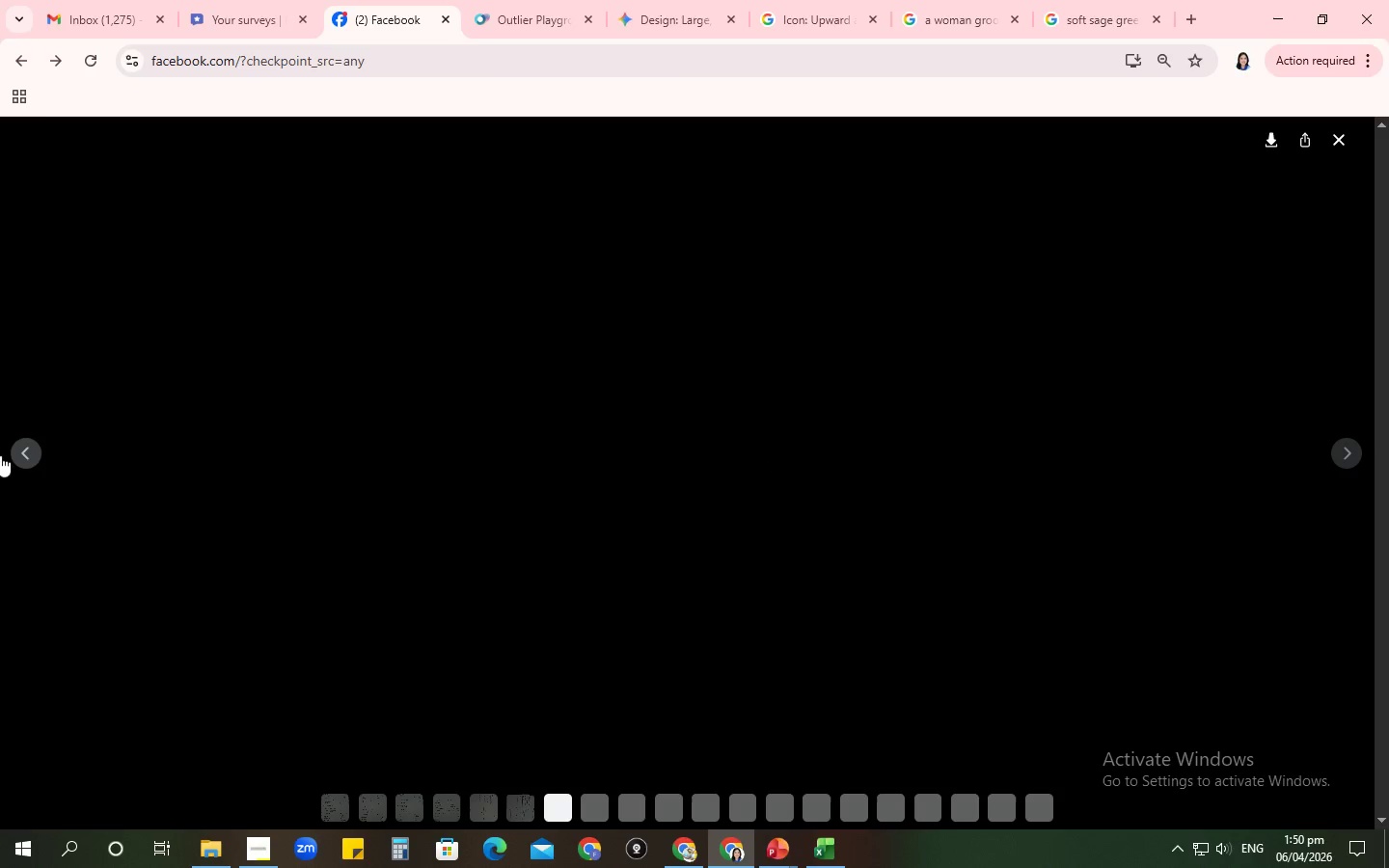 
double_click([19, 454])
 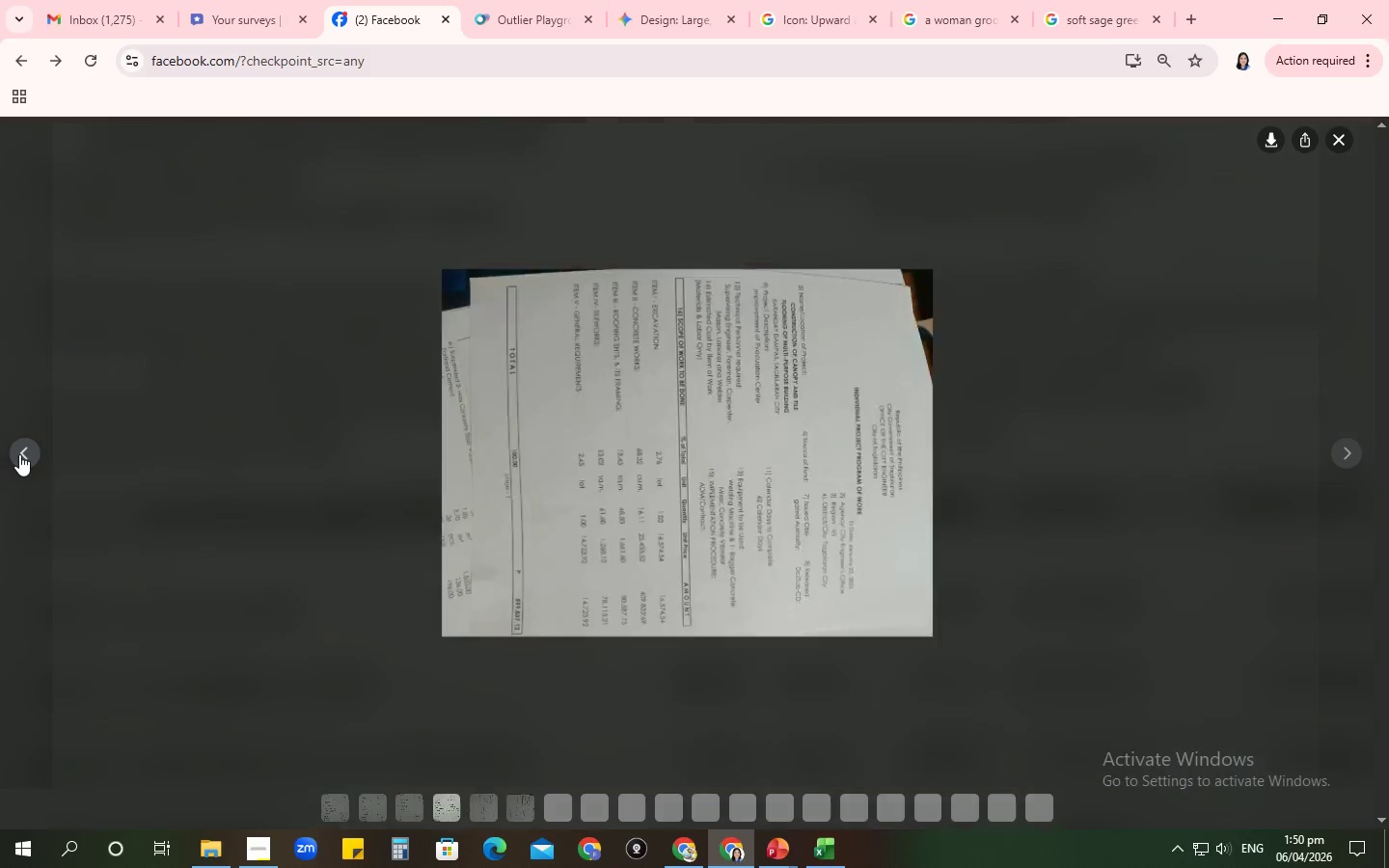 
double_click([19, 454])
 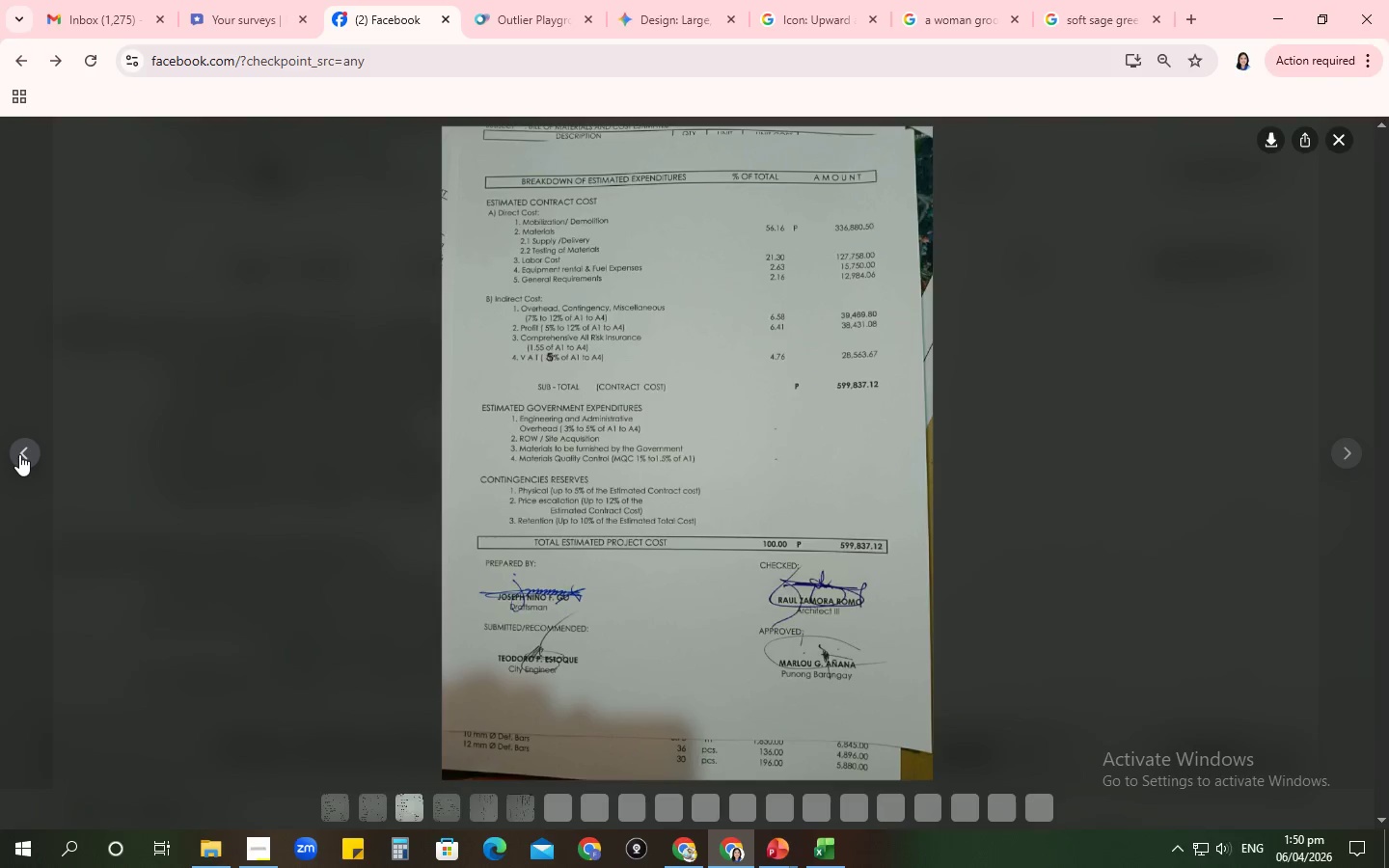 
triple_click([19, 454])
 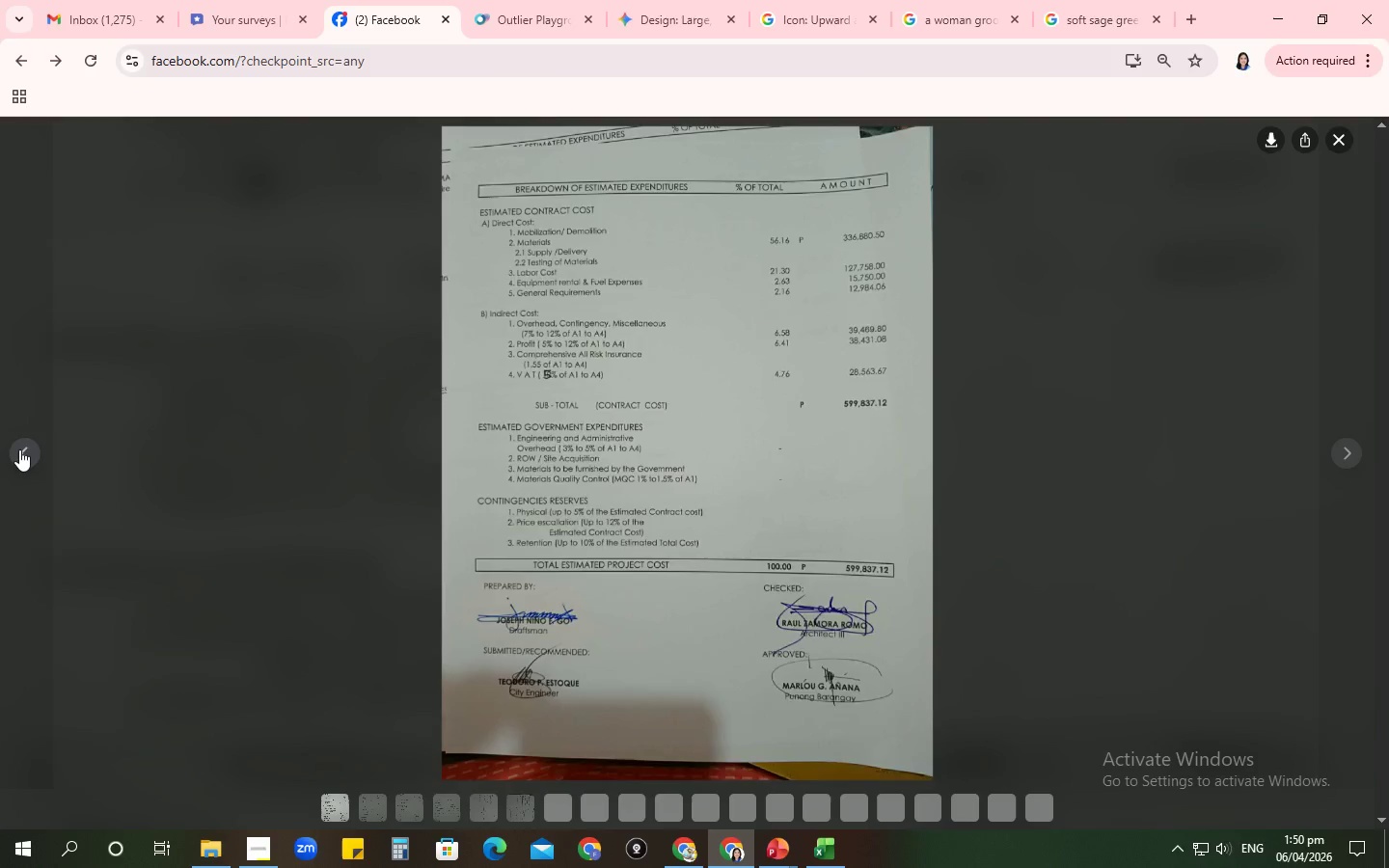 
double_click([19, 449])
 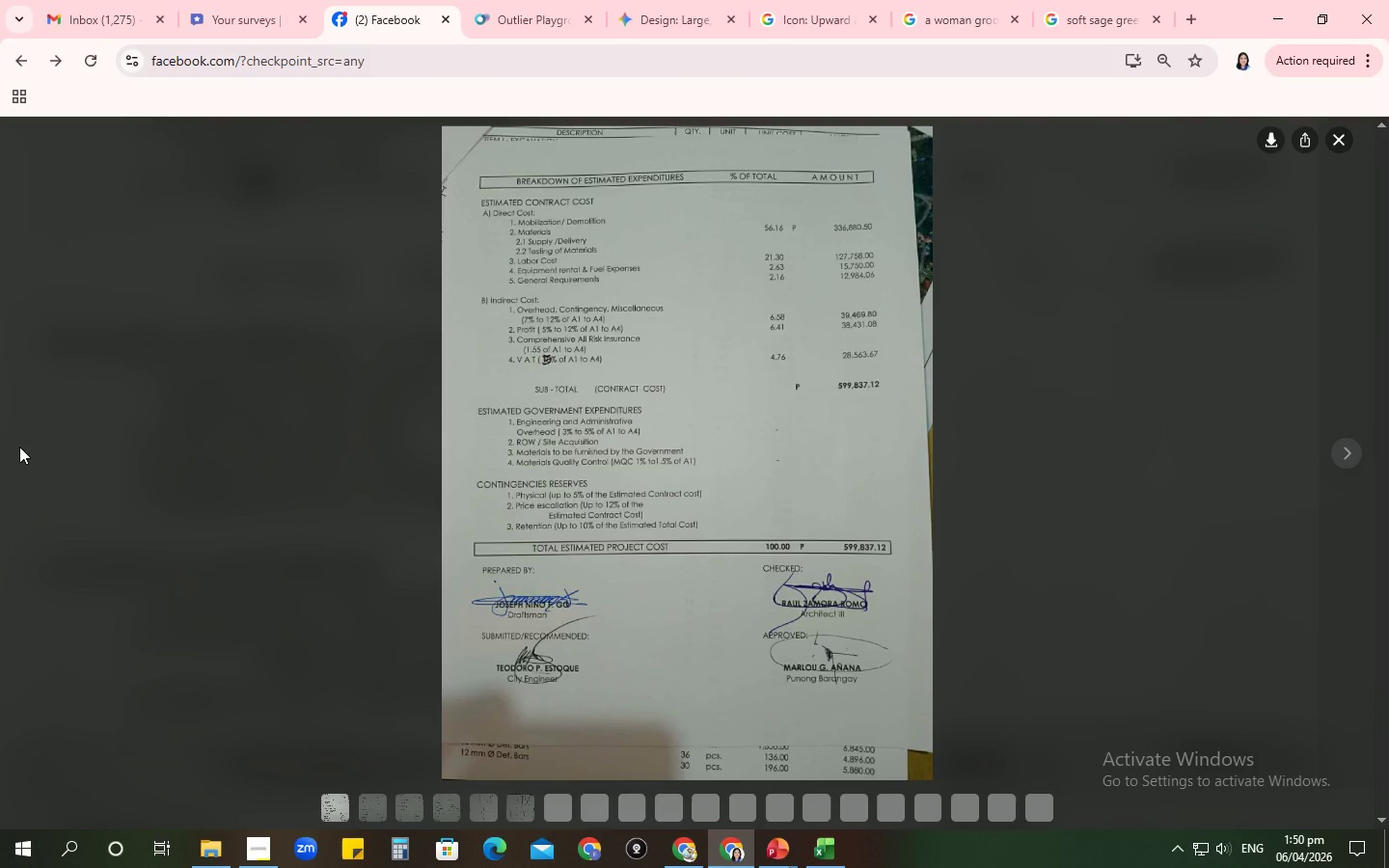 
left_click([19, 447])
 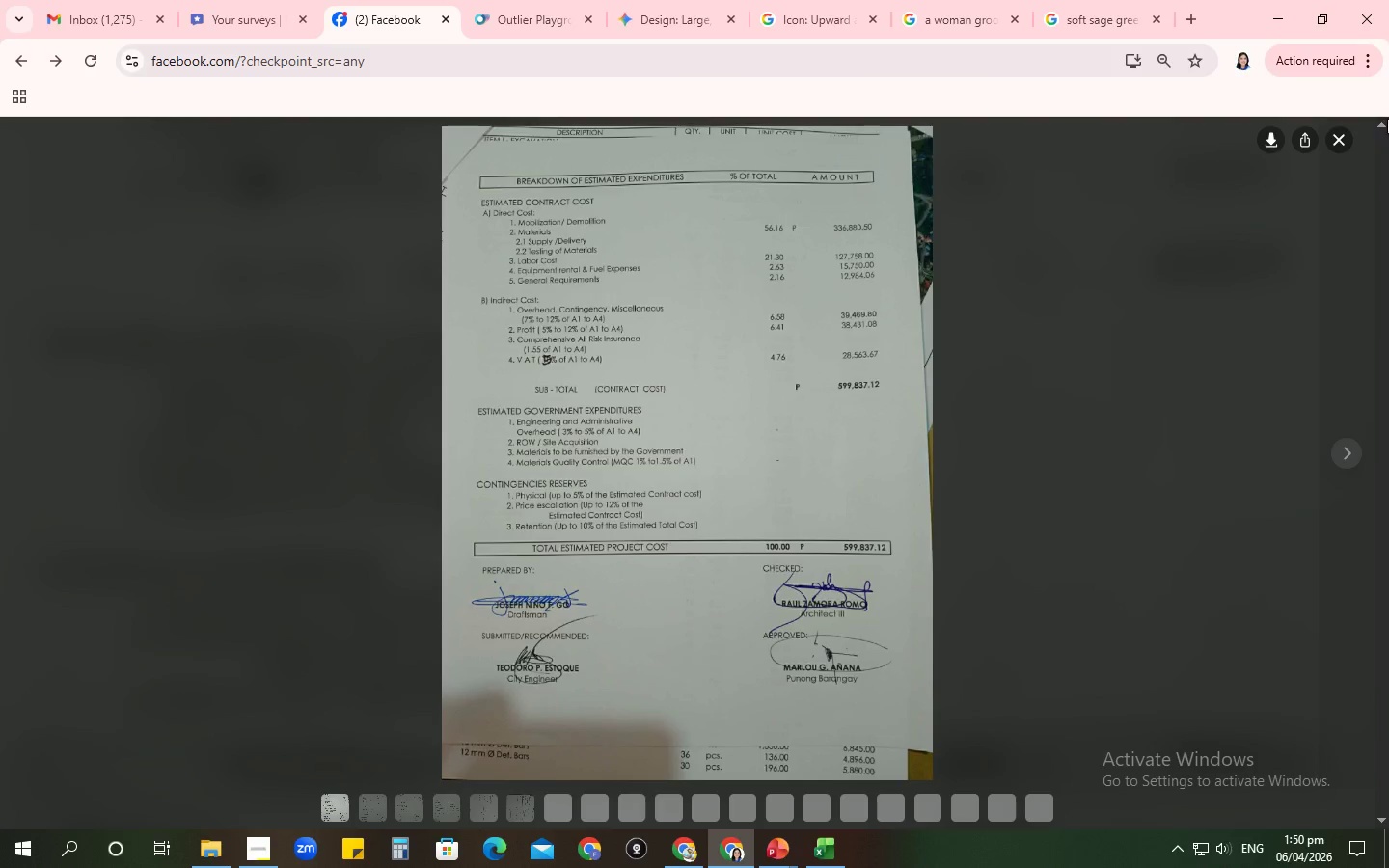 
left_click([1335, 142])
 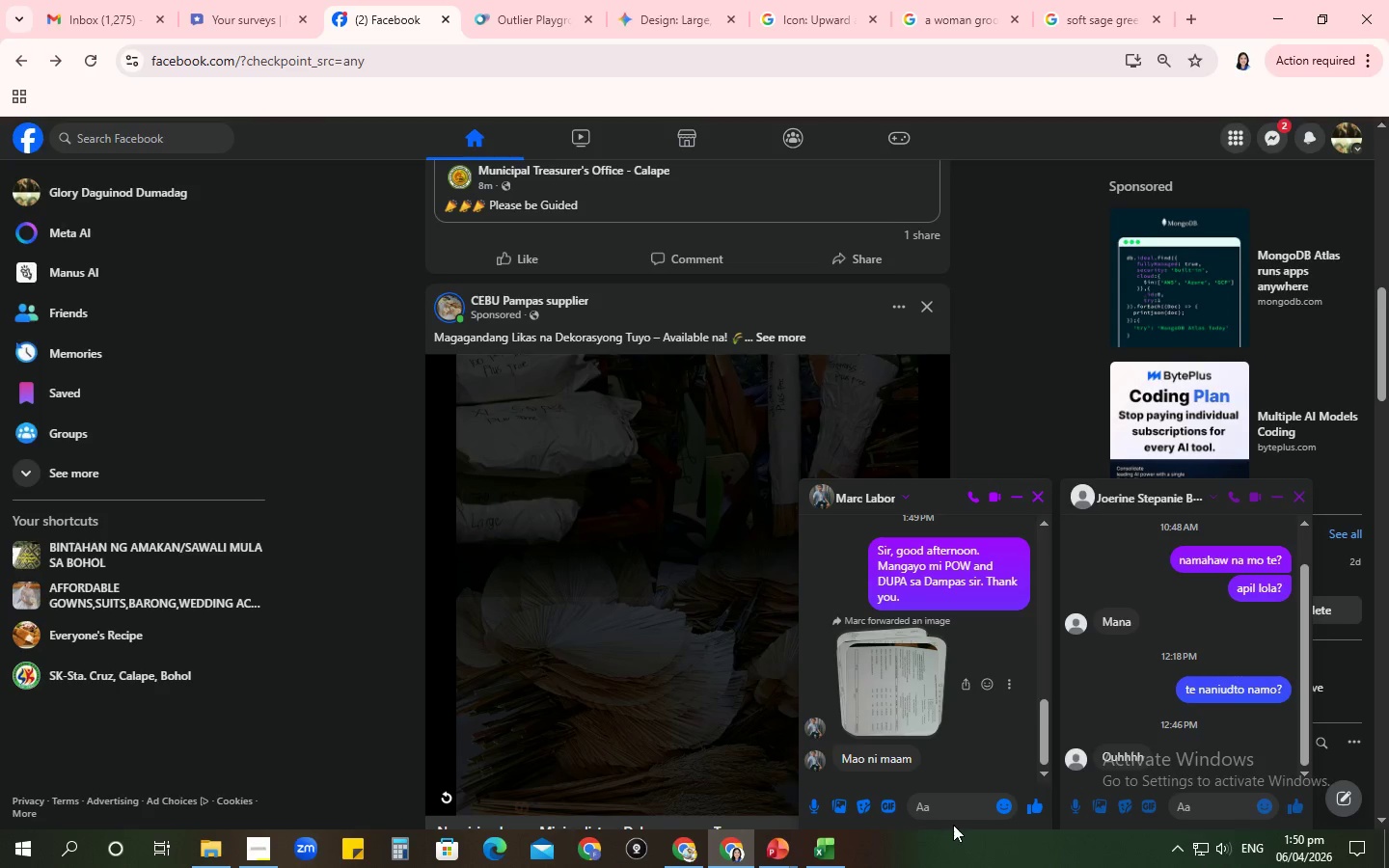 
type(walay detailed sir)
 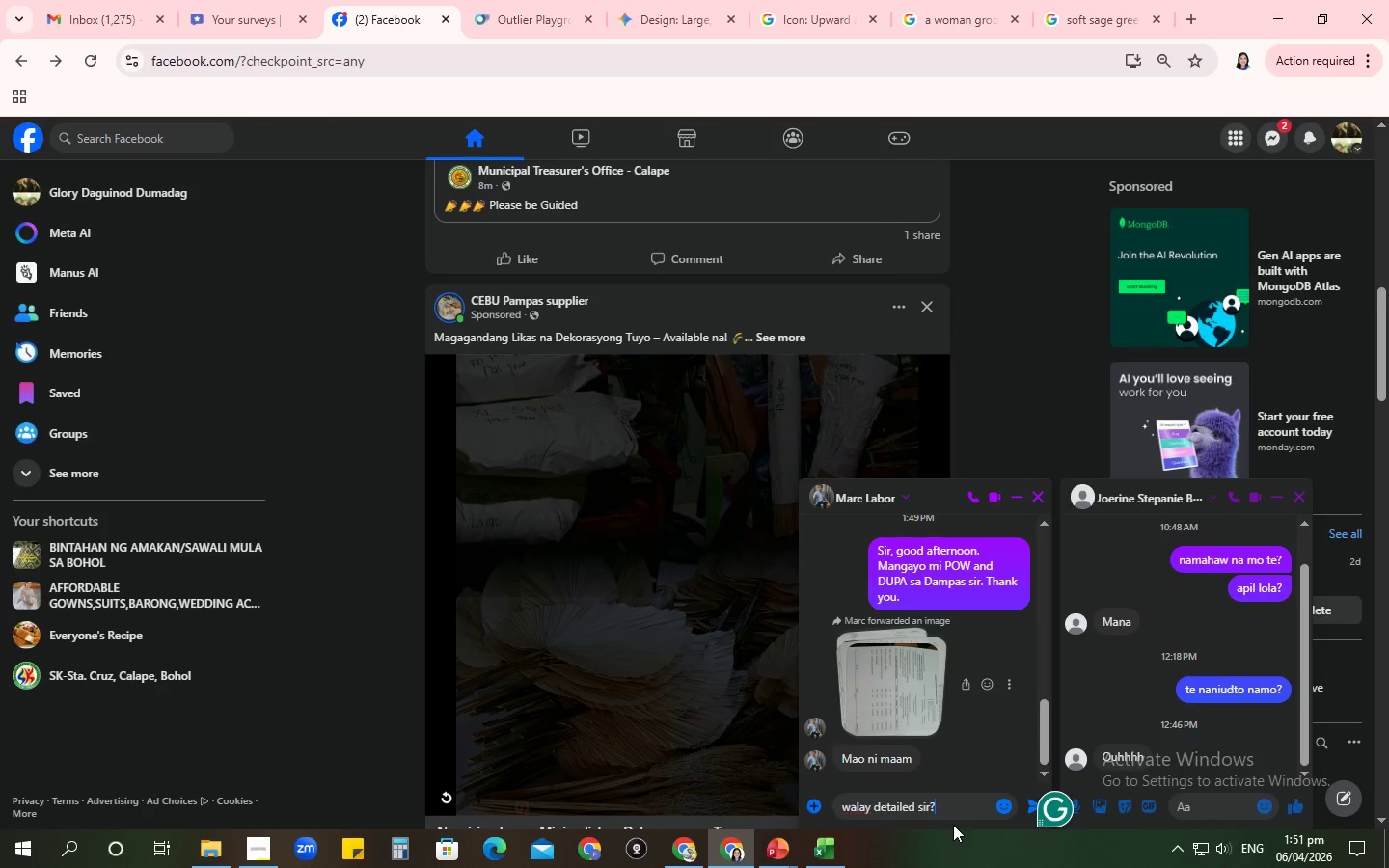 
key(Enter)
 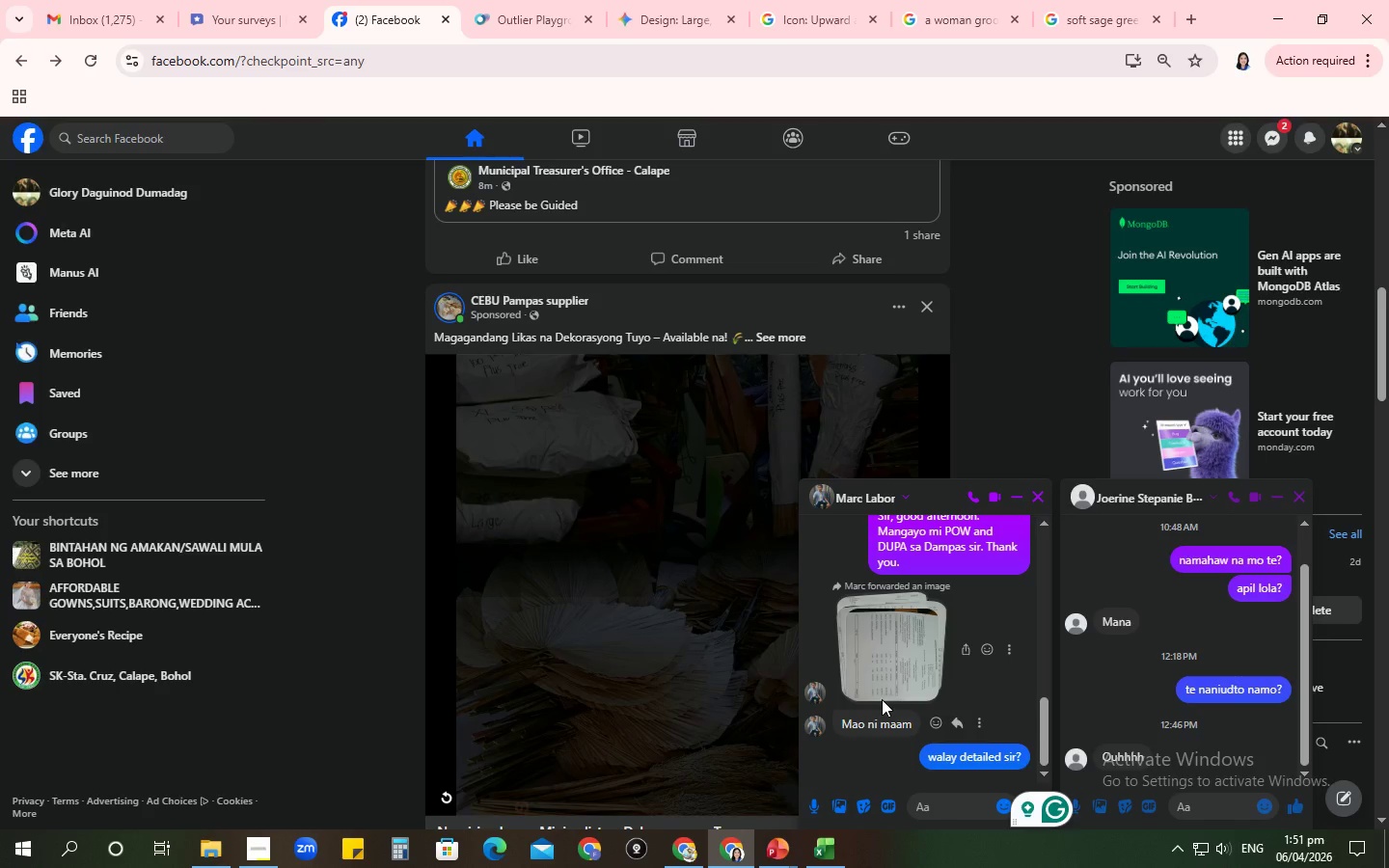 
left_click([886, 692])
 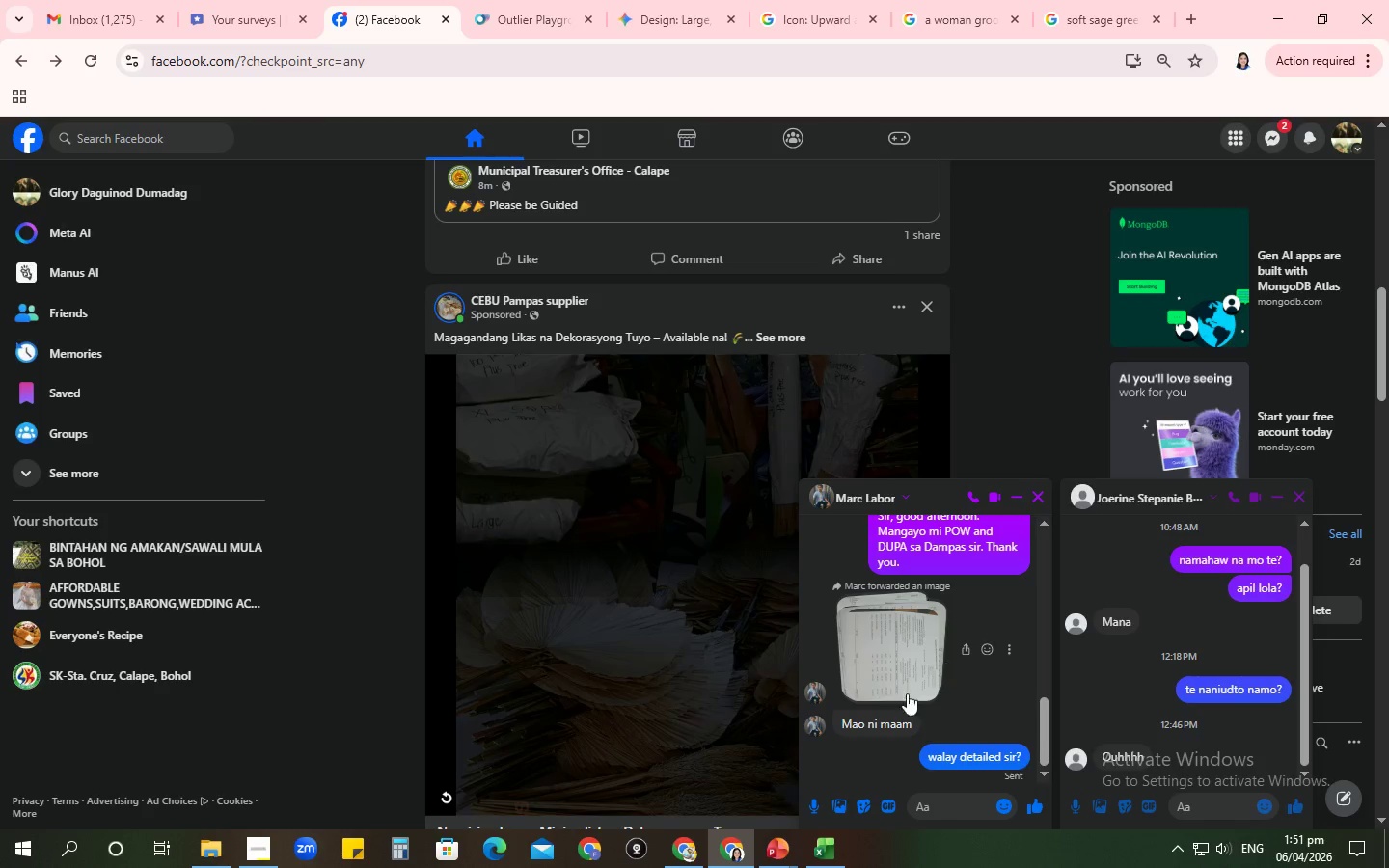 
left_click([892, 688])
 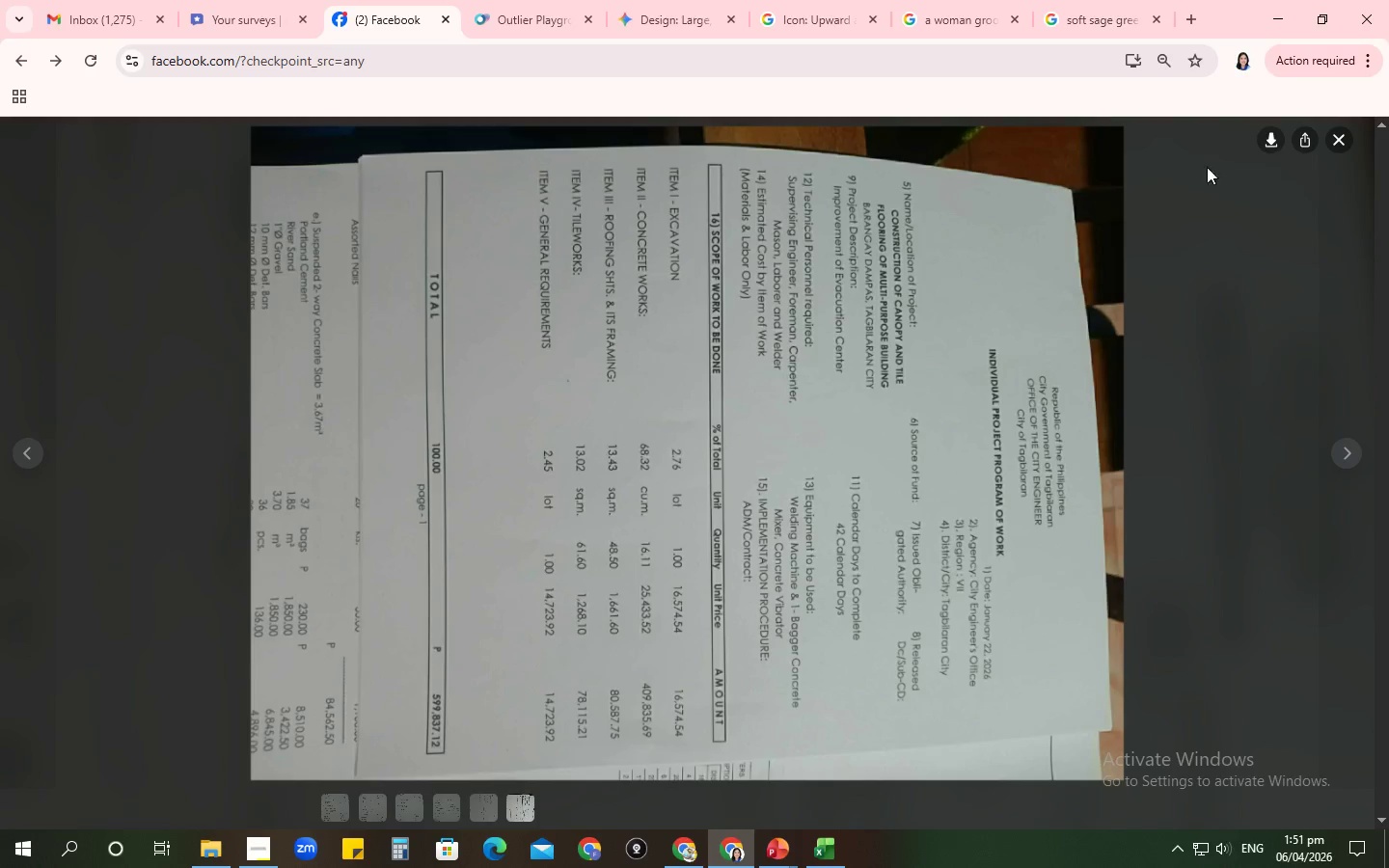 
left_click([1270, 148])
 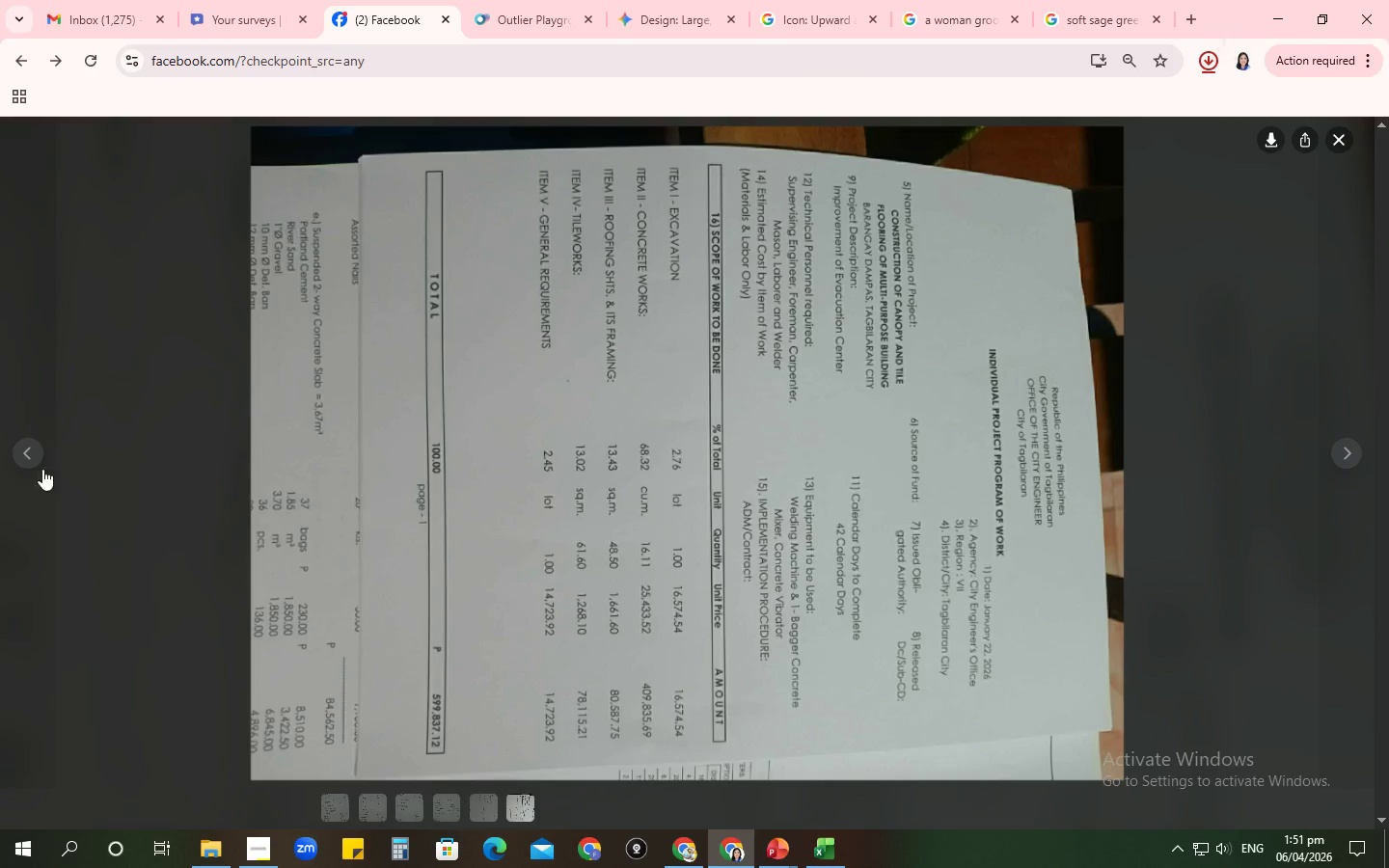 
left_click([19, 459])
 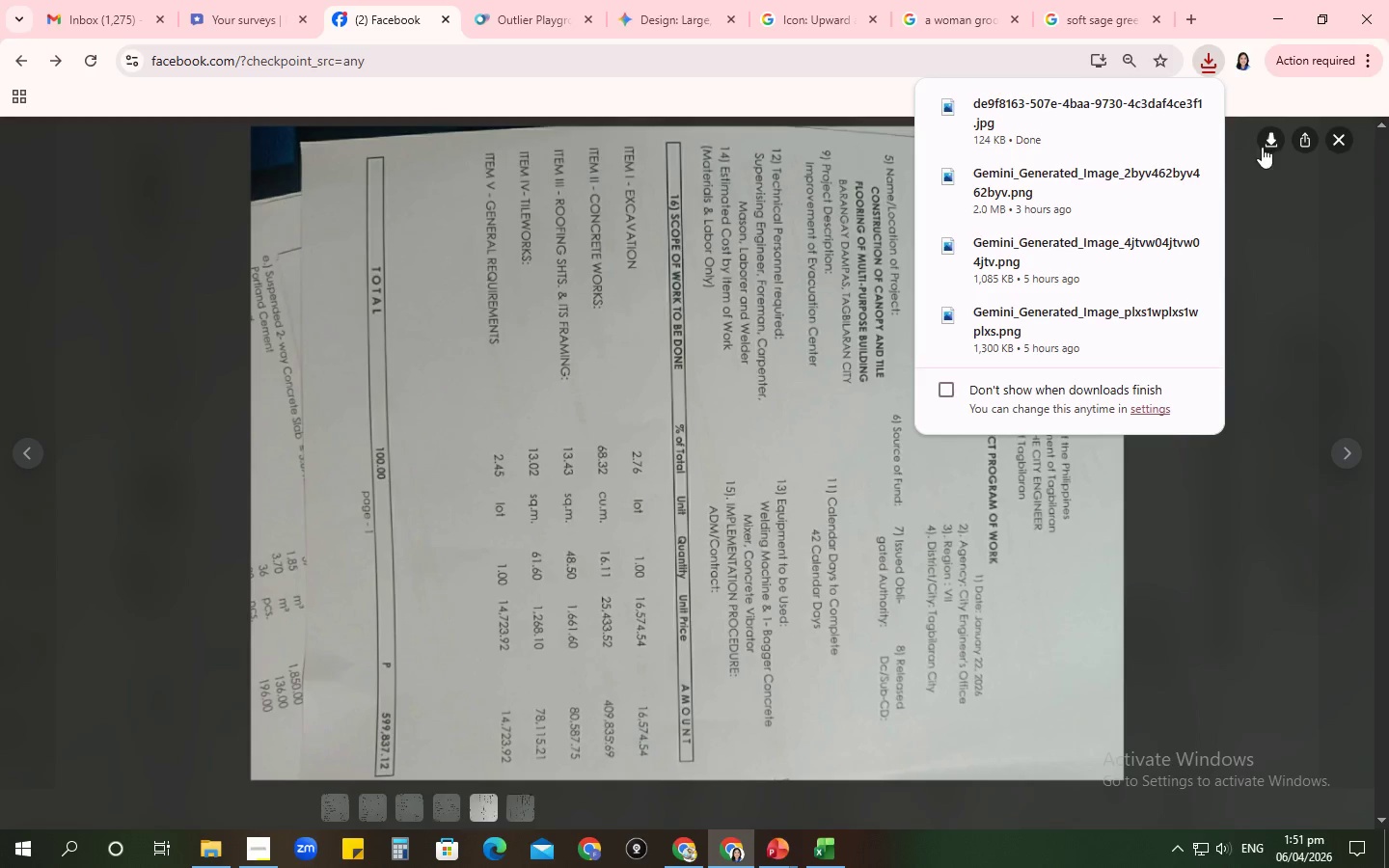 
left_click([1263, 142])
 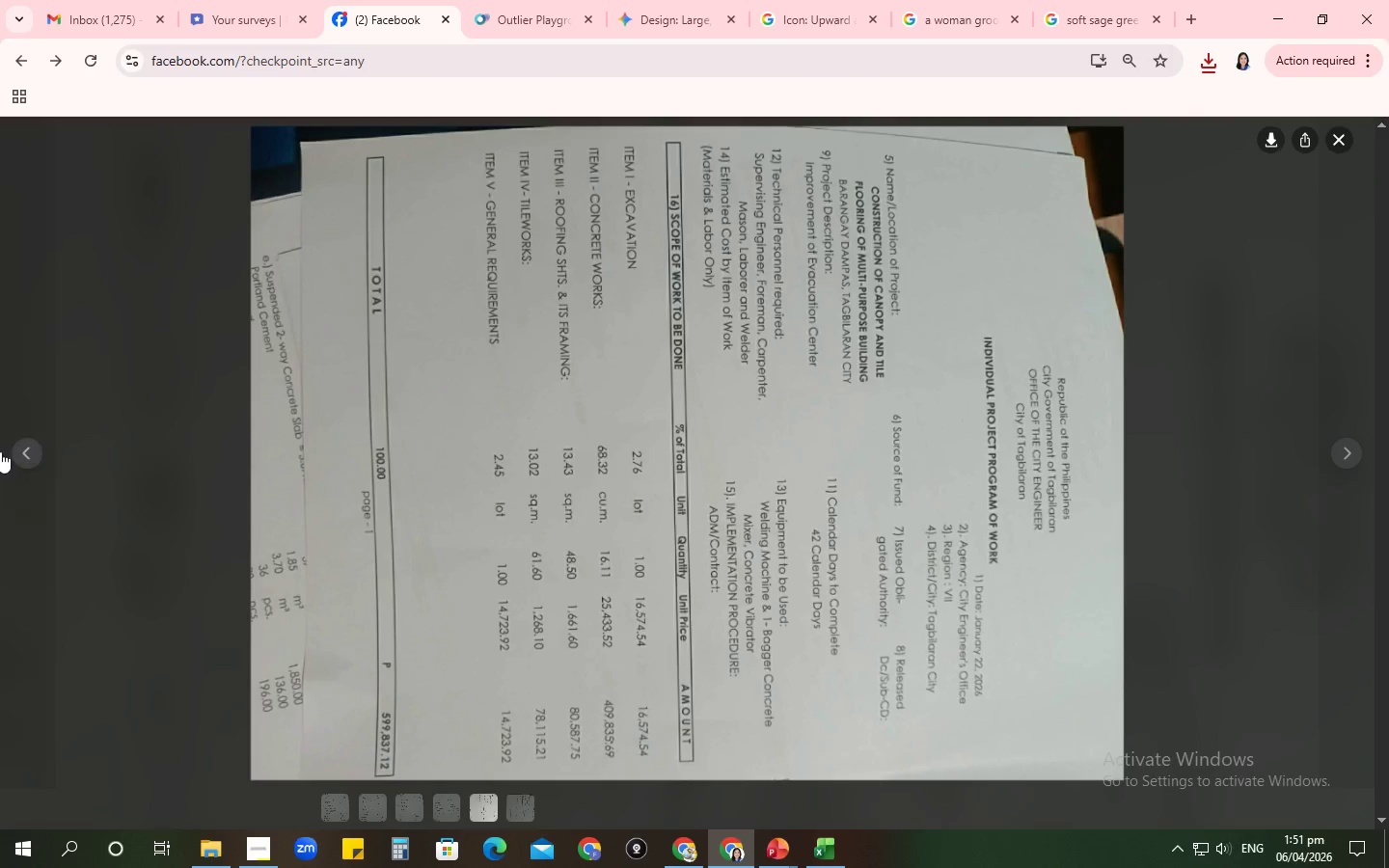 
left_click([28, 459])
 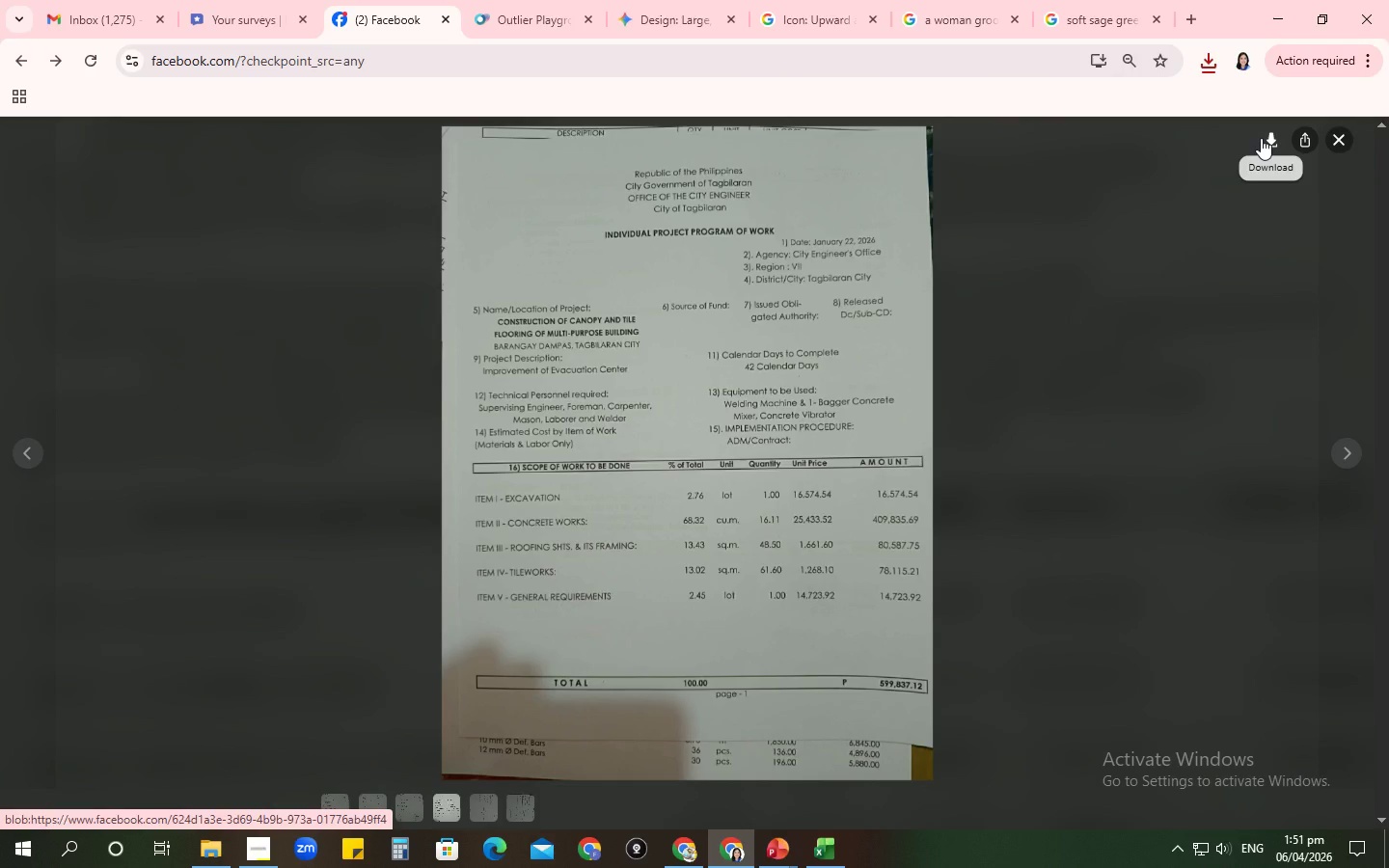 
wait(5.66)
 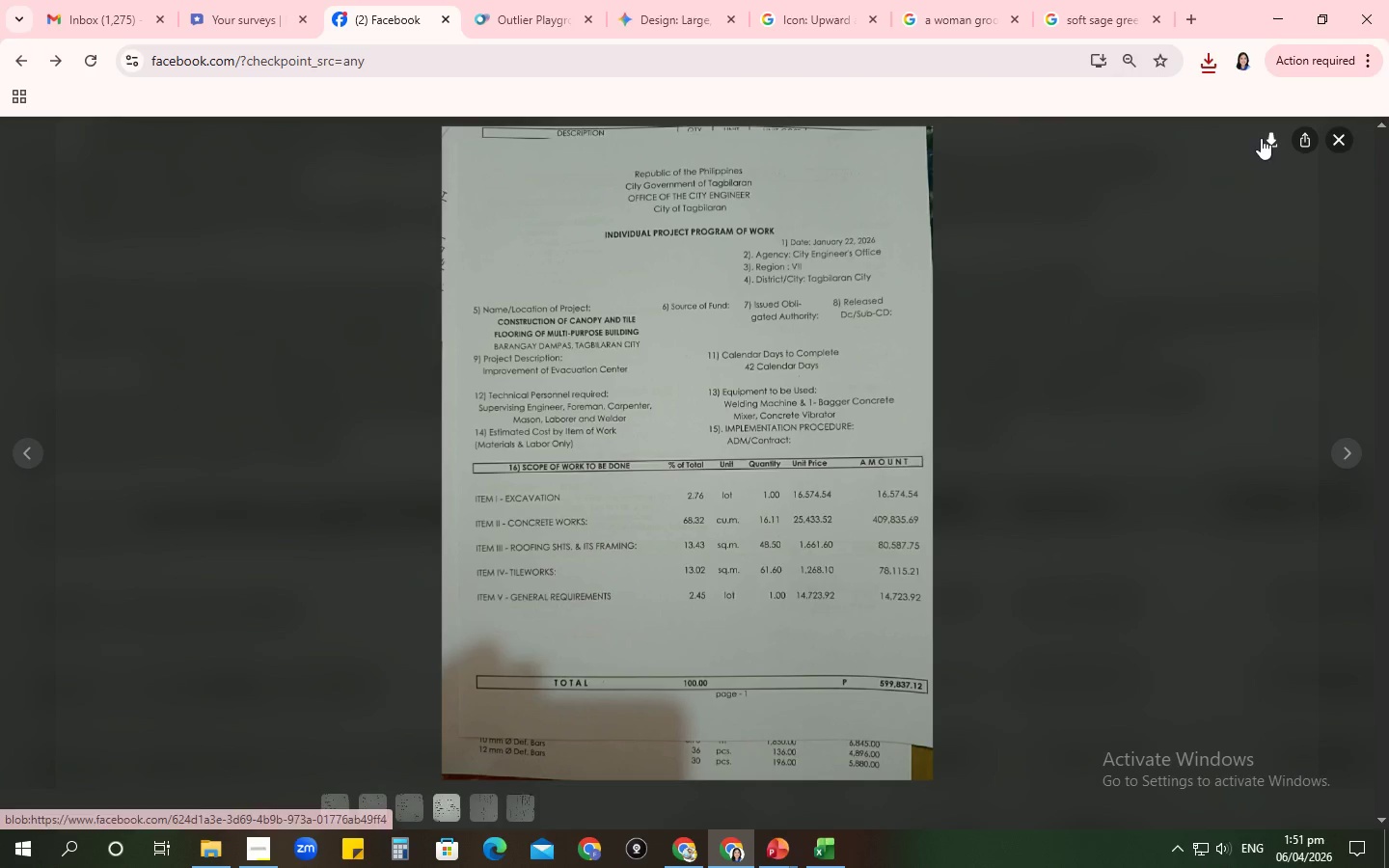 
left_click([1261, 138])
 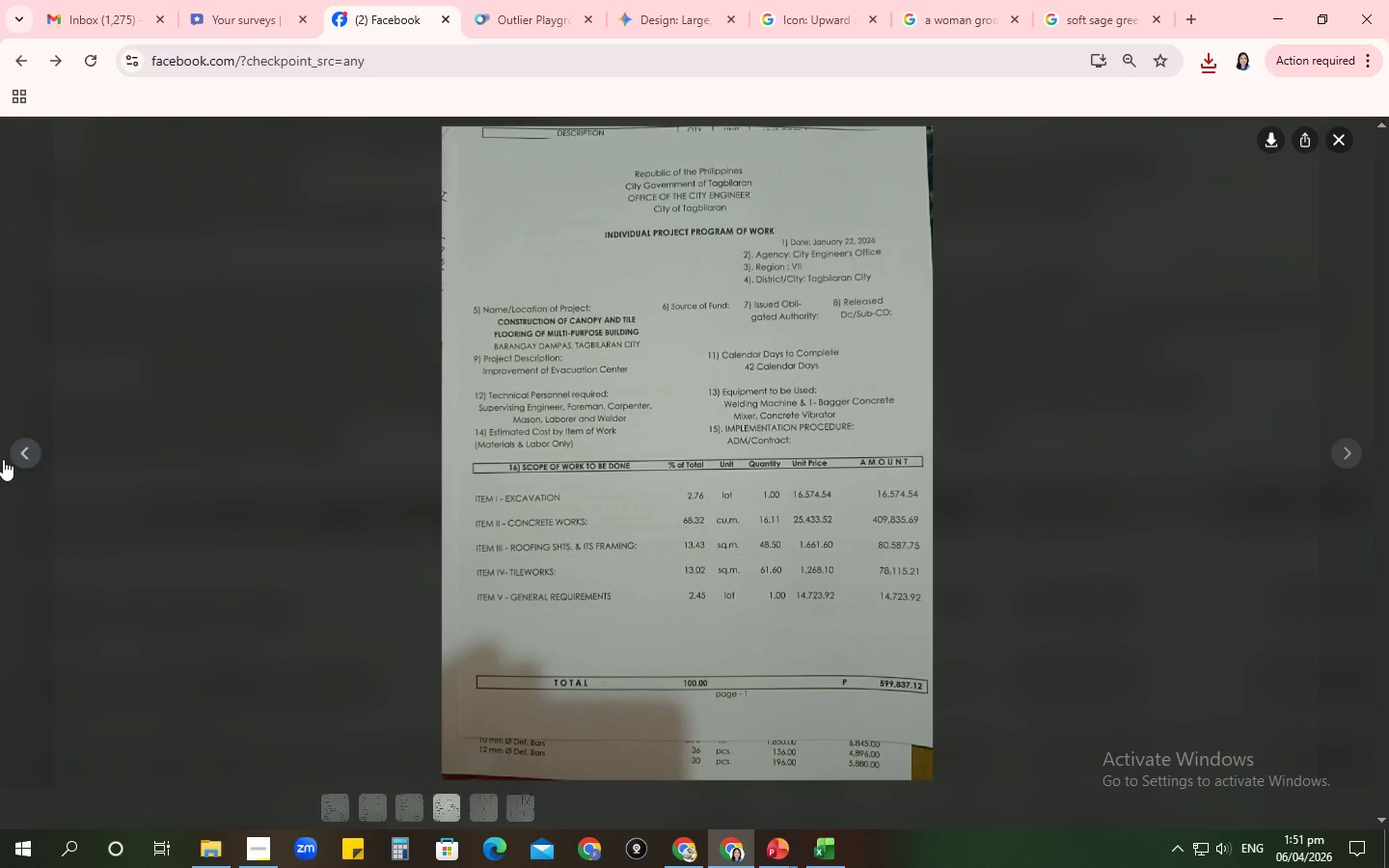 
left_click([5, 457])
 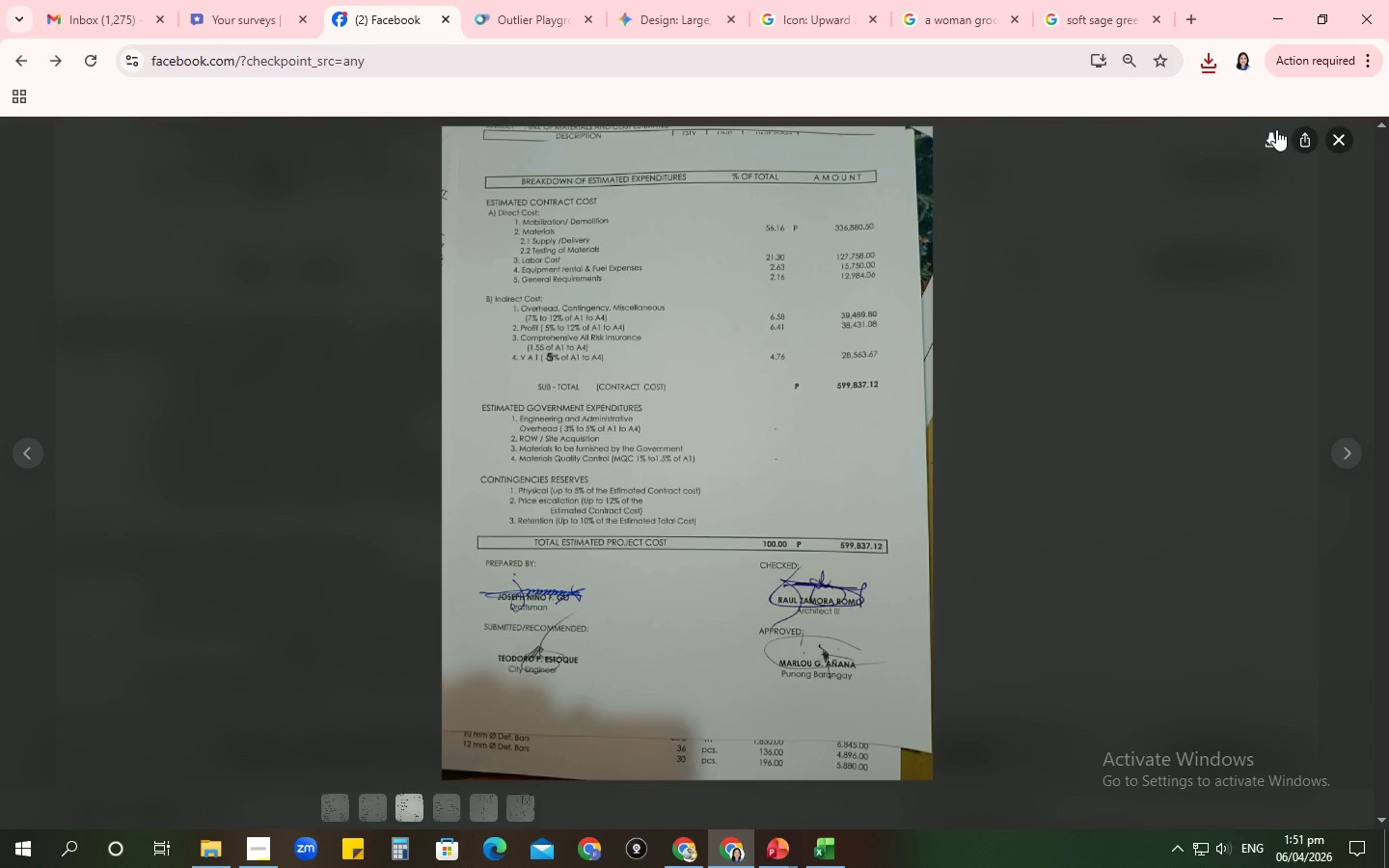 
left_click([1276, 131])
 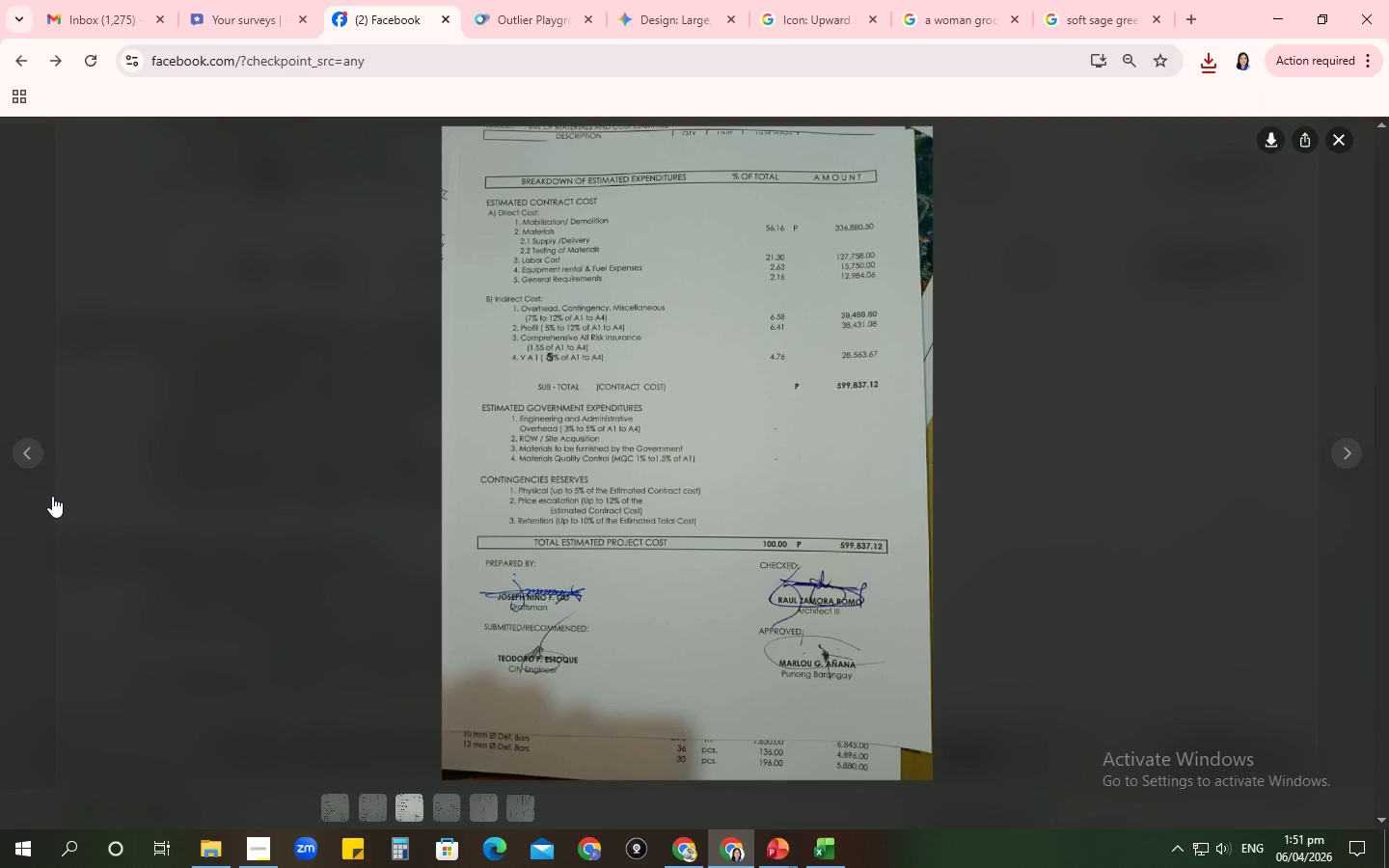 
left_click([22, 464])
 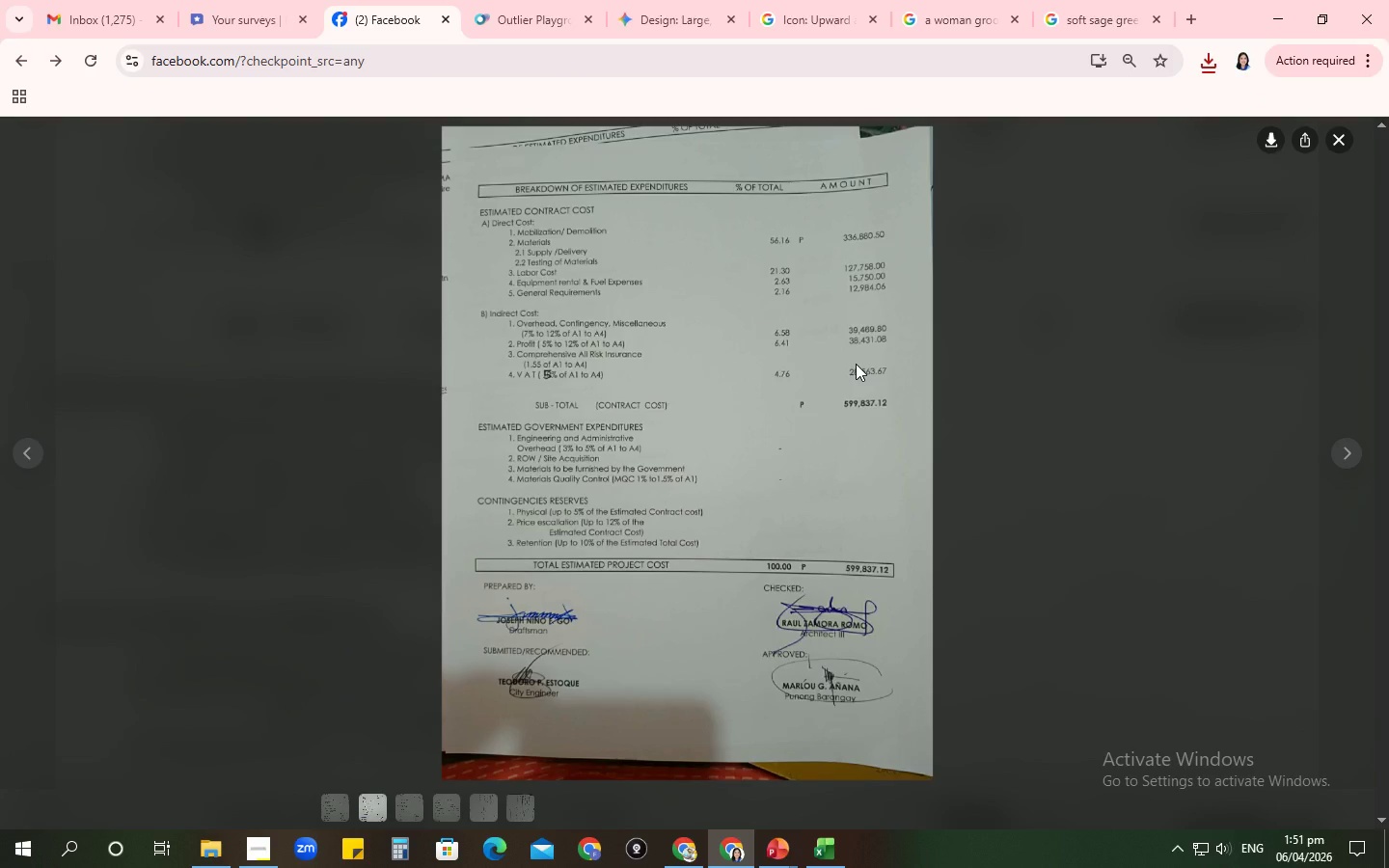 
wait(8.78)
 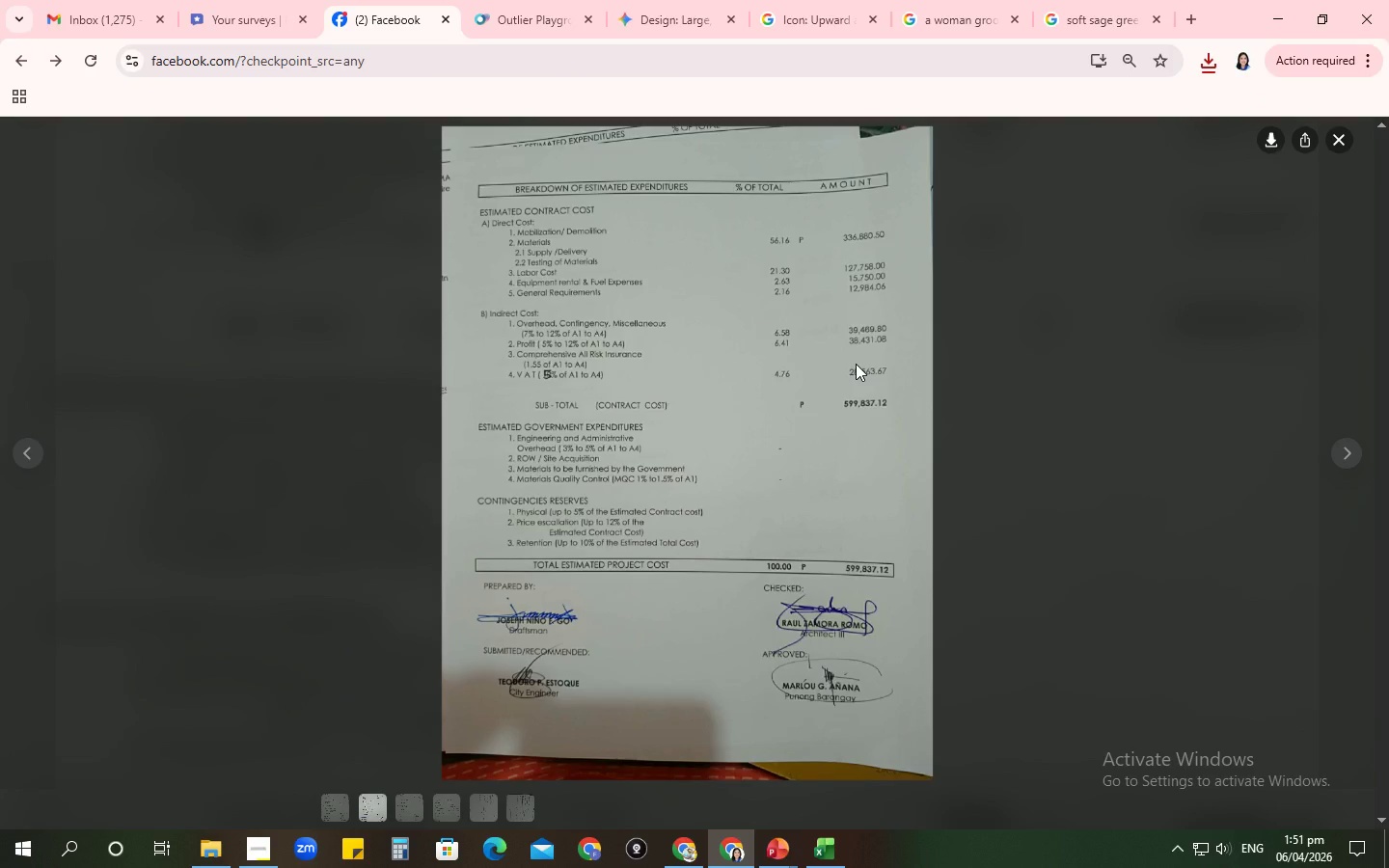 
left_click([1264, 146])
 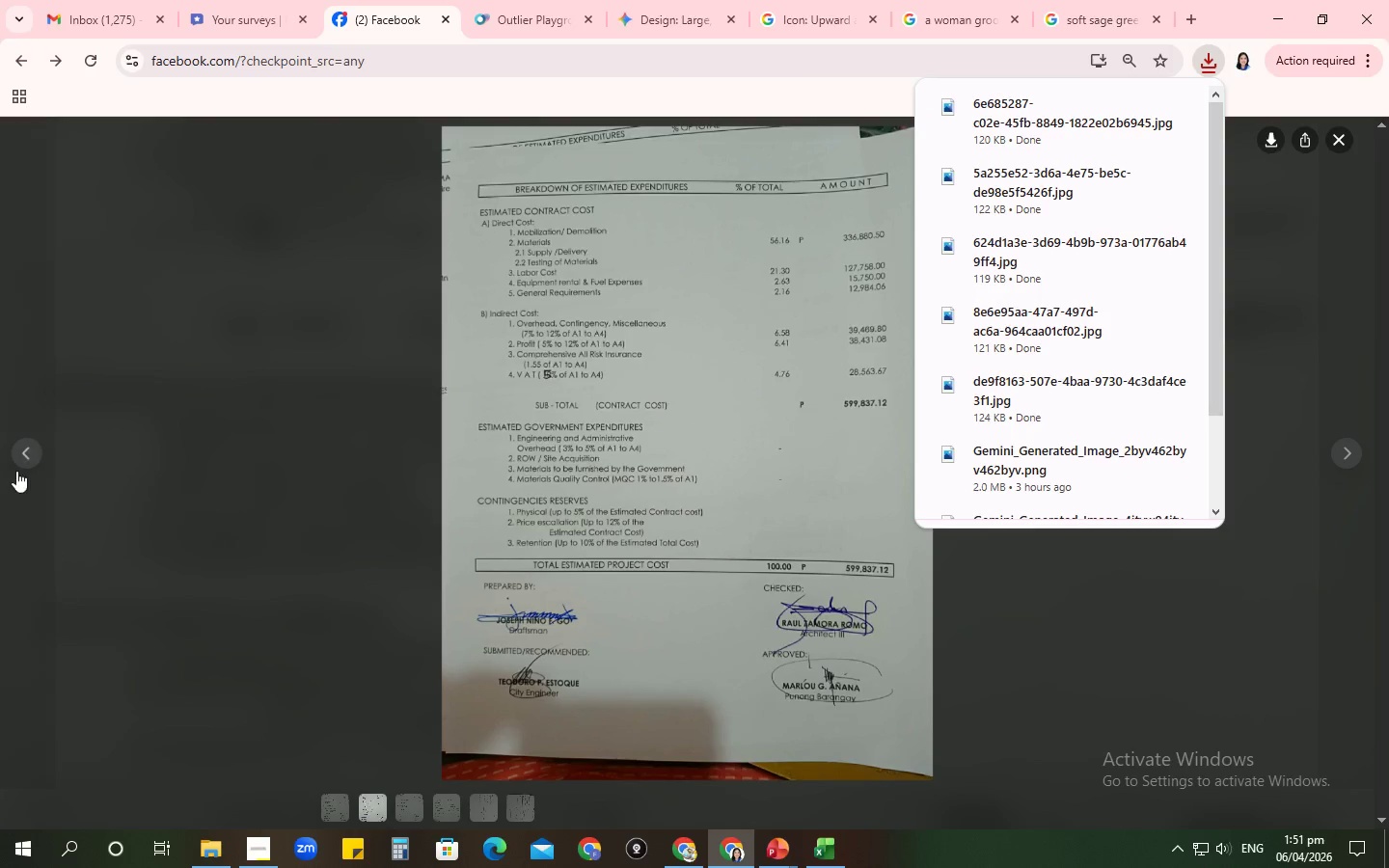 
left_click([13, 438])
 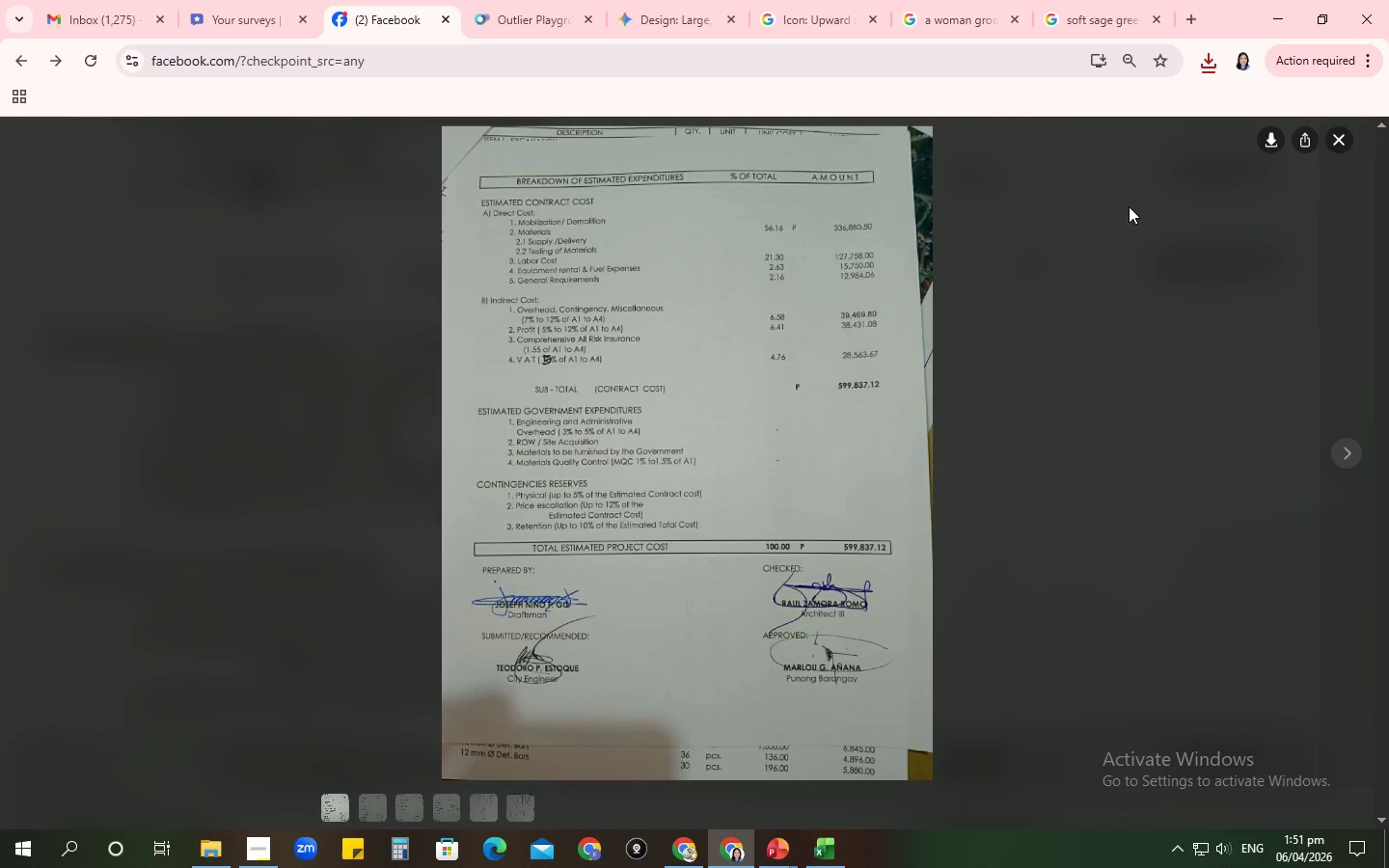 
mouse_move([1314, 141])
 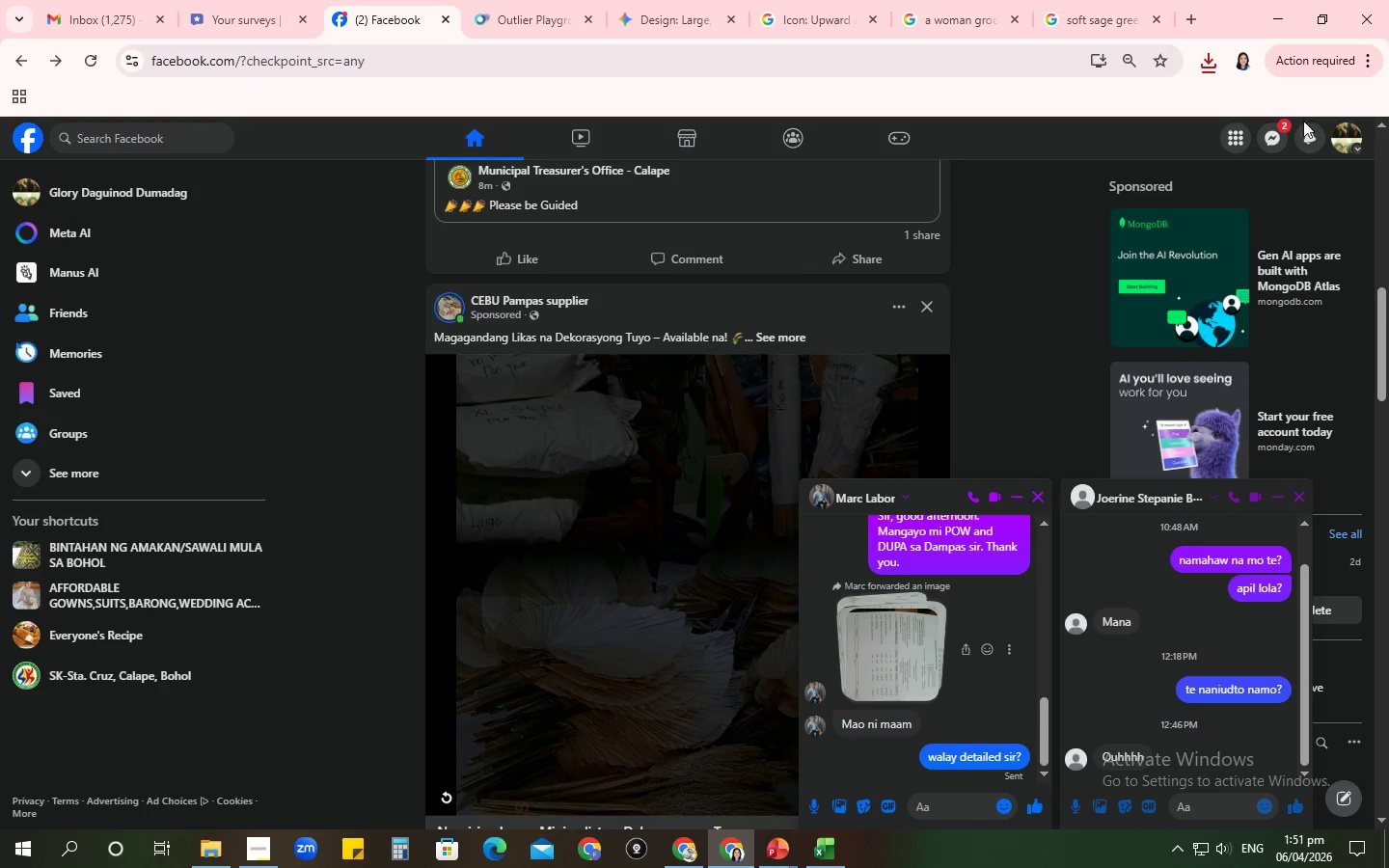 
mouse_move([1271, 173])
 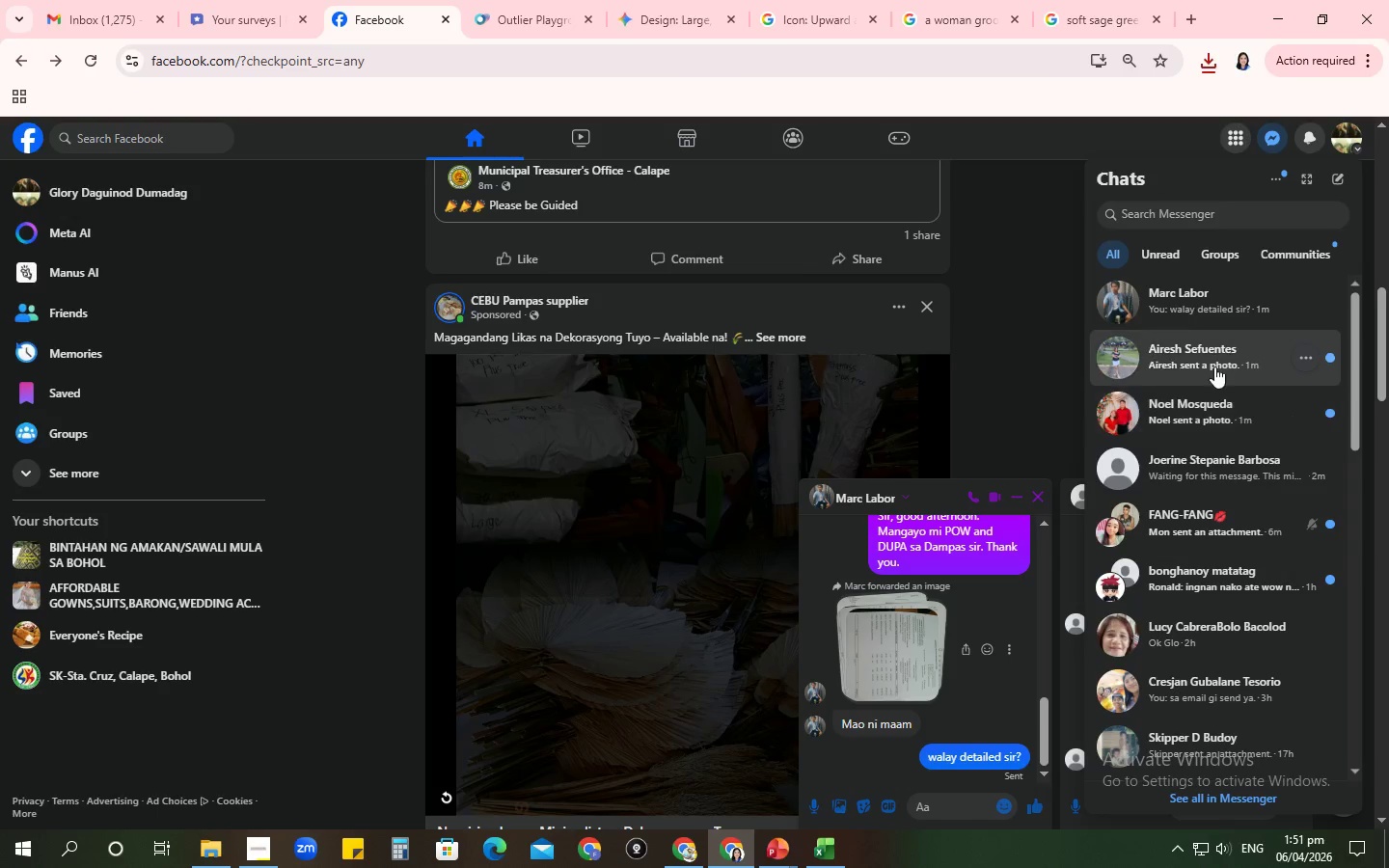 
left_click([1213, 360])
 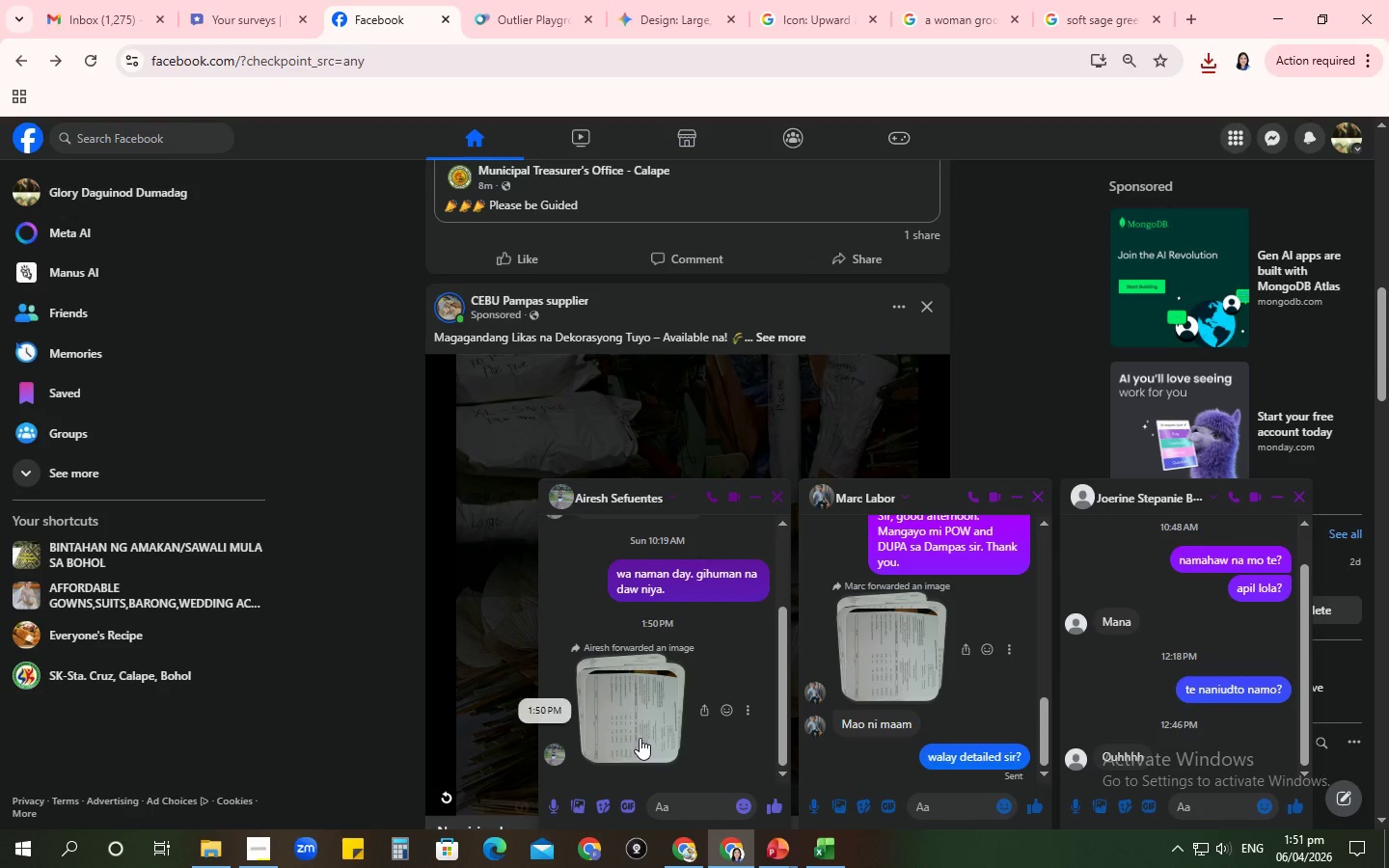 
left_click([636, 737])
 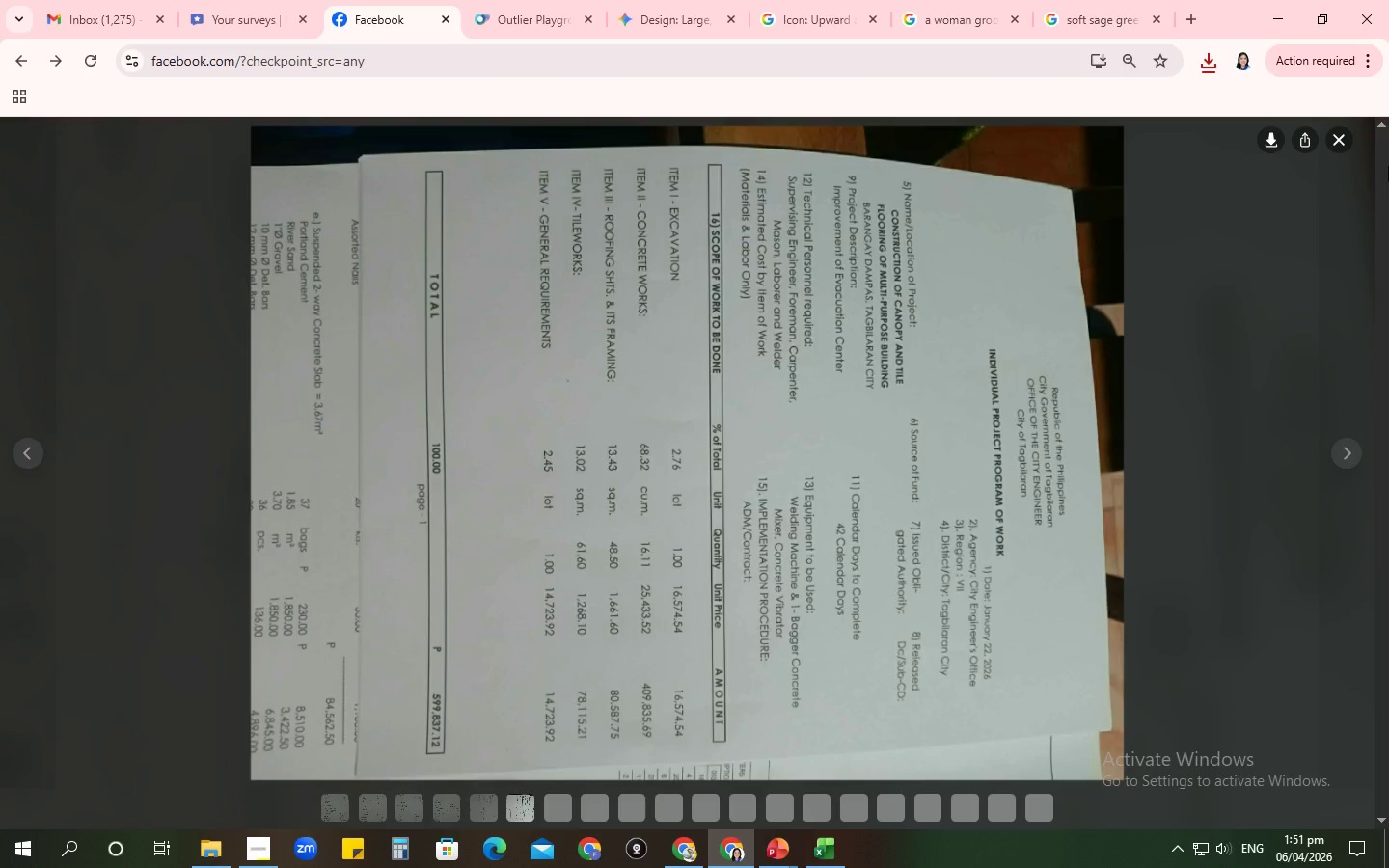 
left_click([1343, 139])
 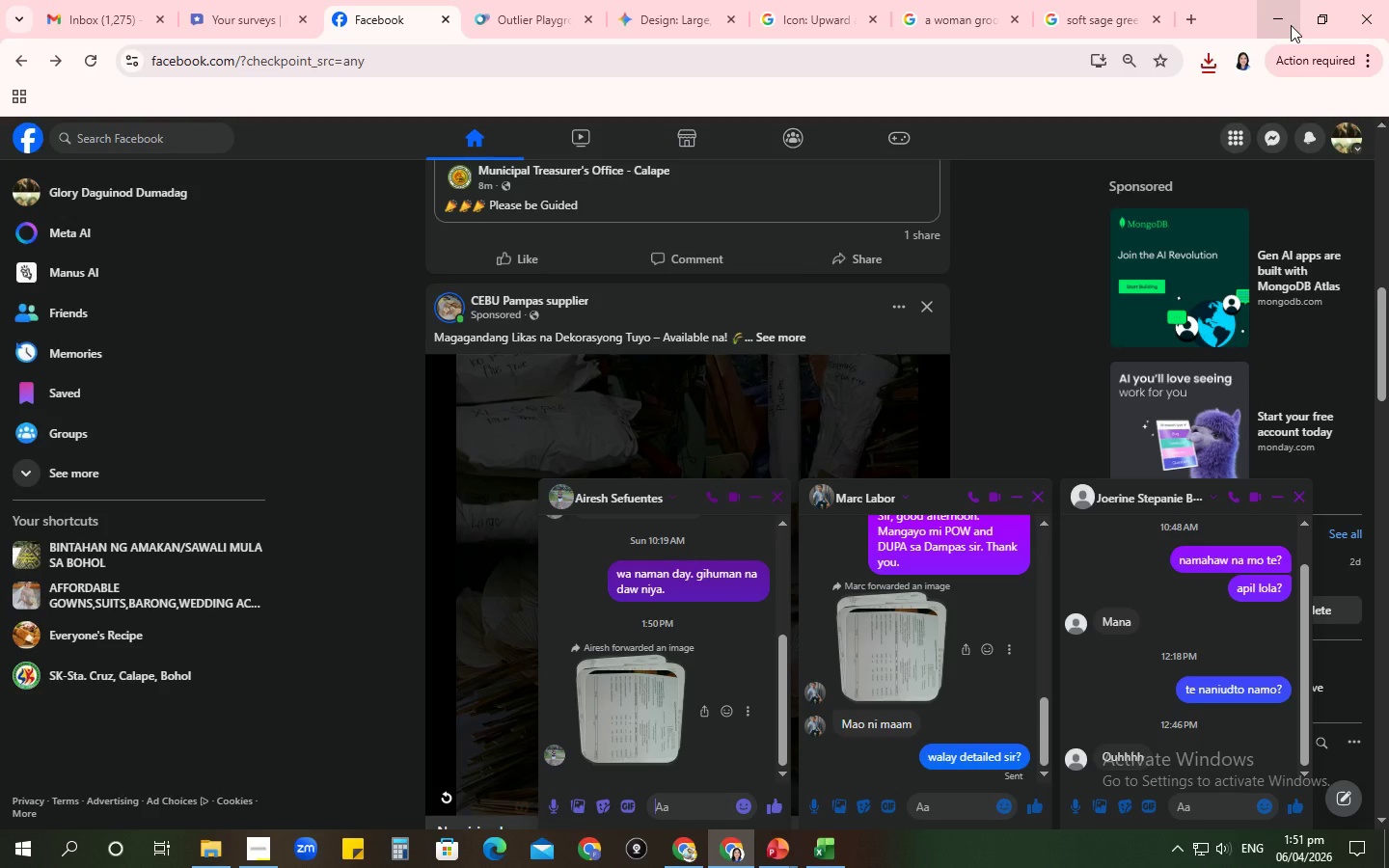 
left_click([1277, 19])
 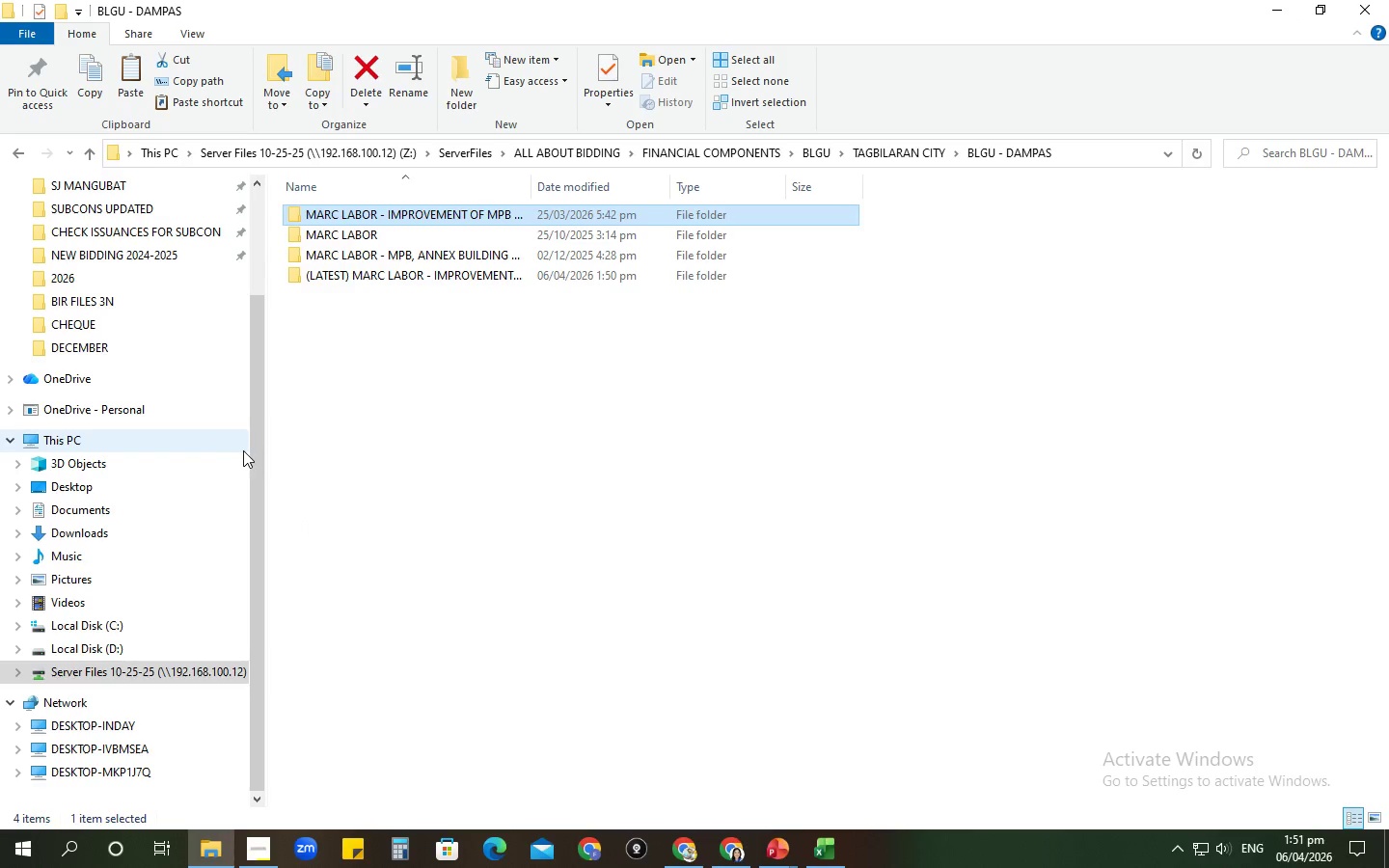 
left_click_drag(start_coordinate=[251, 447], to_coordinate=[230, 251])
 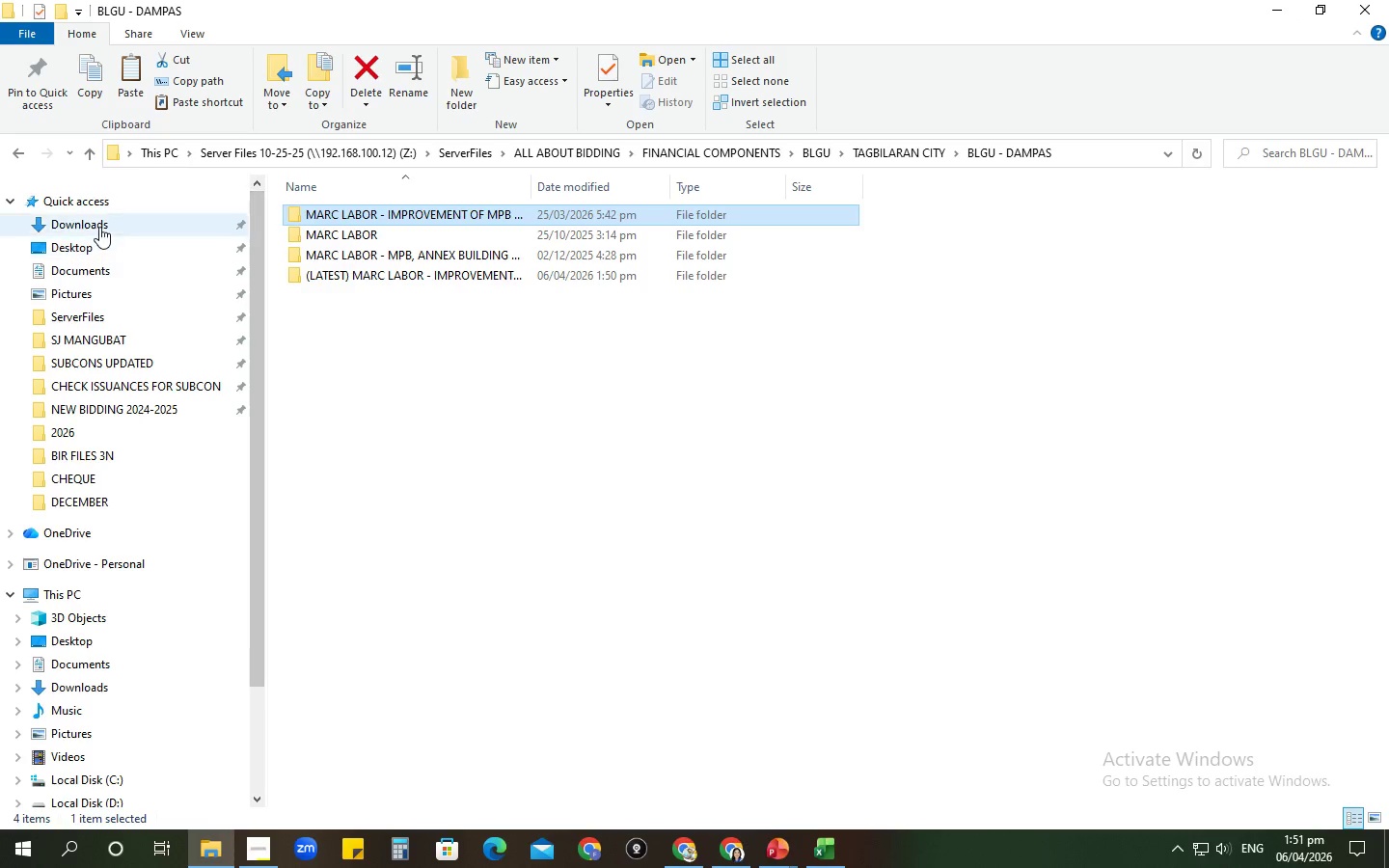 
left_click([99, 227])
 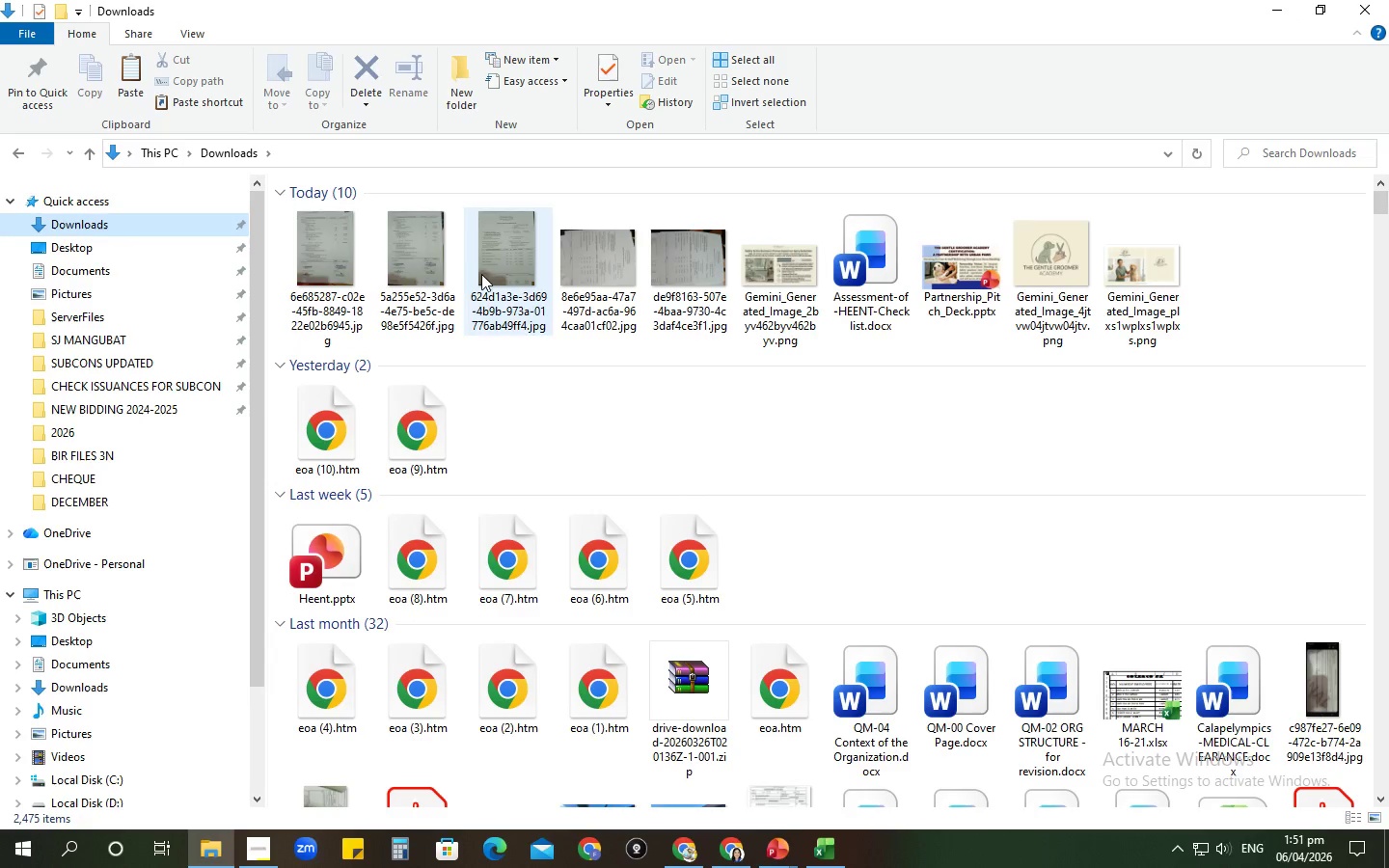 
left_click([310, 259])
 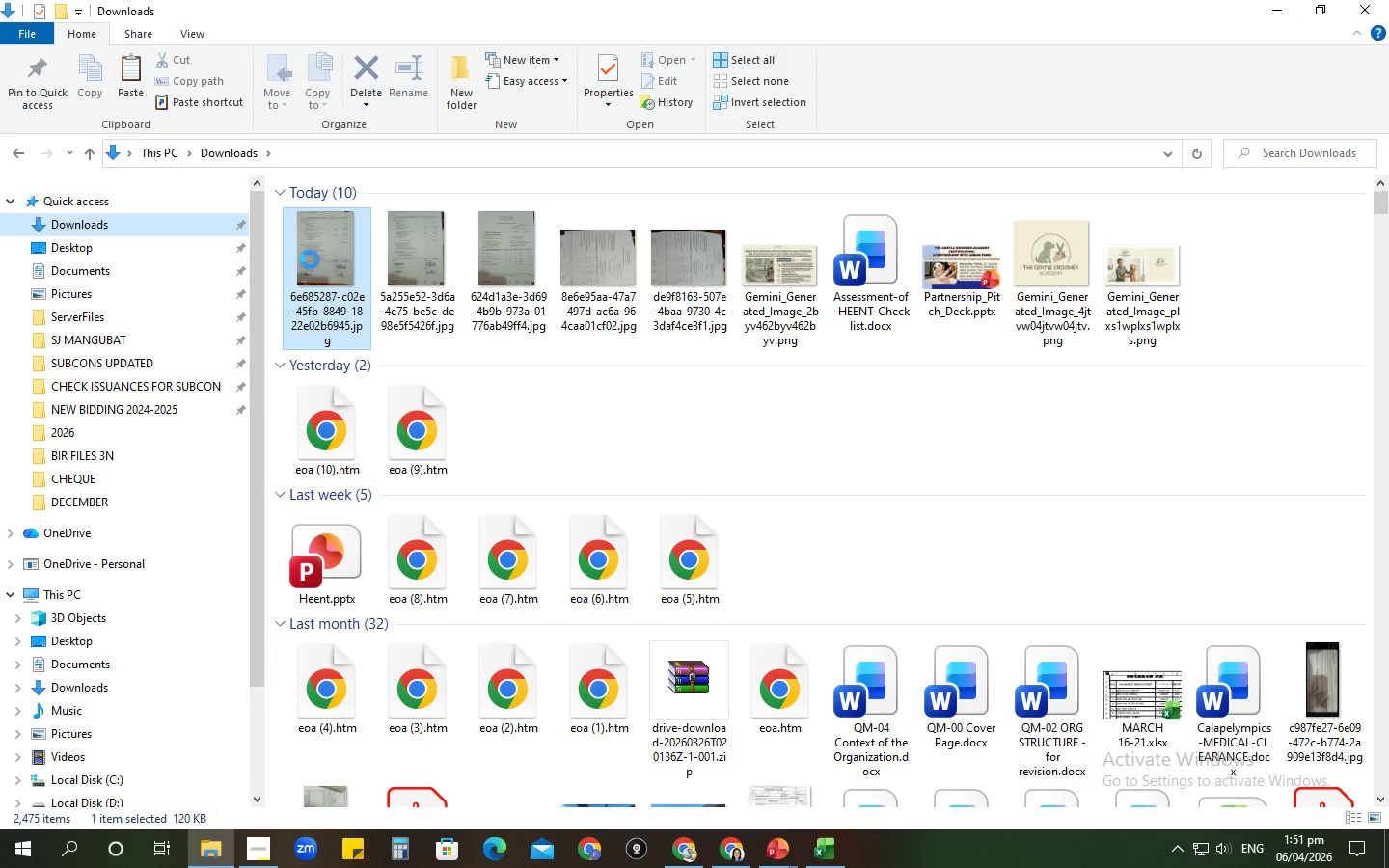 
left_click_drag(start_coordinate=[310, 259], to_coordinate=[1368, 415])
 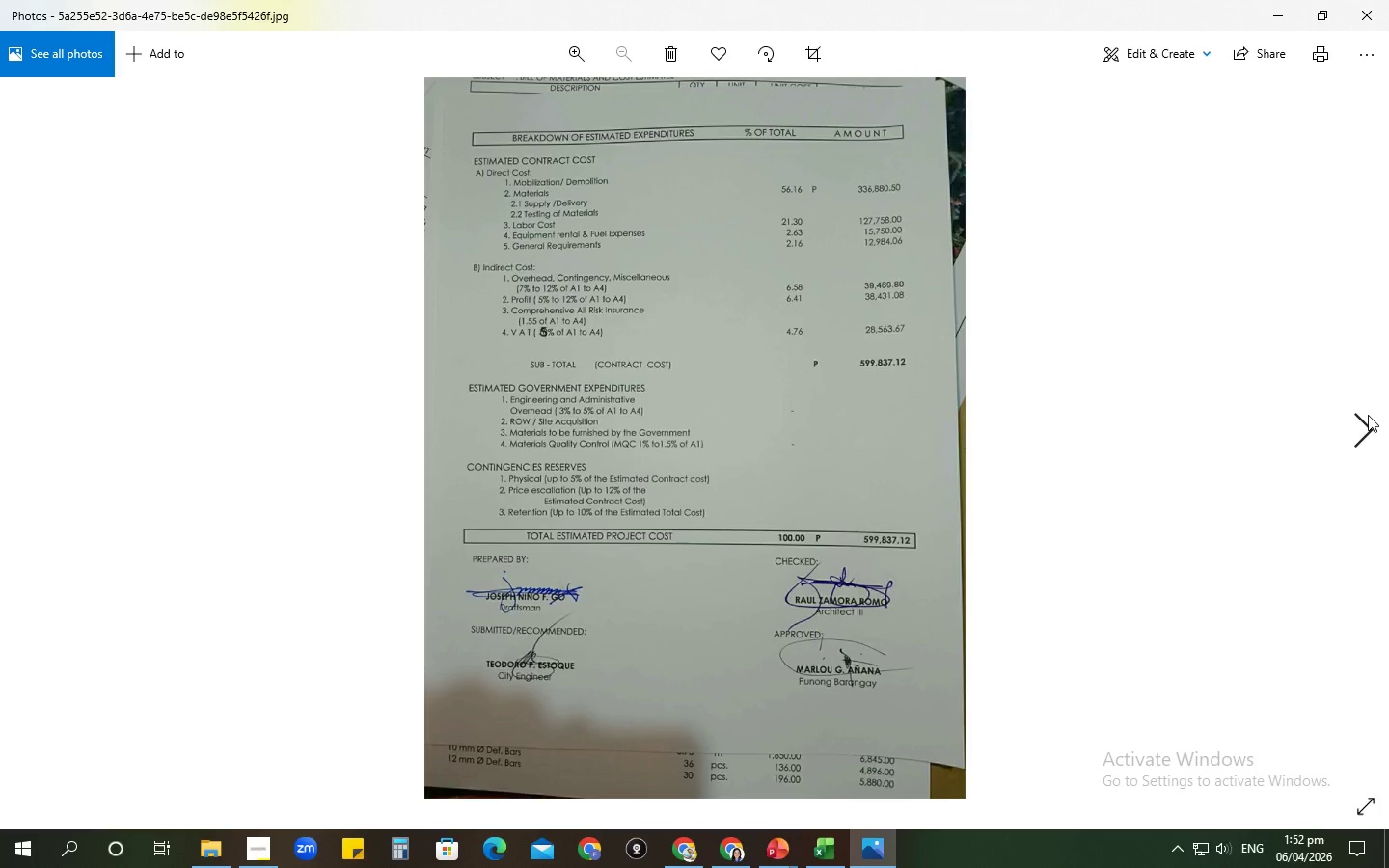 
left_click([1368, 415])
 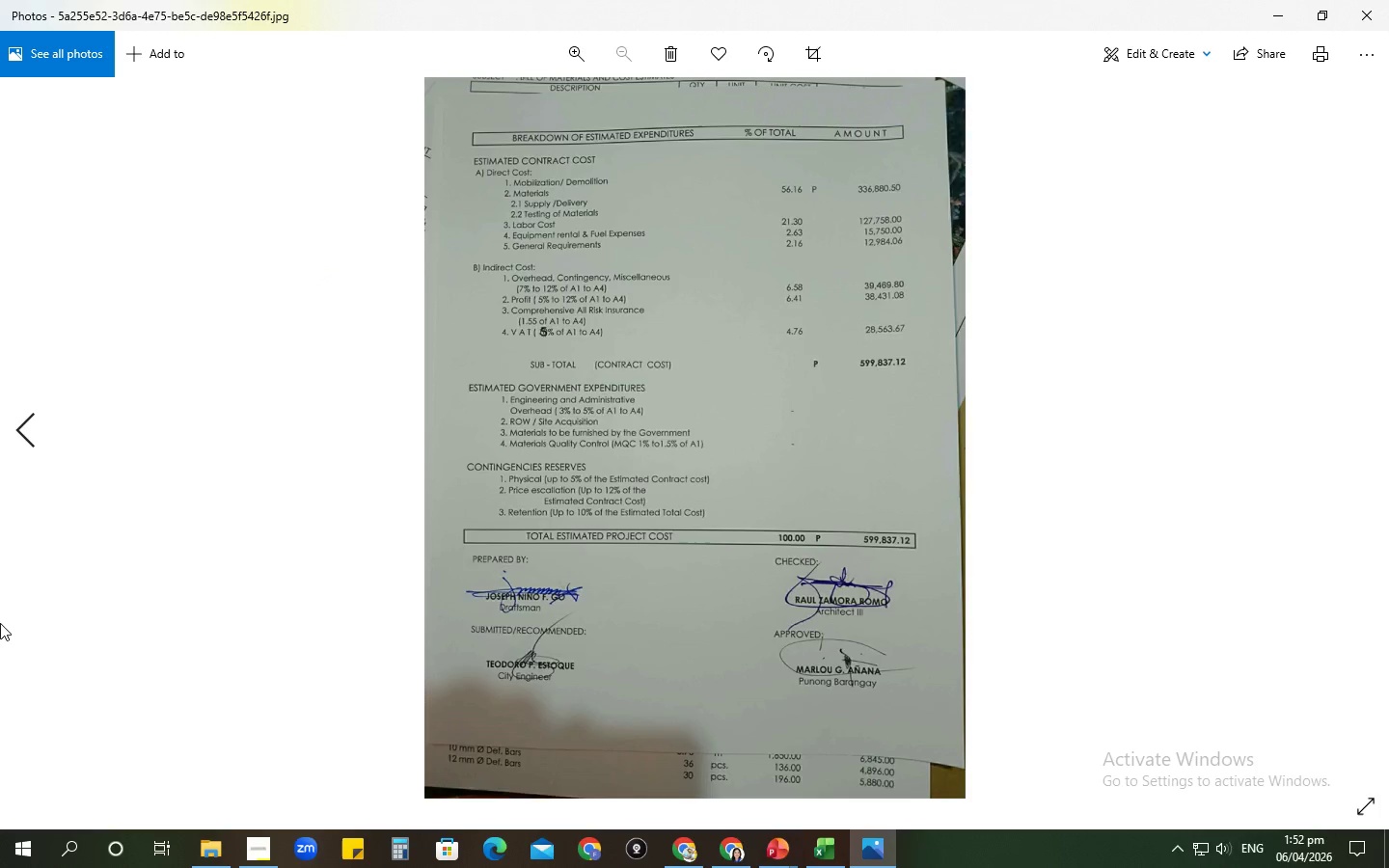 
left_click([0, 424])
 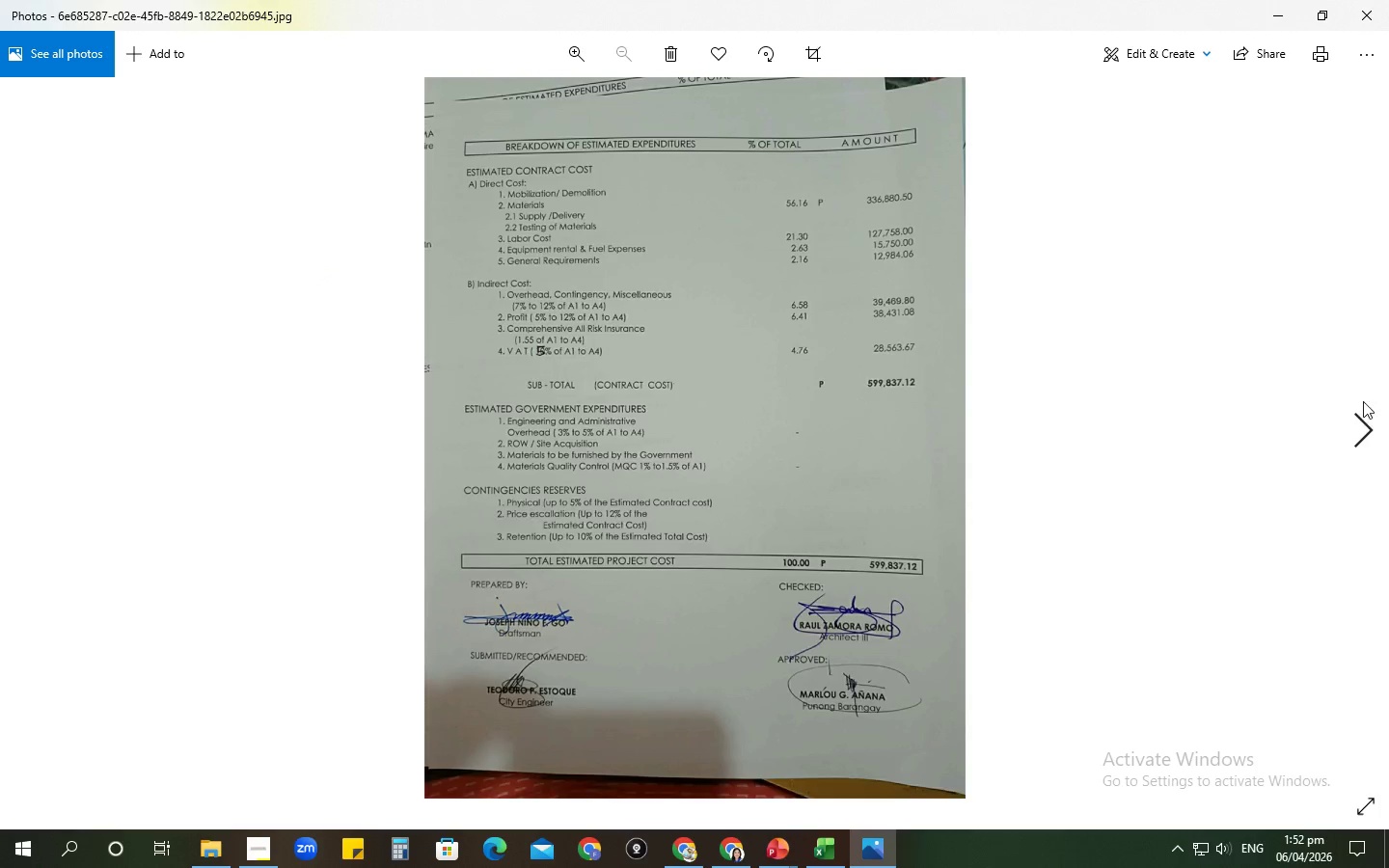 
left_click([1367, 424])
 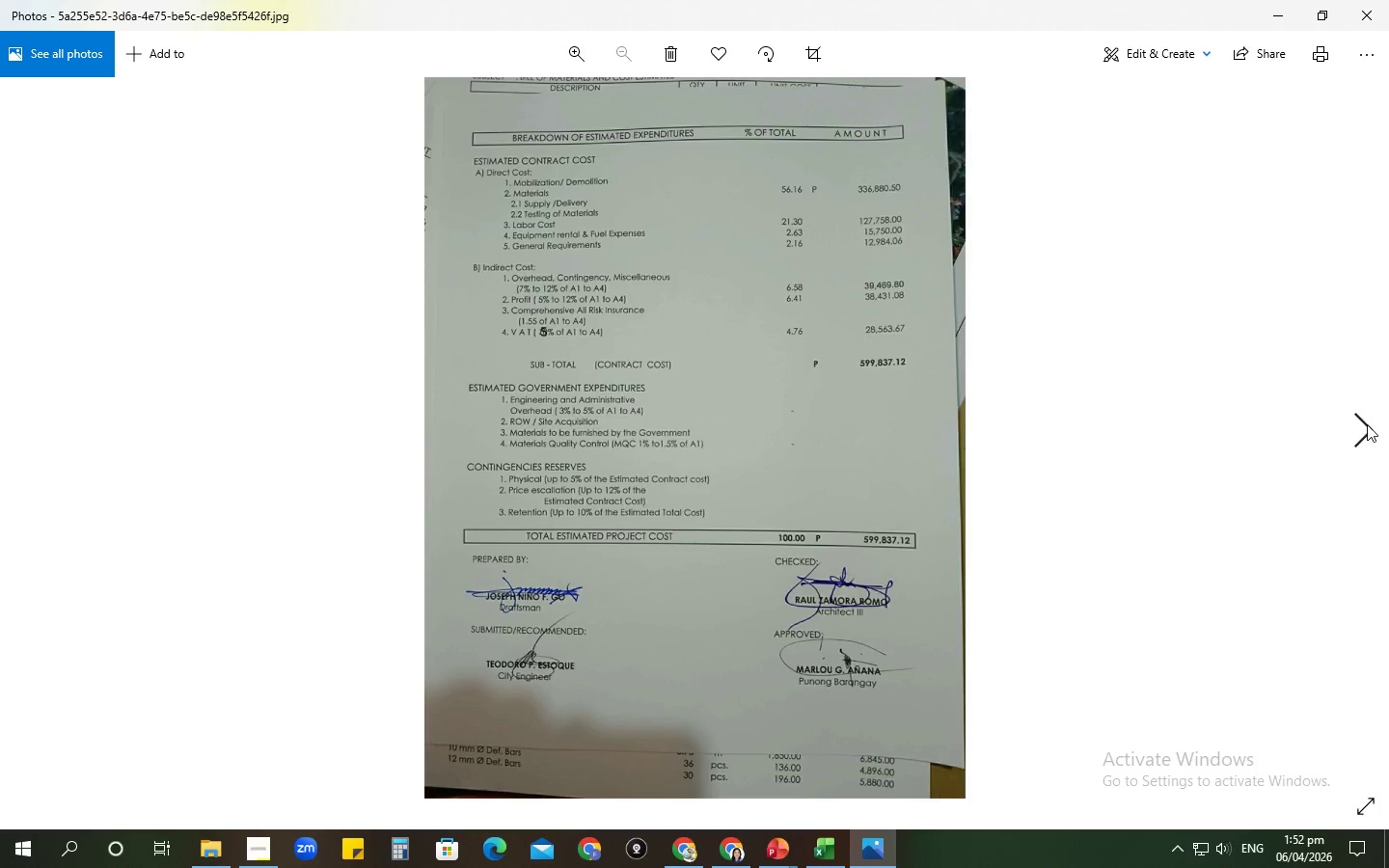 
left_click([1367, 424])
 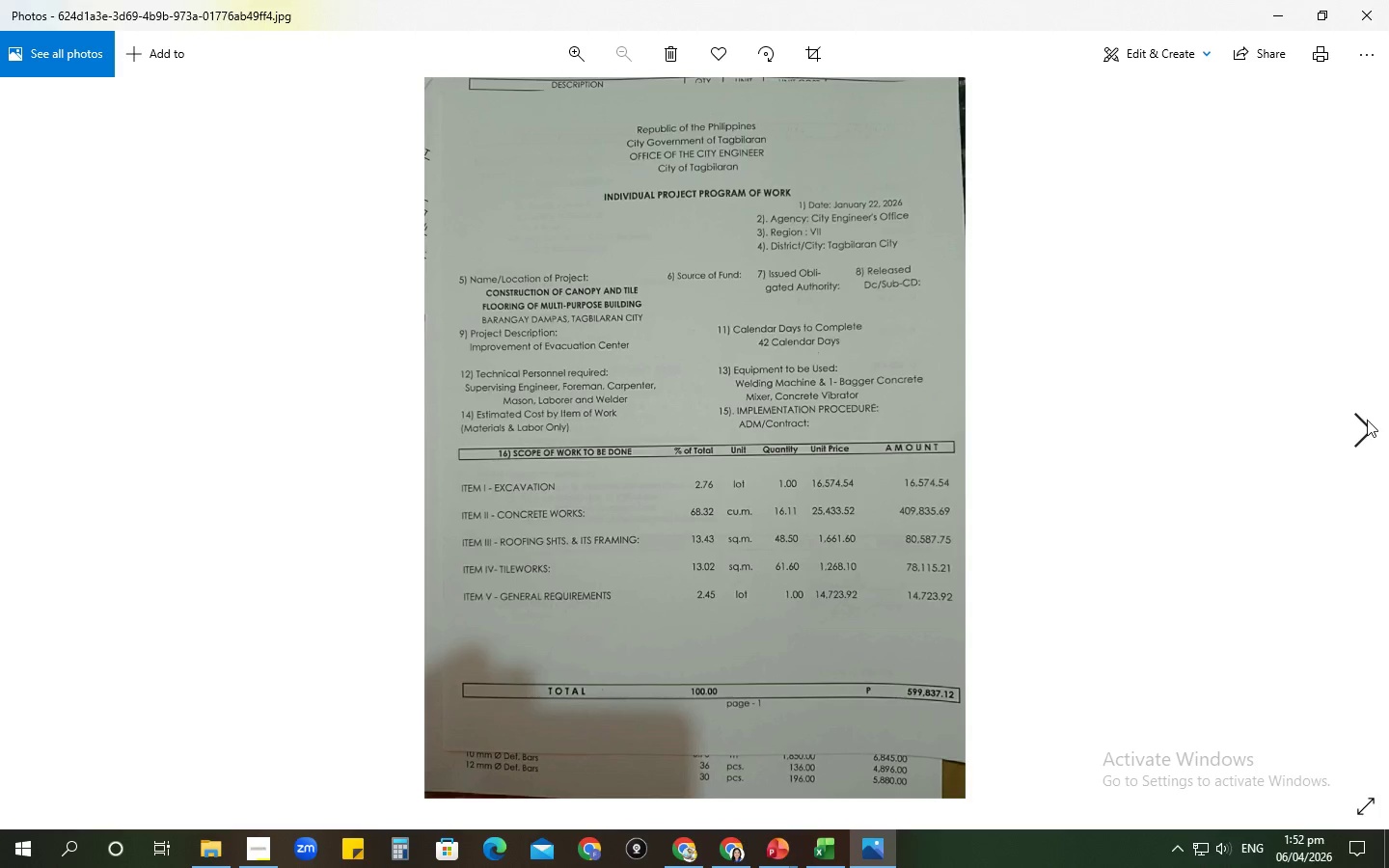 
left_click([1367, 420])
 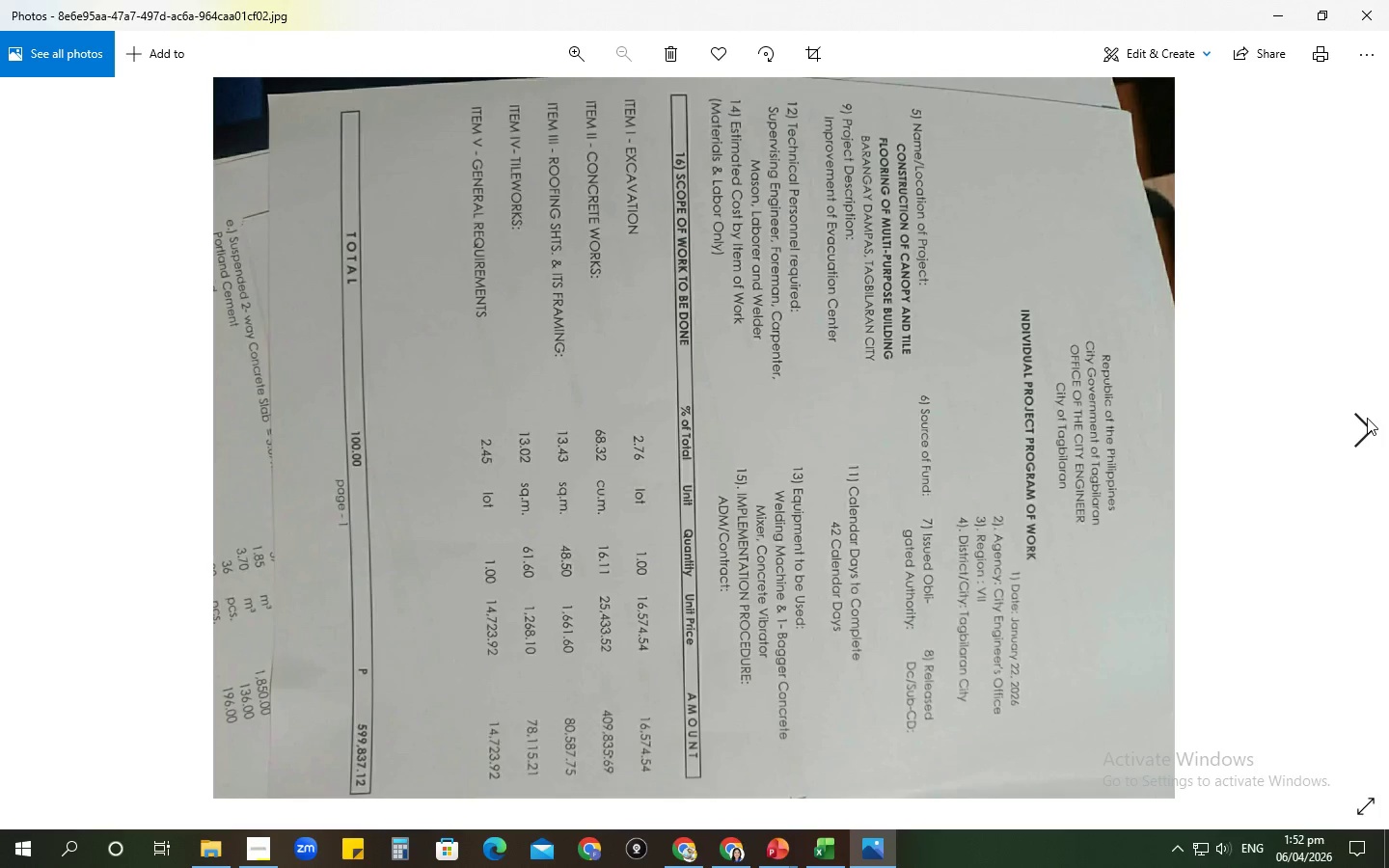 
left_click([1367, 418])
 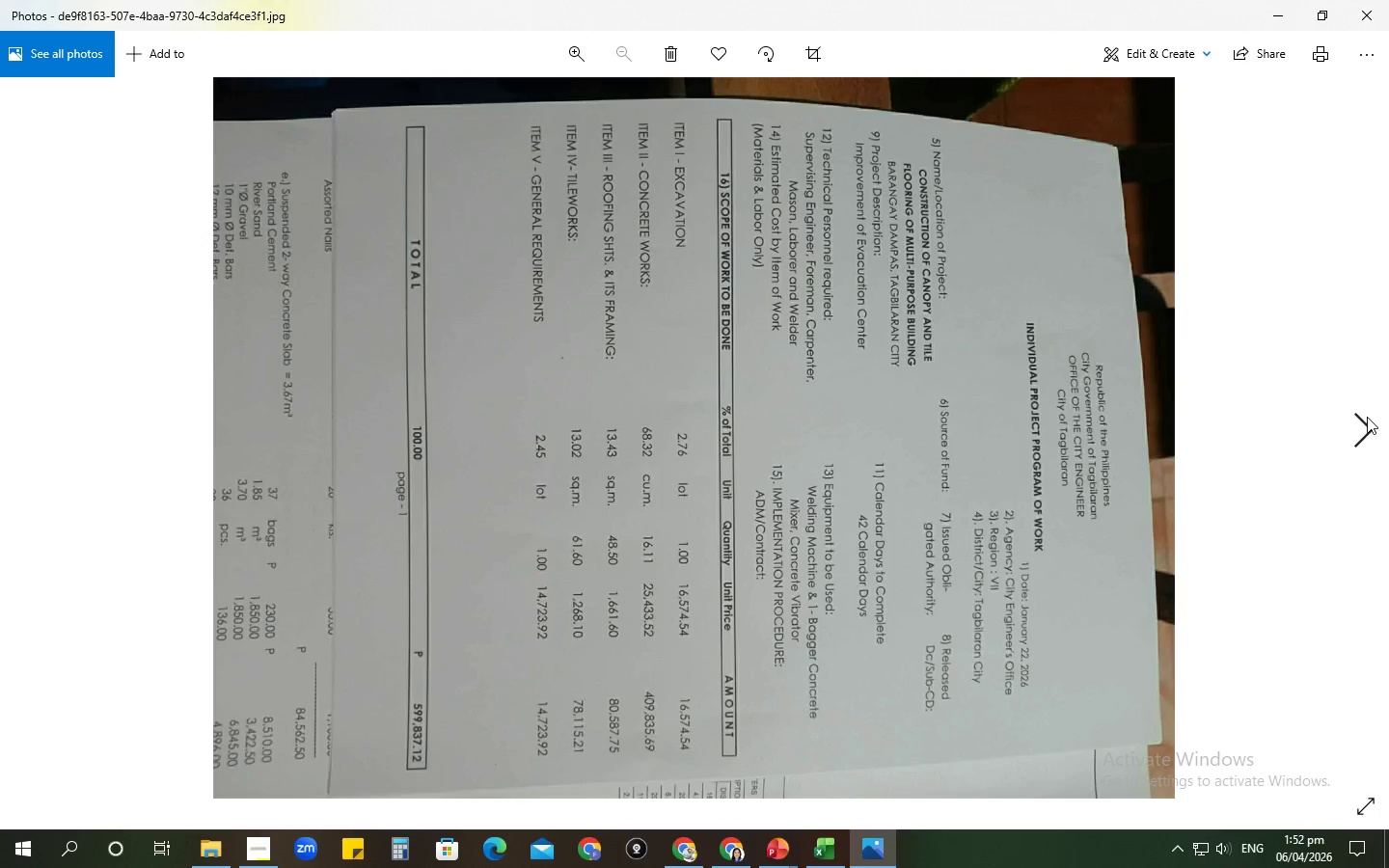 
left_click([1367, 417])
 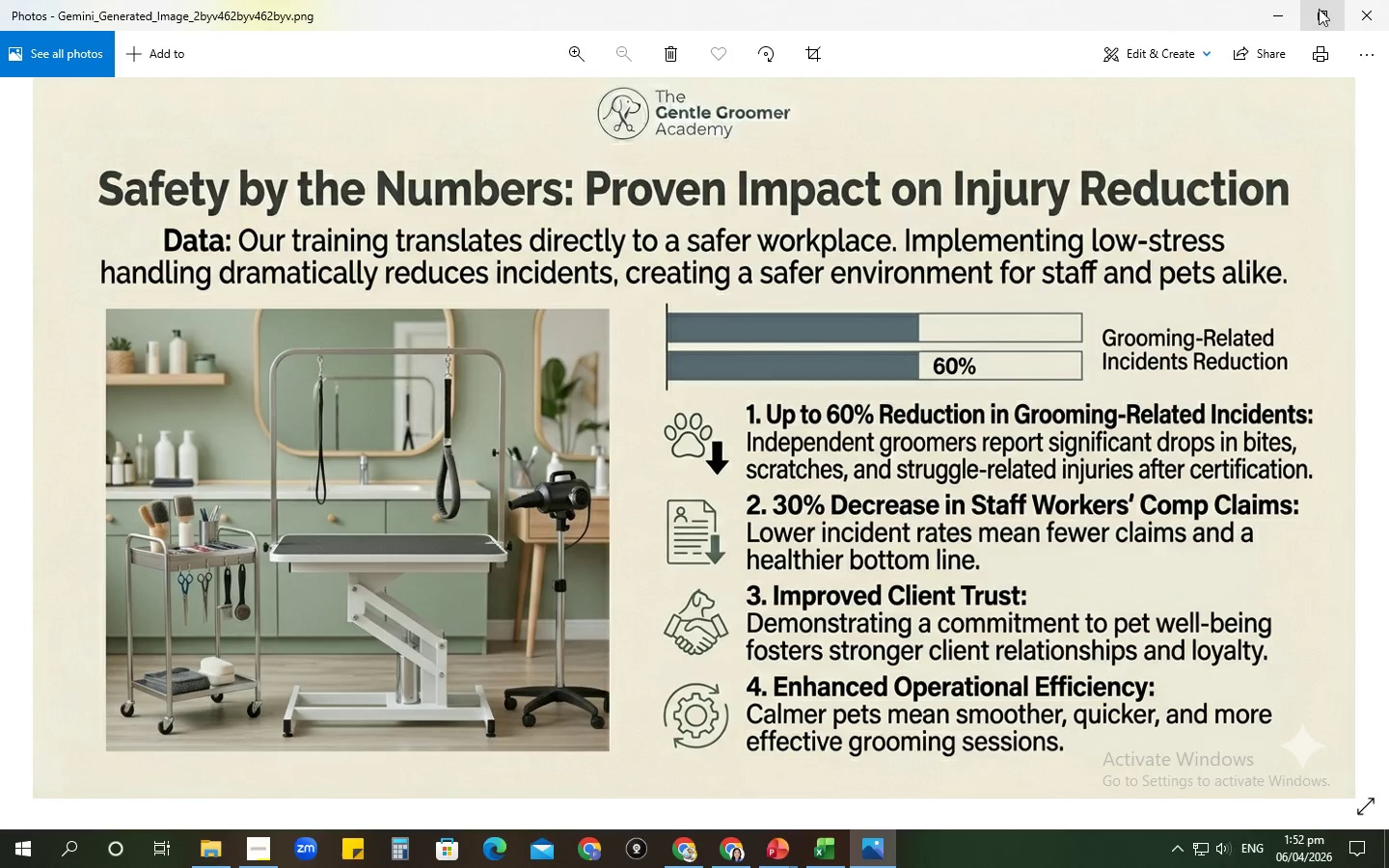 
left_click([1348, 8])
 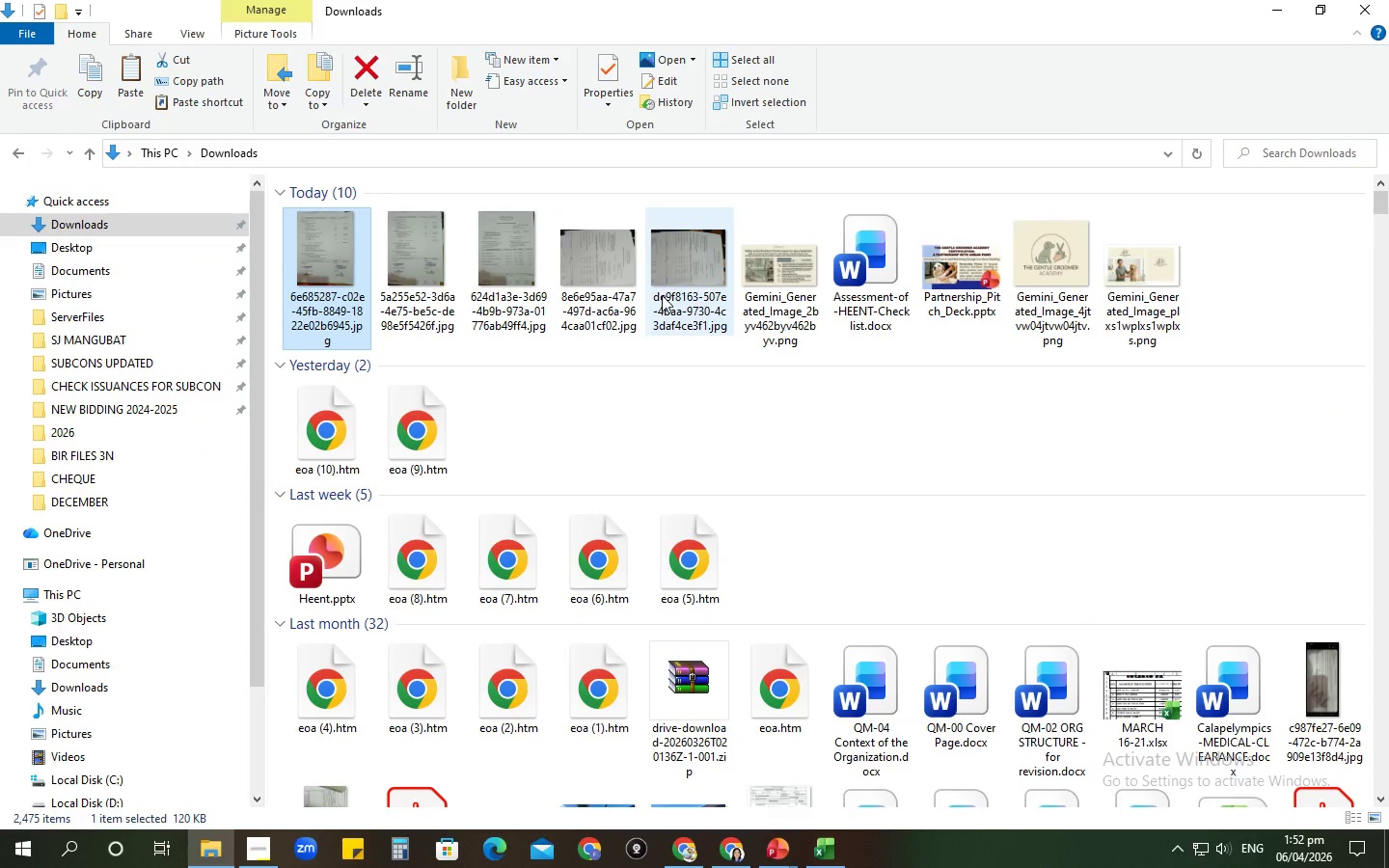 
left_click([662, 295])
 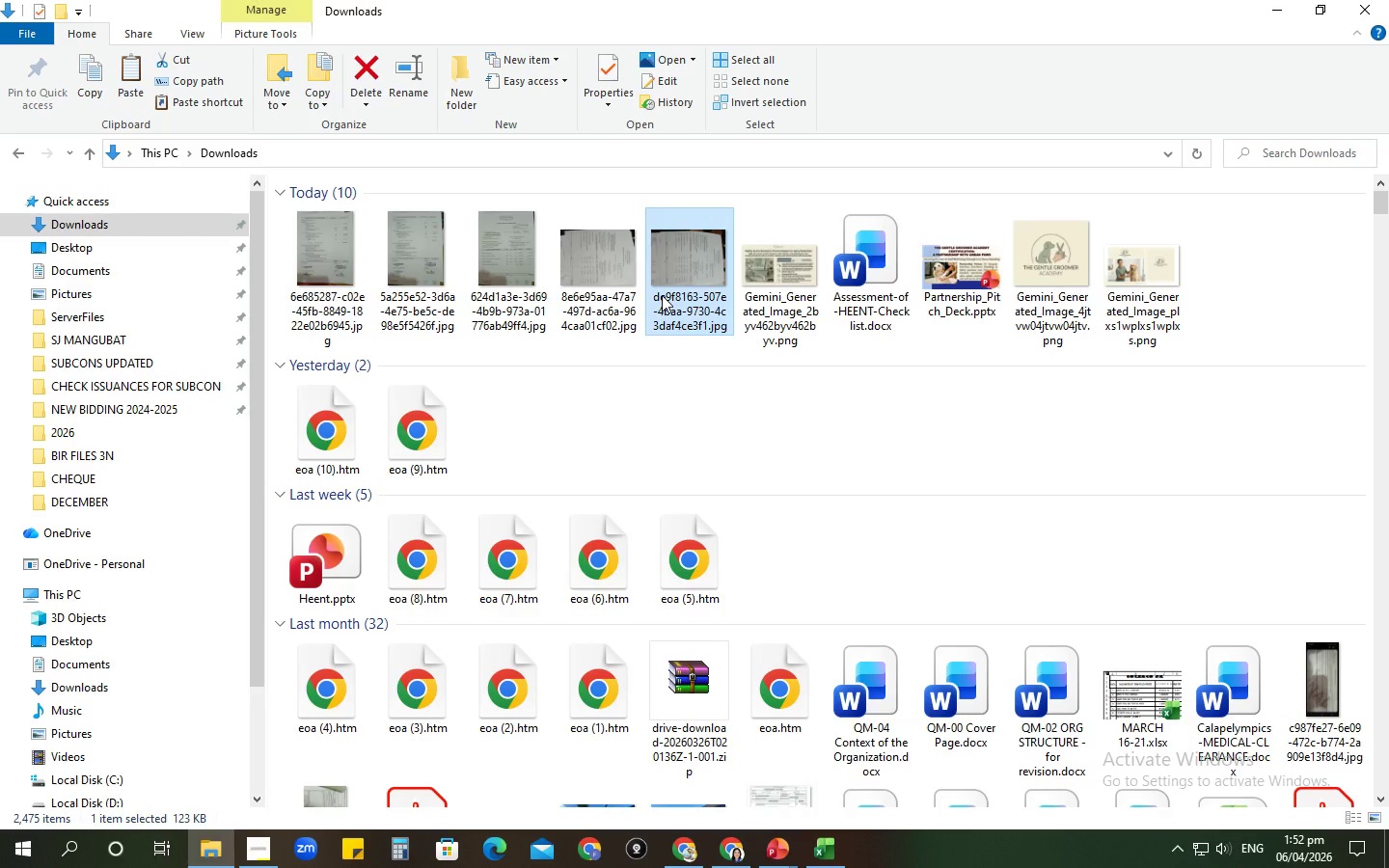 
key(Delete)
 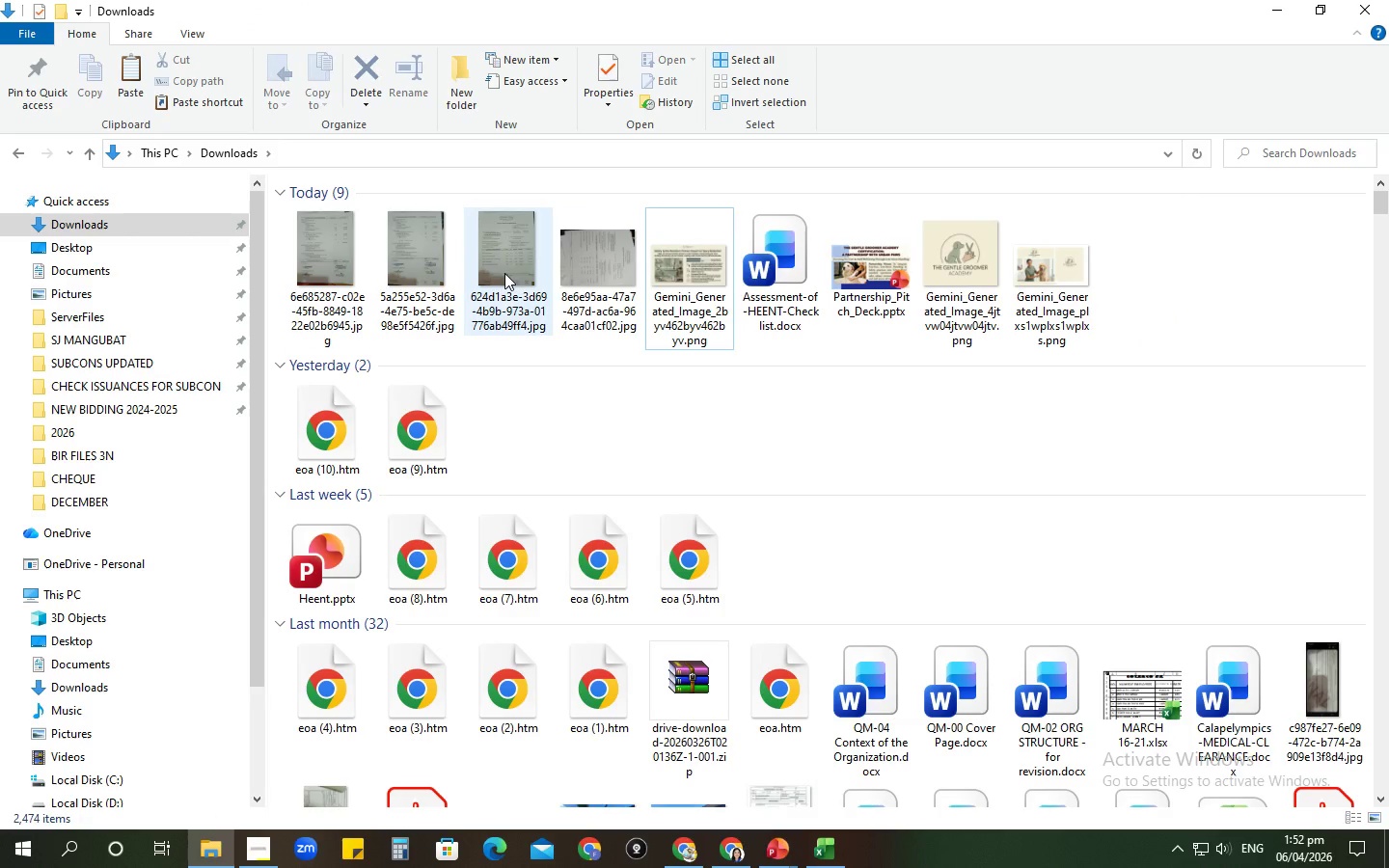 
left_click_drag(start_coordinate=[501, 350], to_coordinate=[416, 300])
 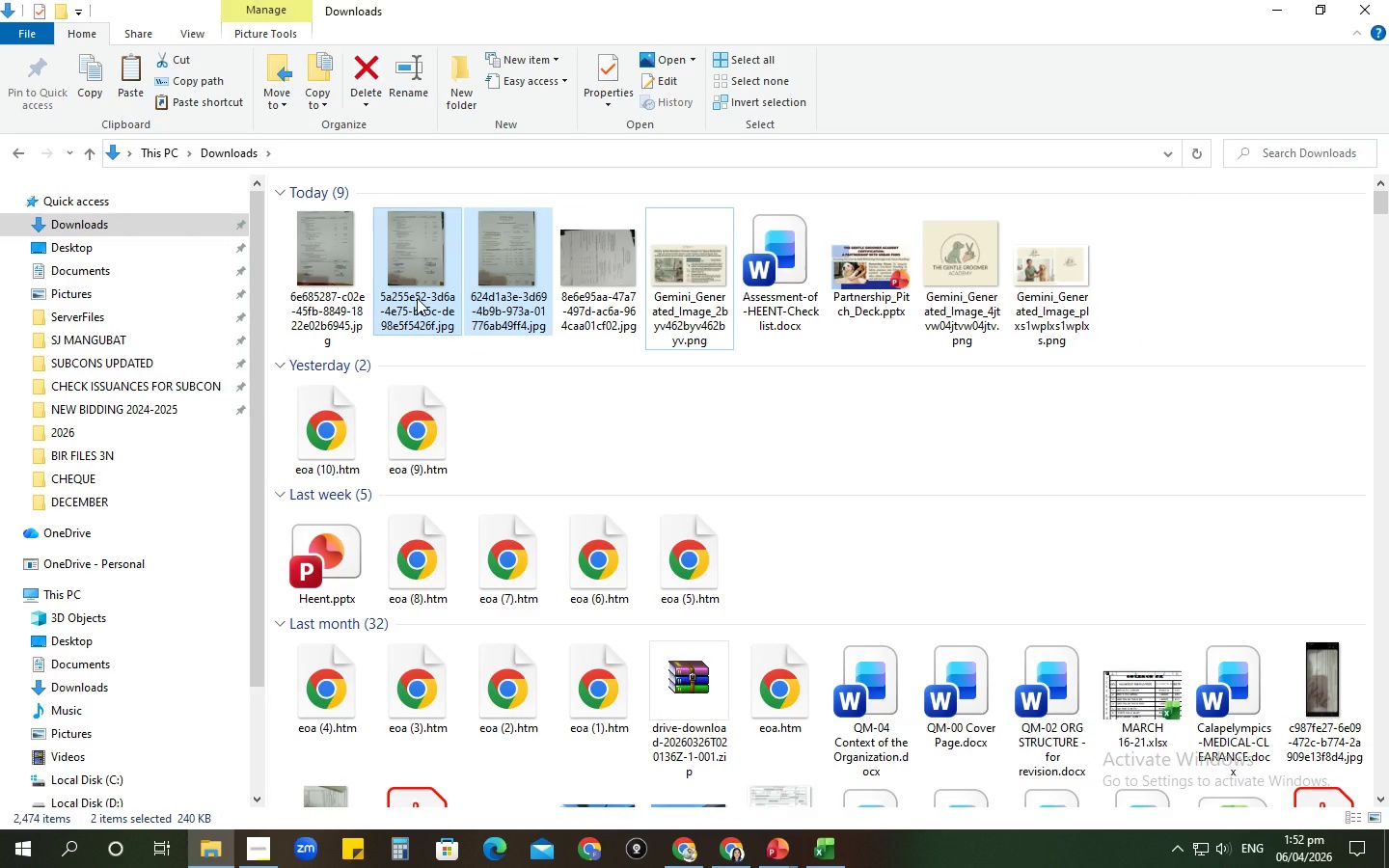 
key(Delete)
 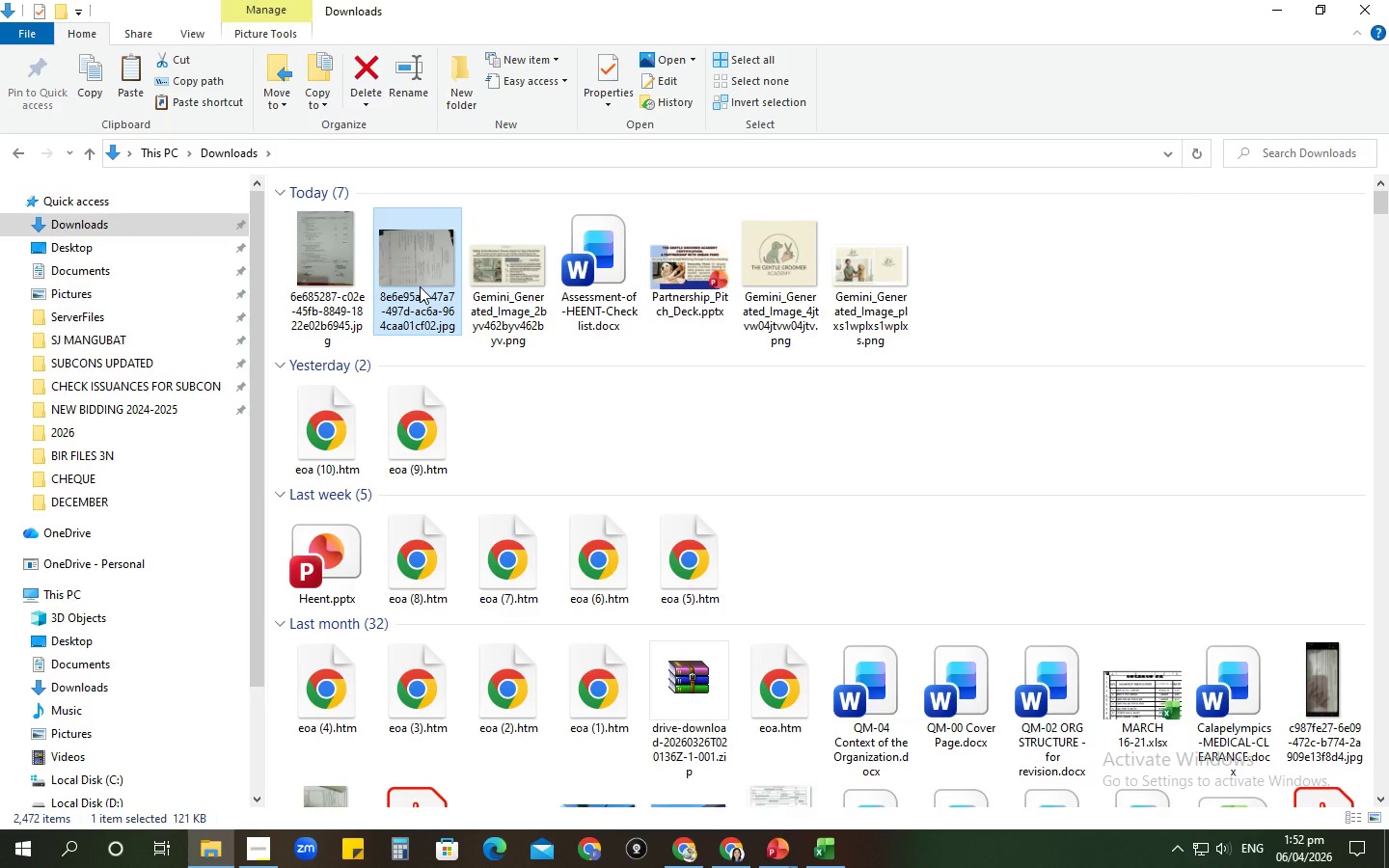 
right_click([425, 249])
 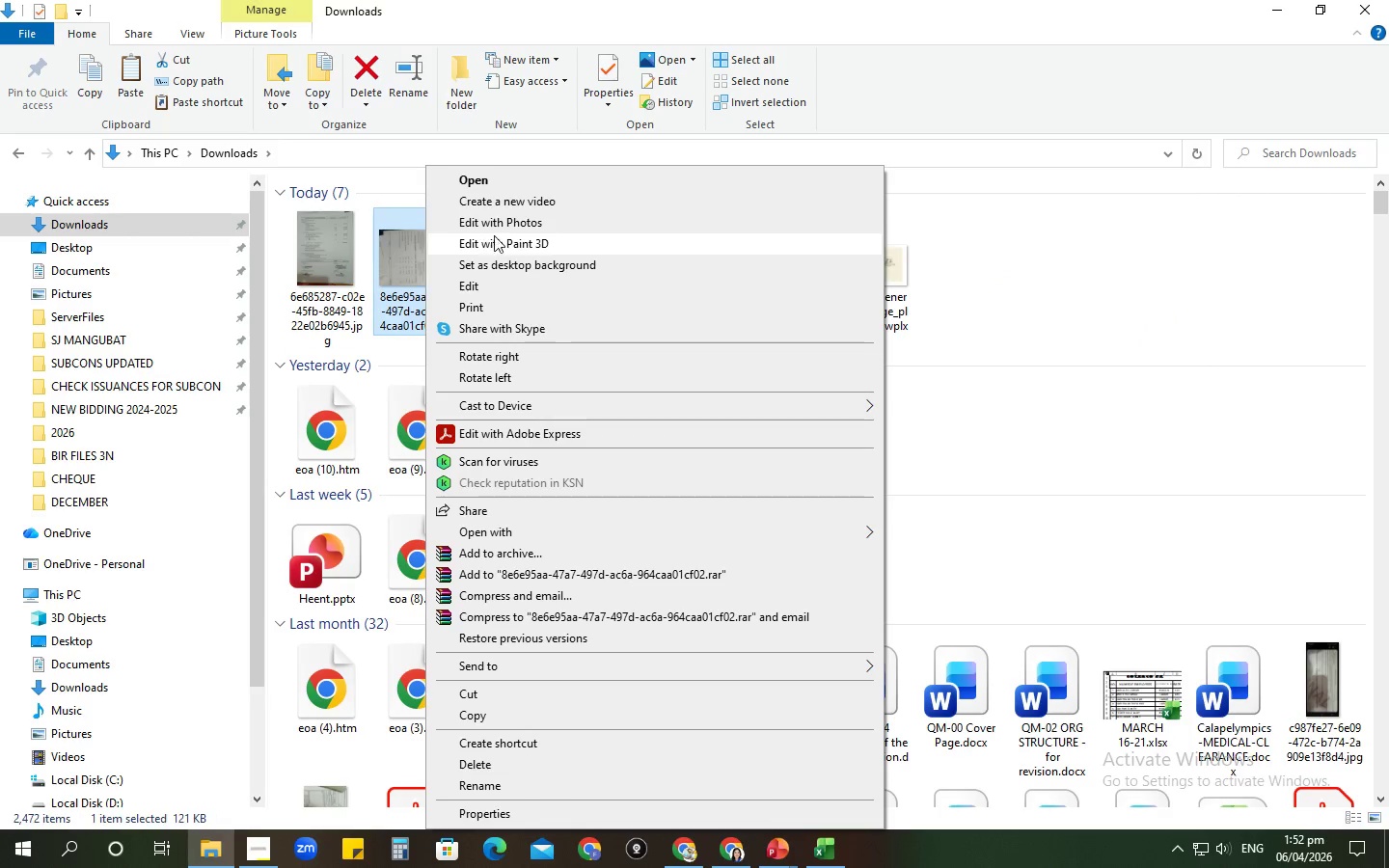 
left_click([498, 229])
 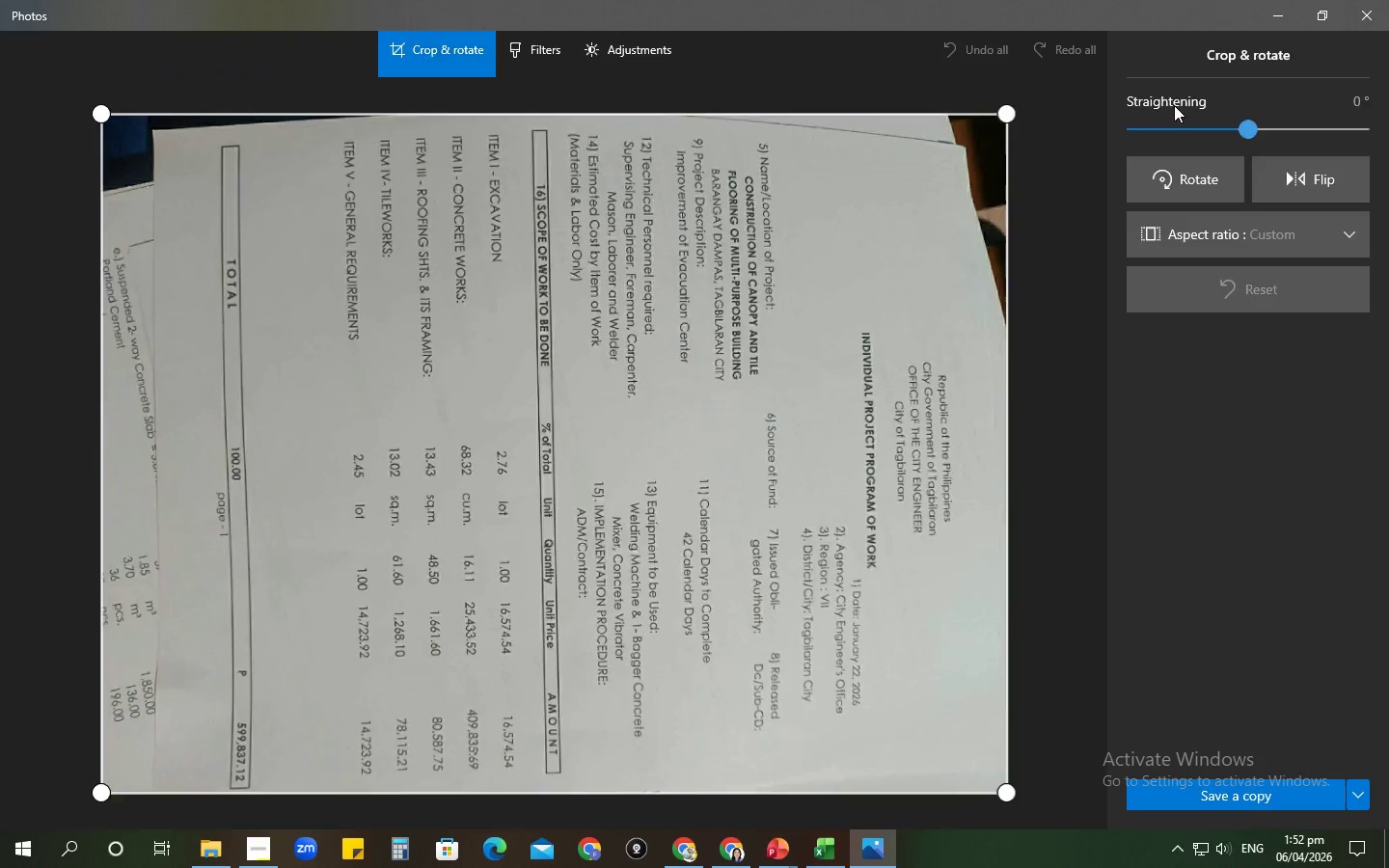 
left_click([1168, 172])
 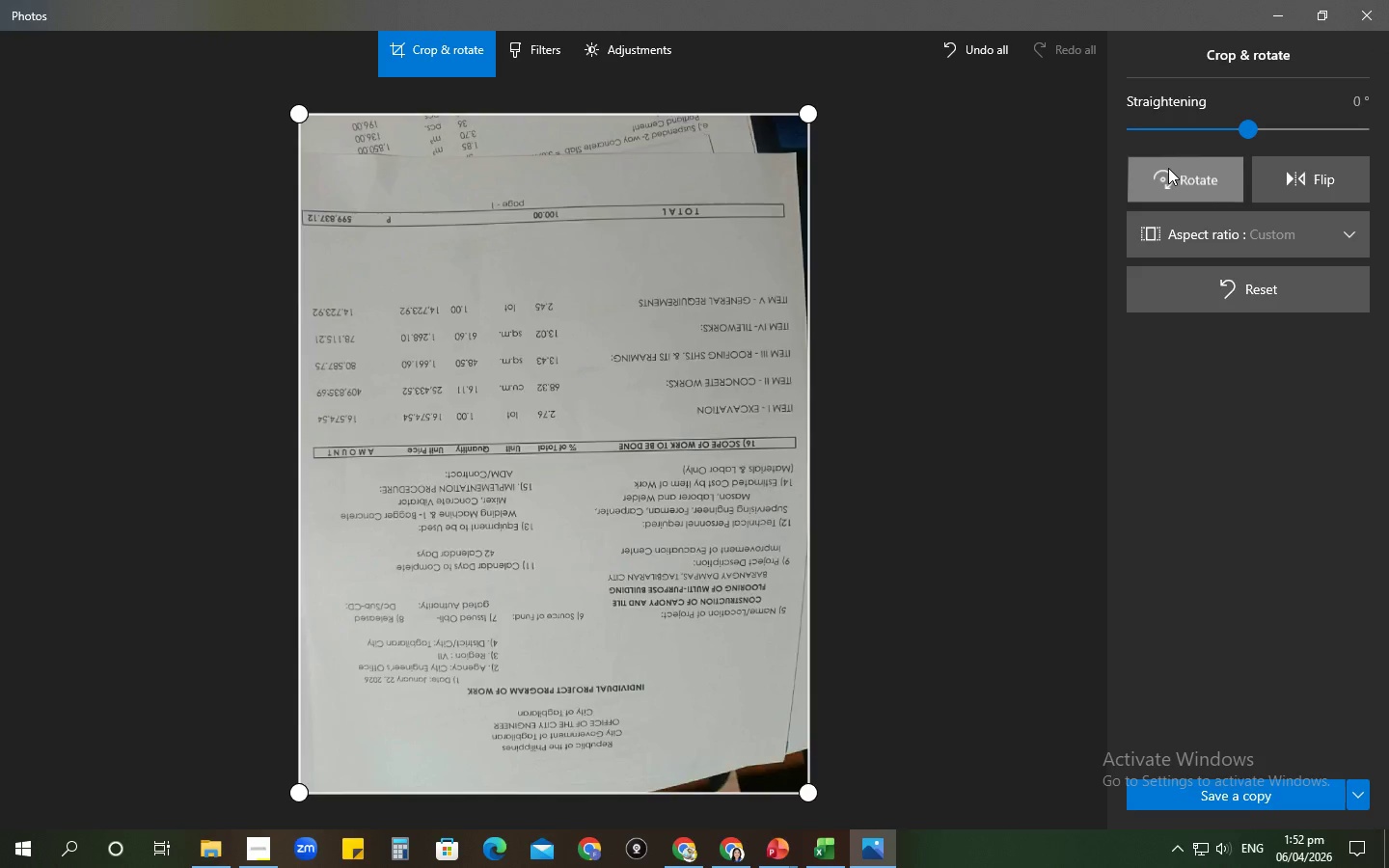 
double_click([1168, 168])
 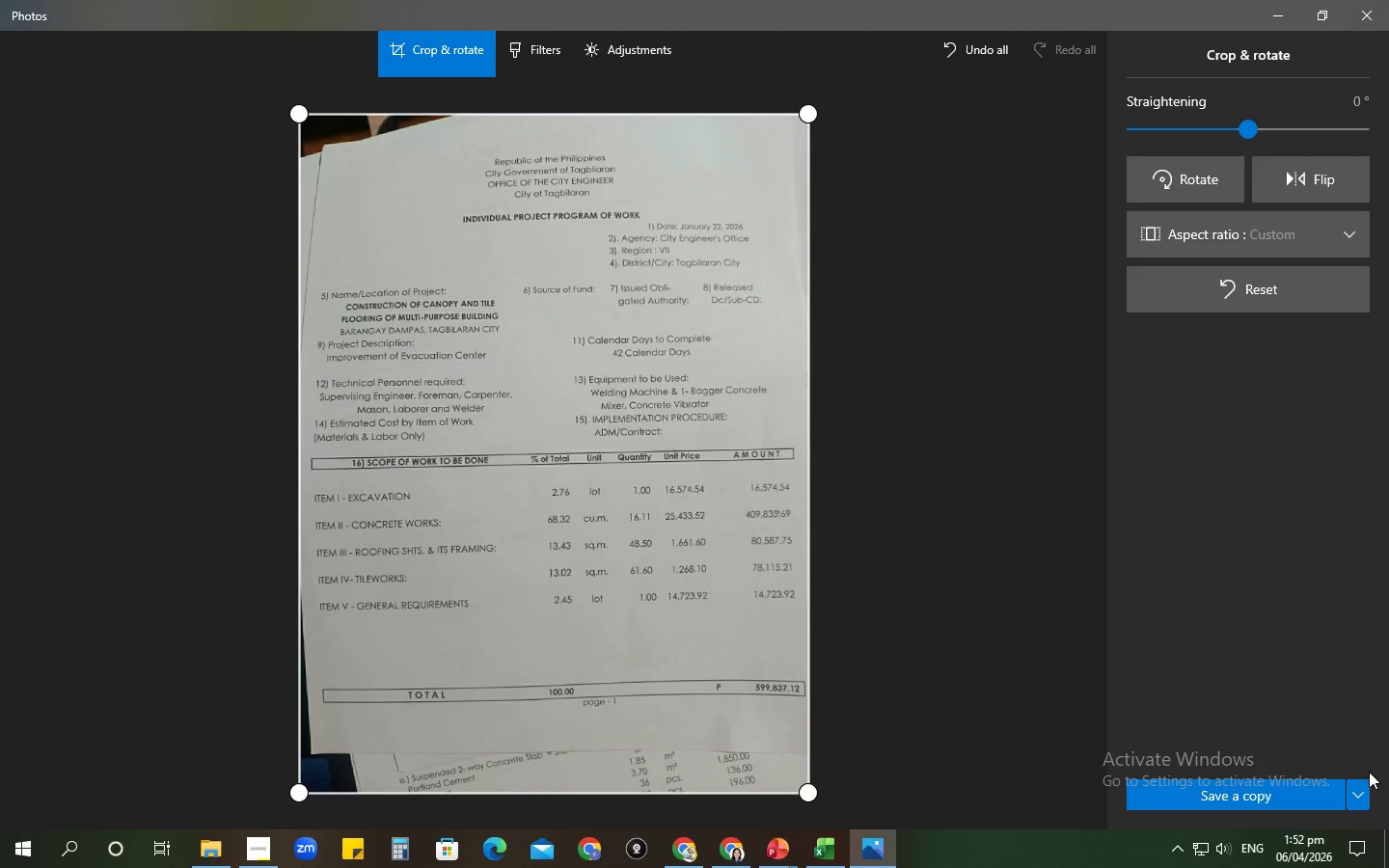 
left_click([1366, 789])
 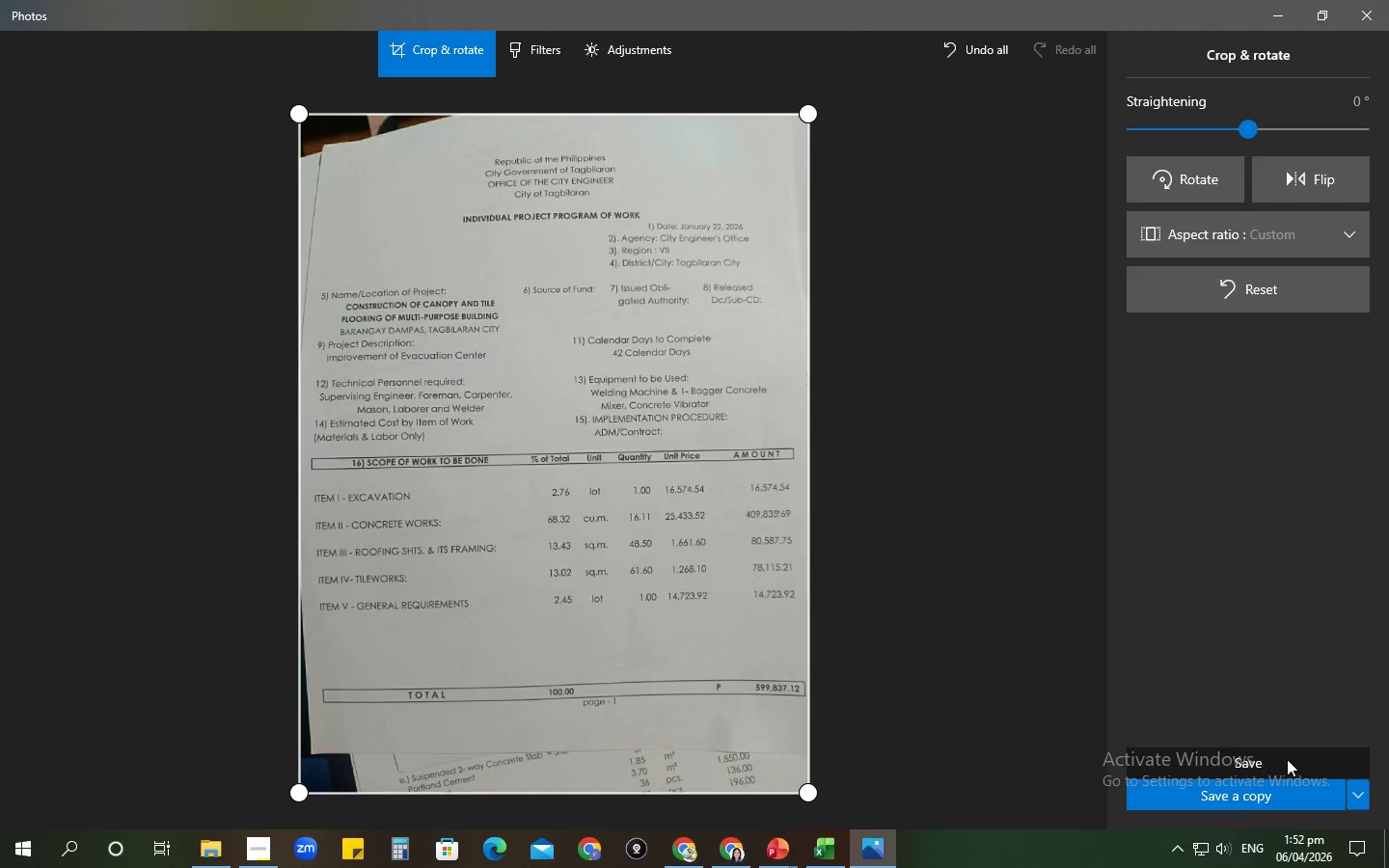 
left_click([1287, 759])
 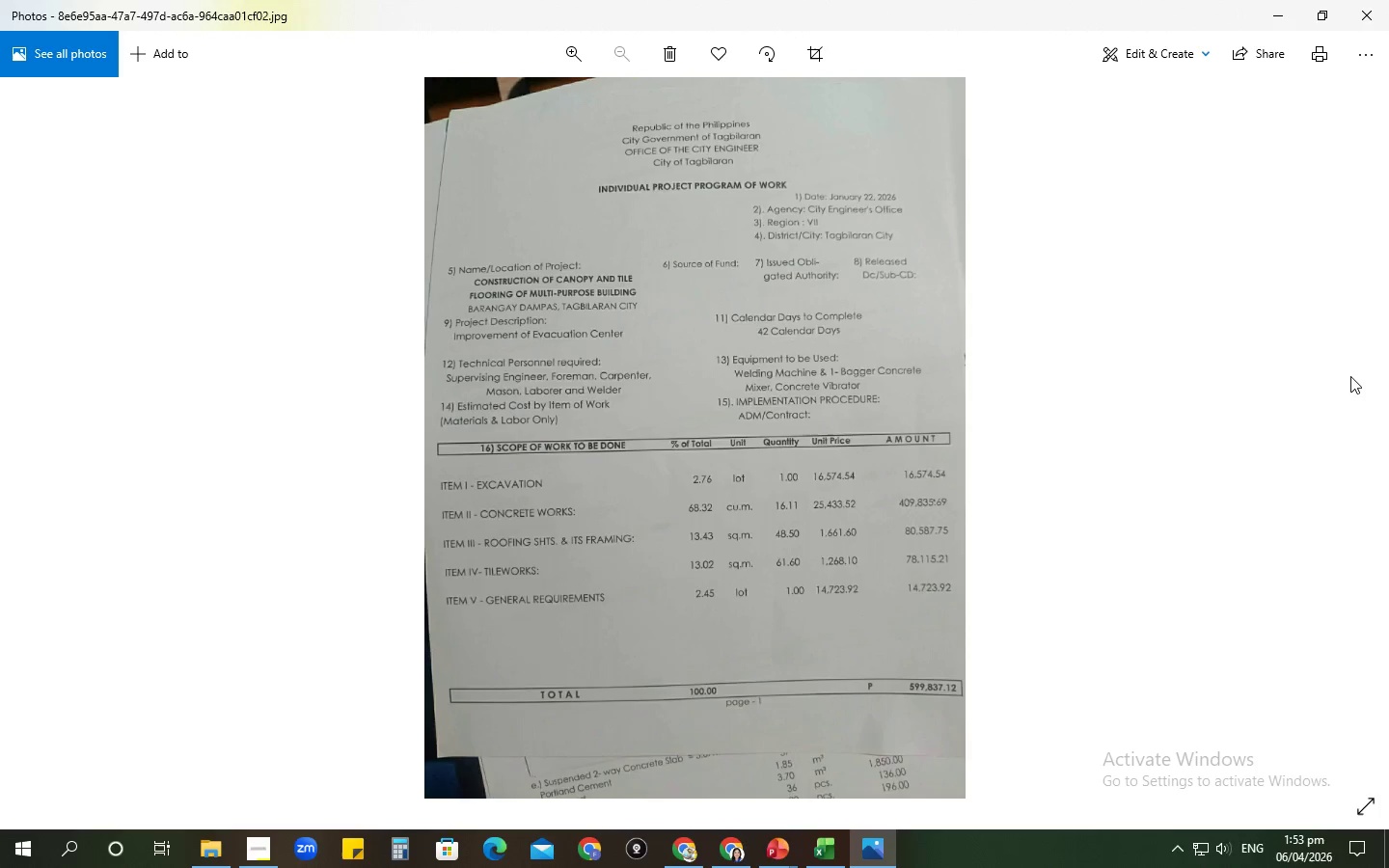 
wait(58.02)
 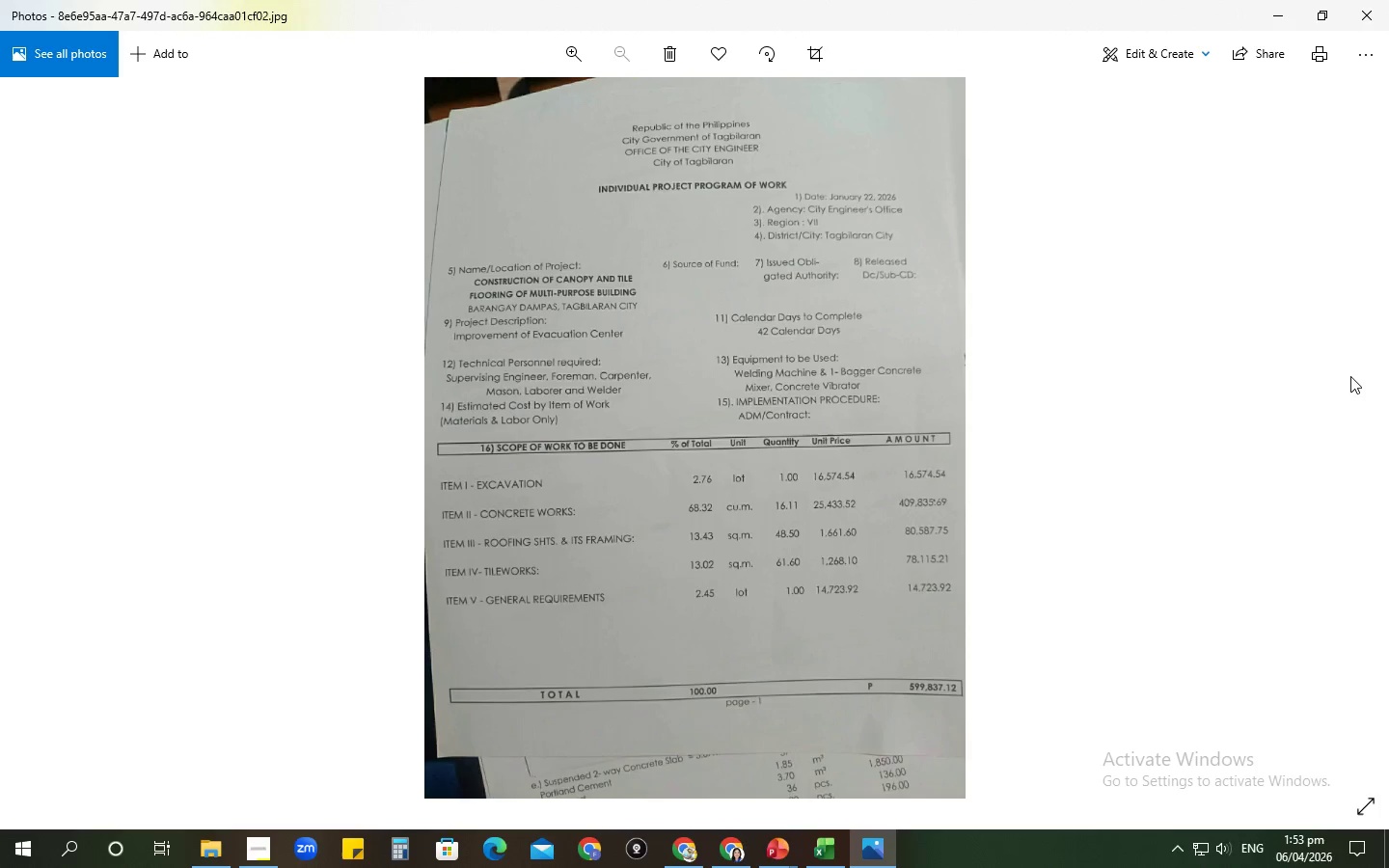 
left_click([1388, 15])
 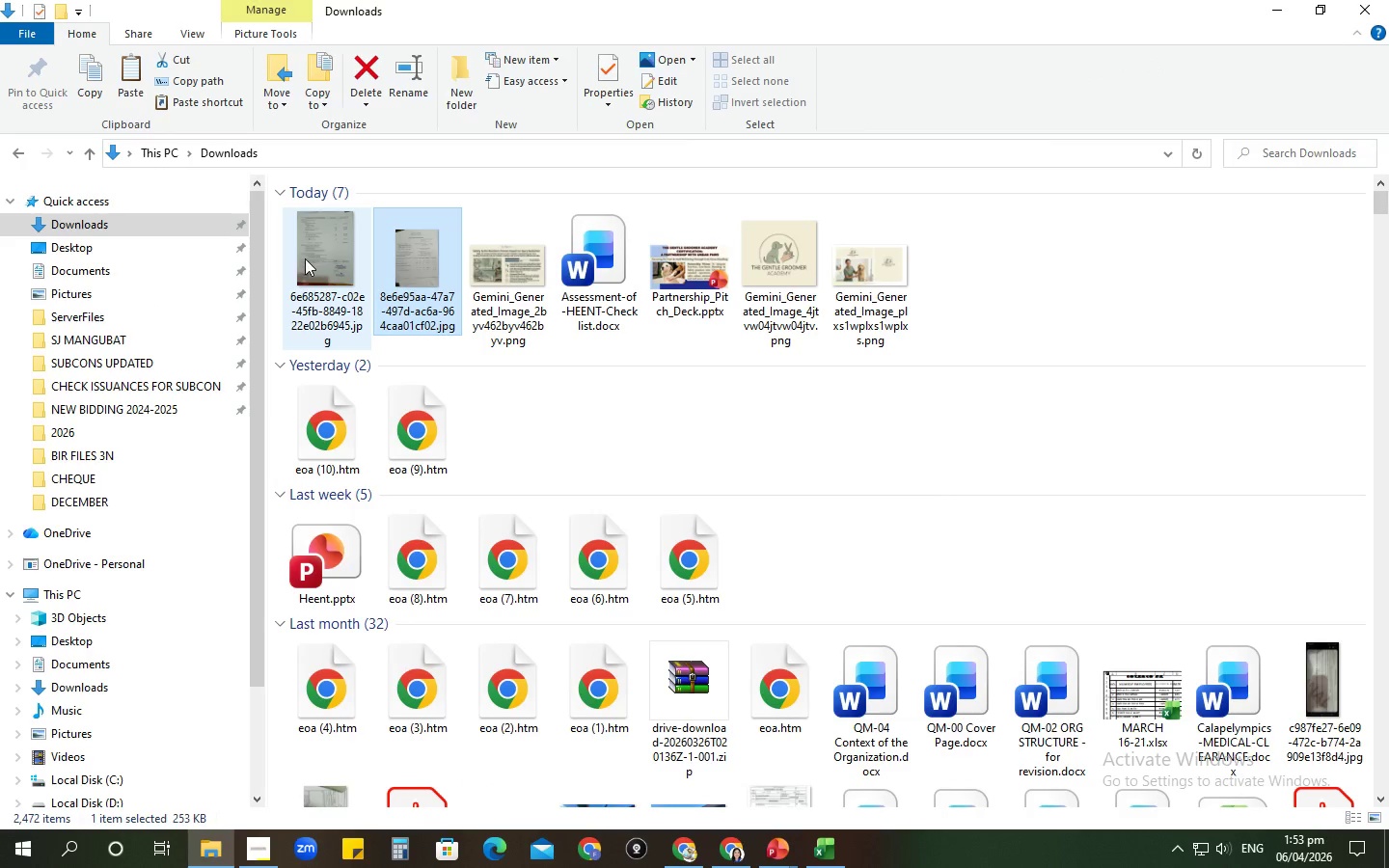 
left_click_drag(start_coordinate=[272, 259], to_coordinate=[459, 287])
 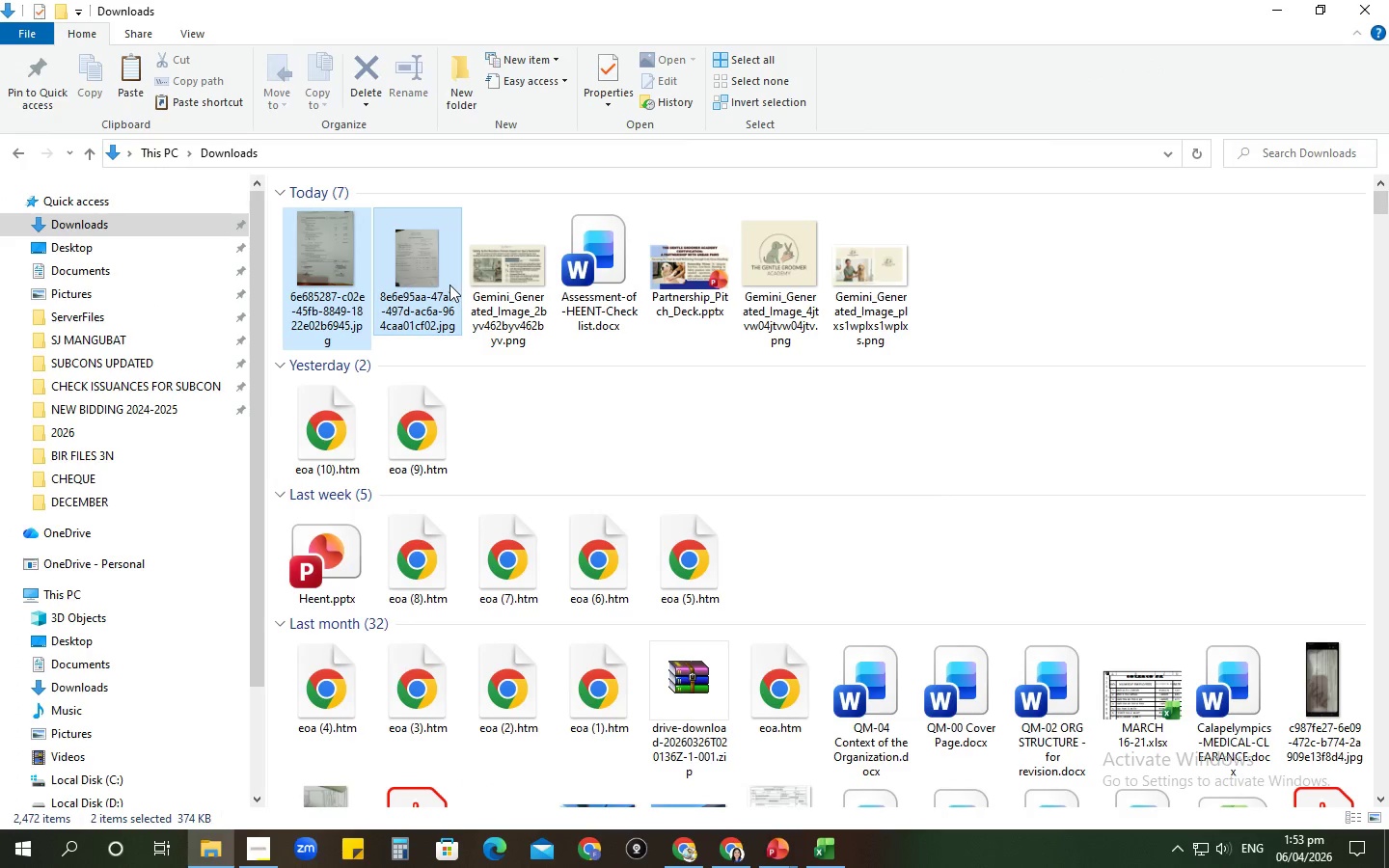 
right_click([449, 285])
 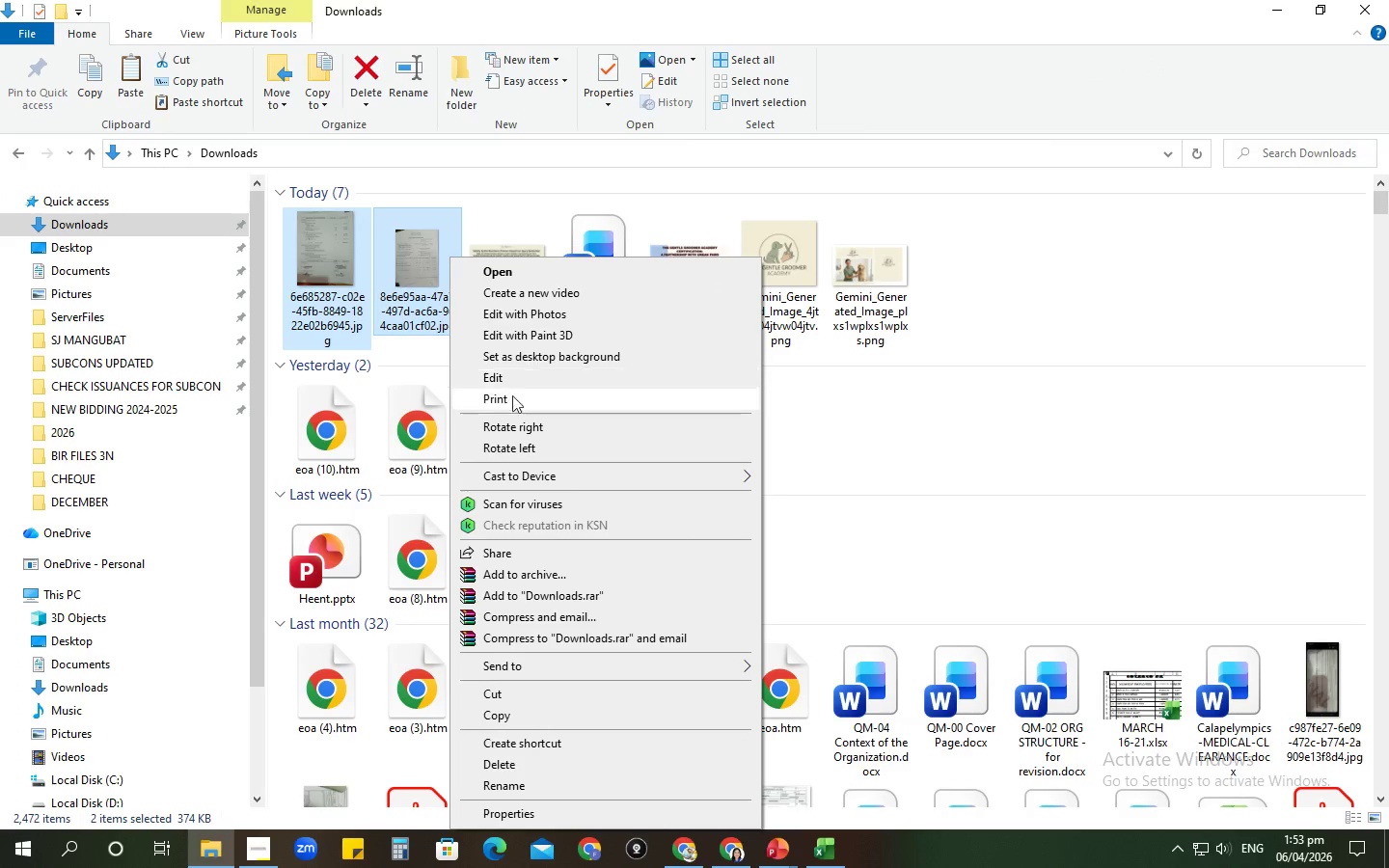 
left_click([506, 406])
 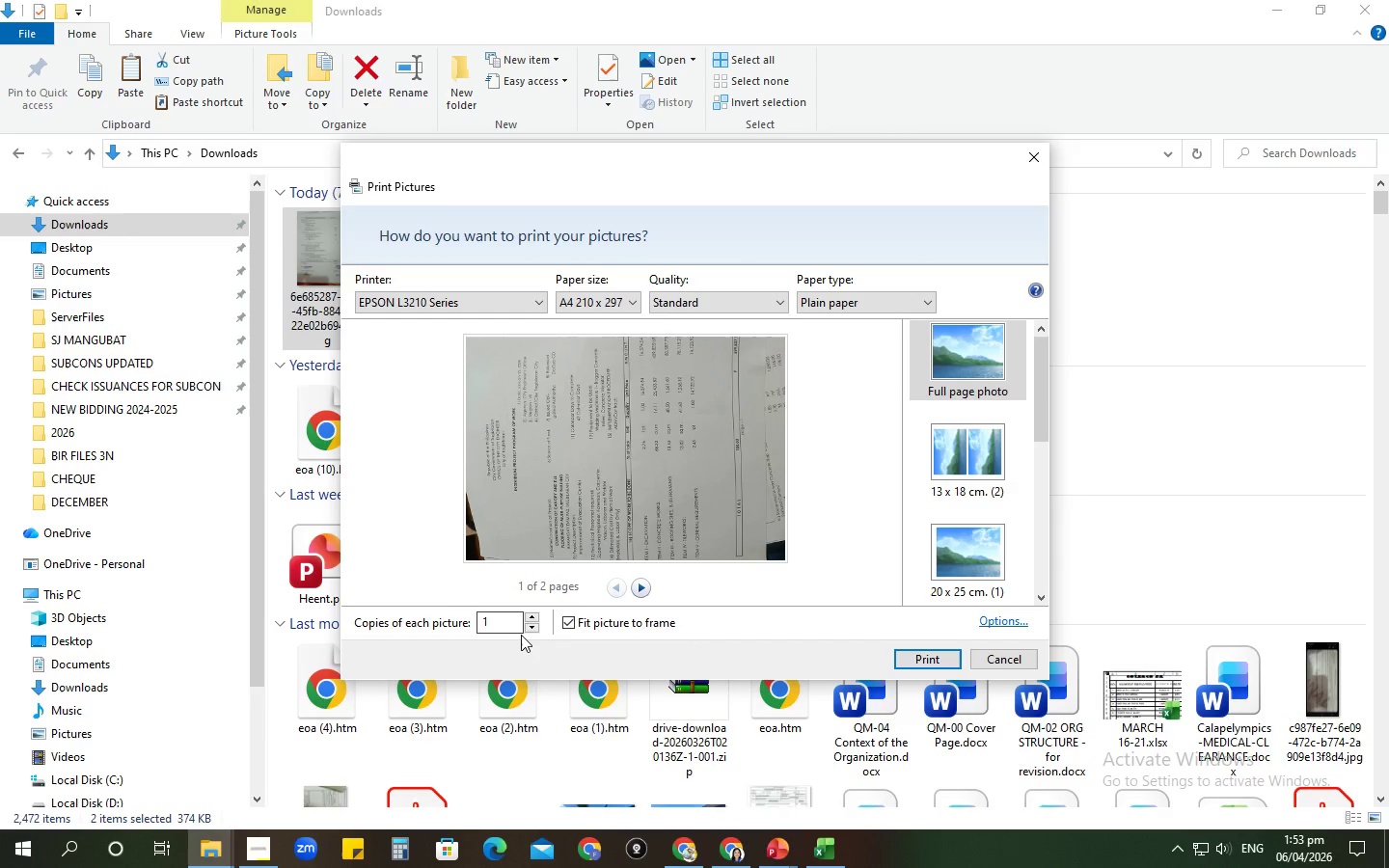 
left_click([569, 618])
 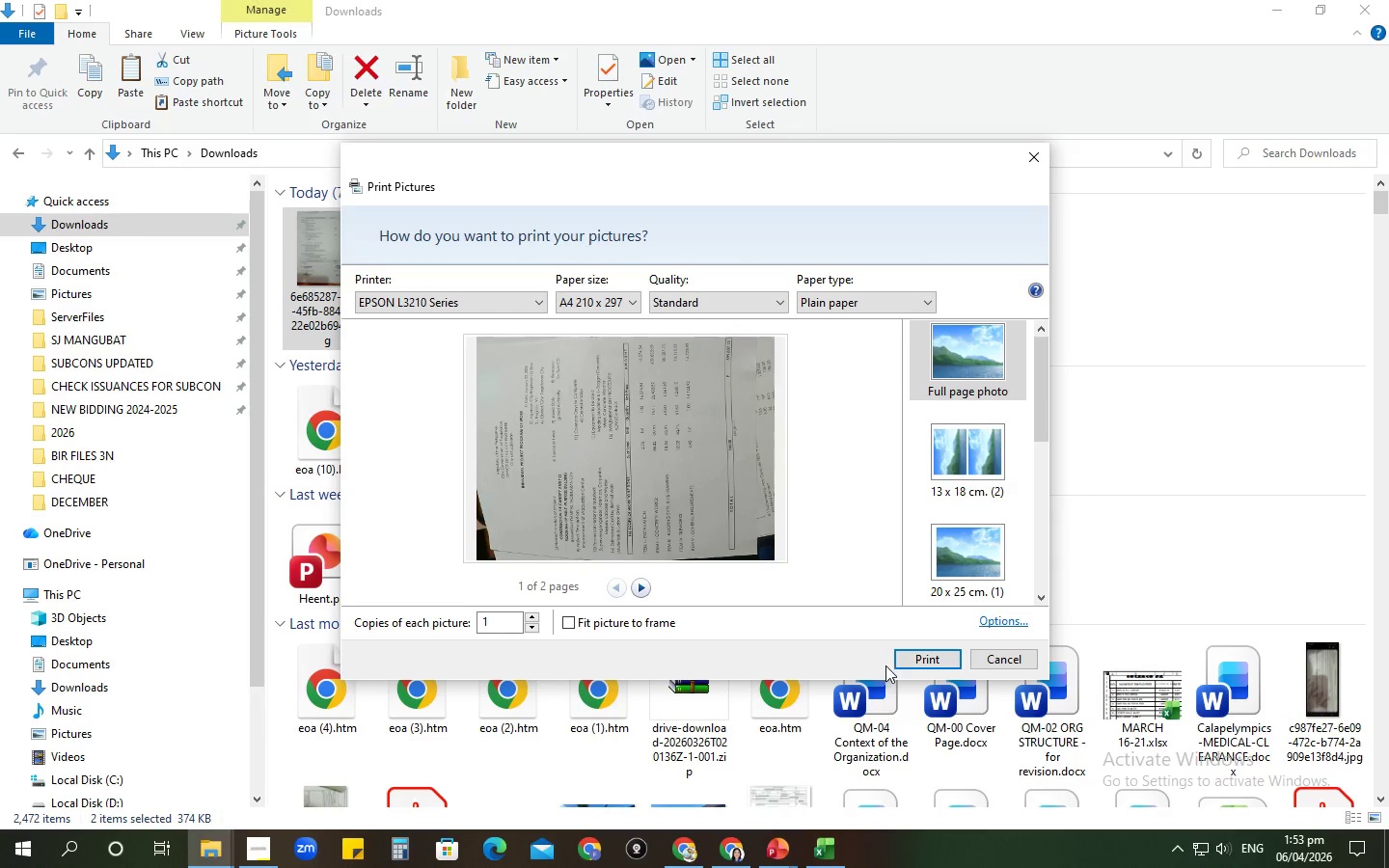 
left_click([933, 662])
 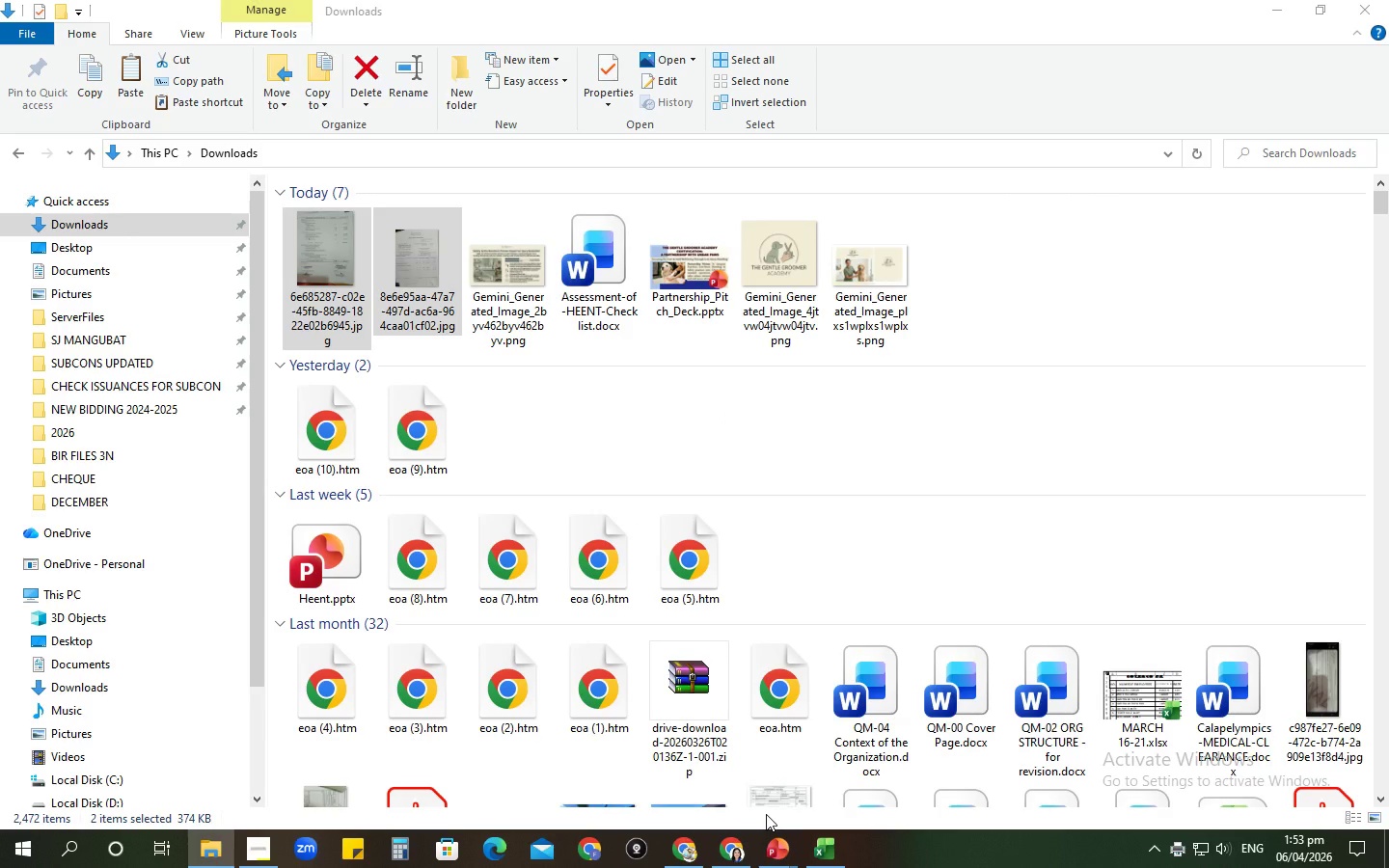 
wait(11.98)
 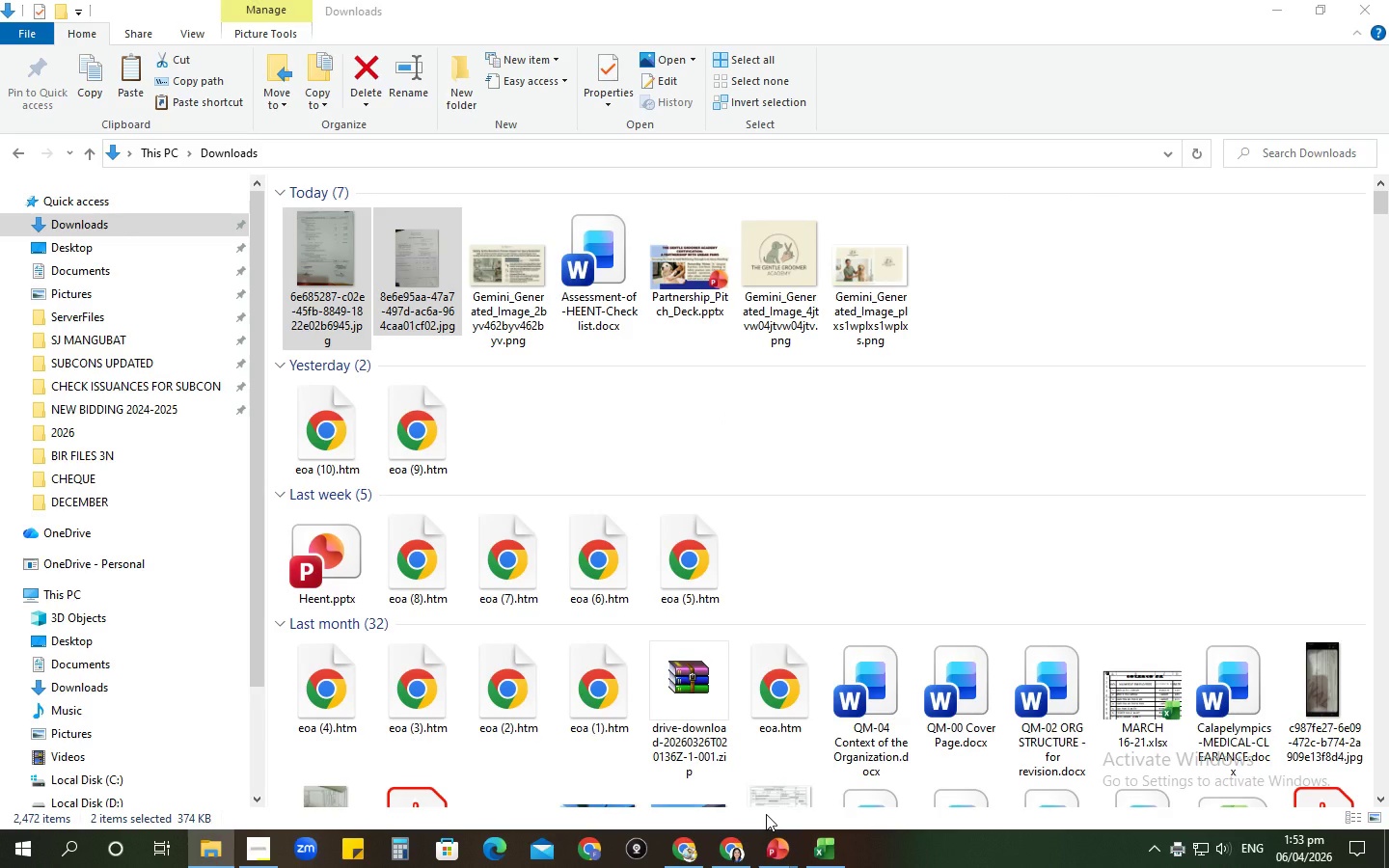 
left_click([743, 855])
 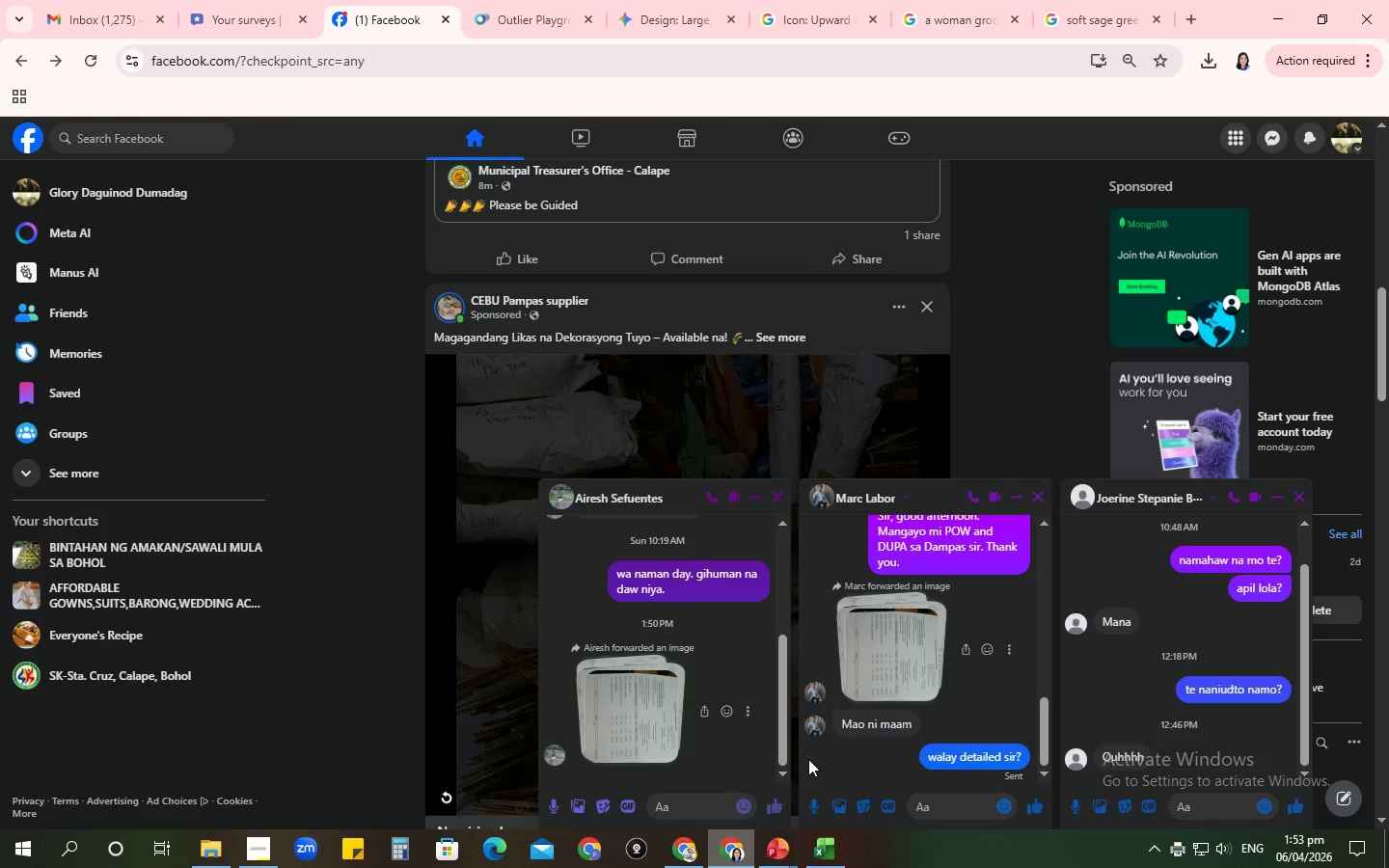 
mouse_move([858, 724])
 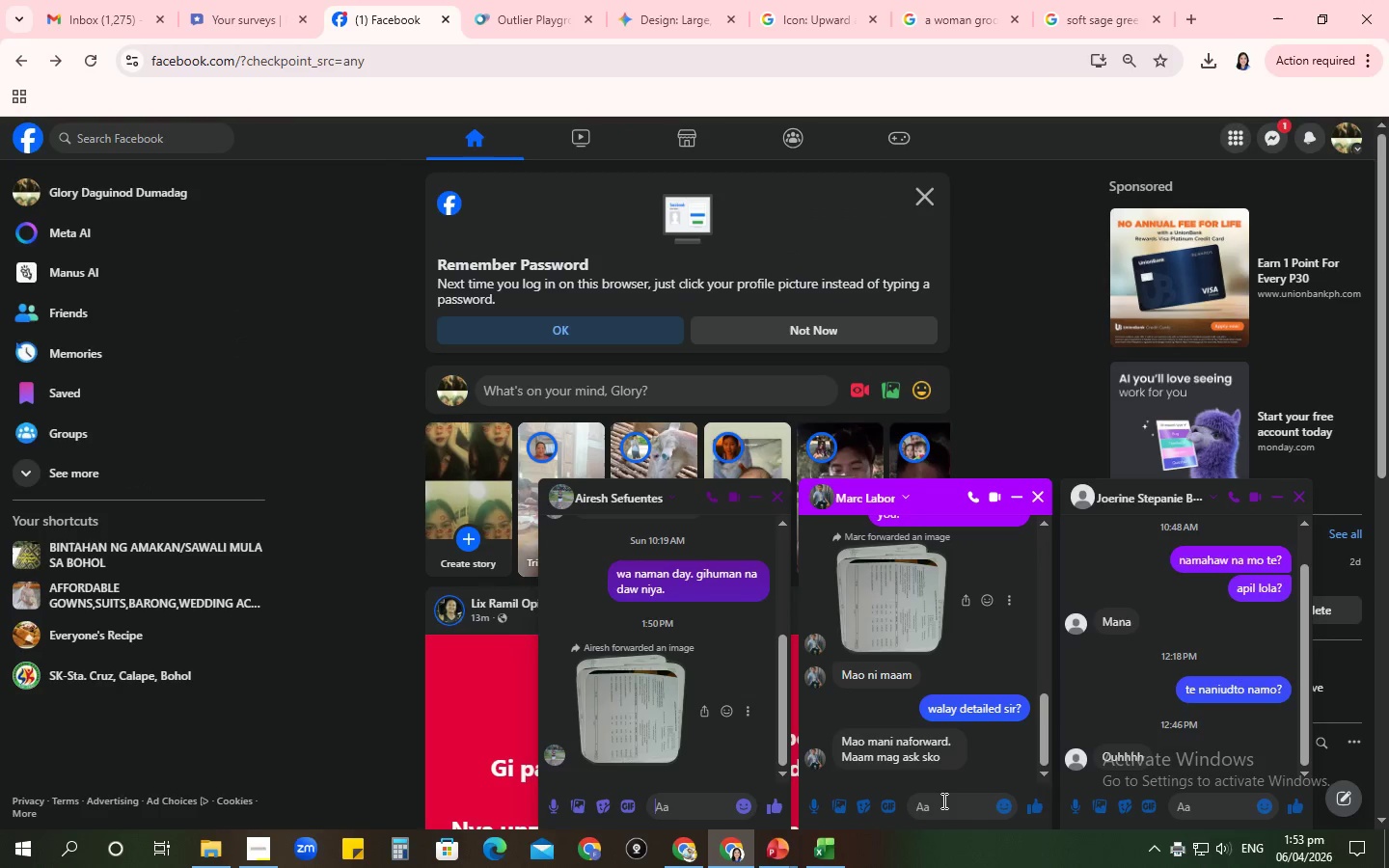 
left_click([940, 806])
 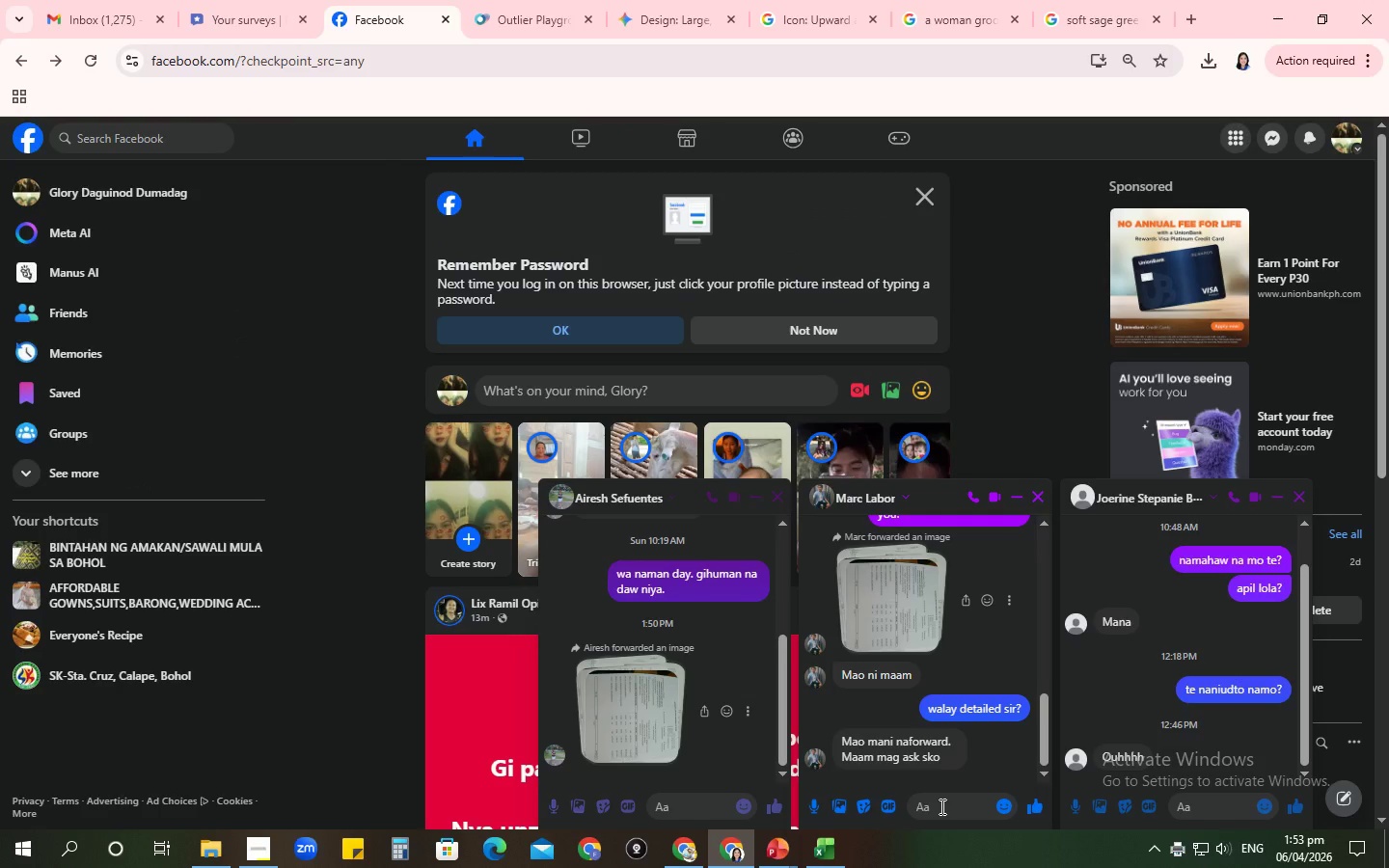 
type(okay sir. Wait ra ko. Sm)
key(Backspace)
type(alamat sir. )
 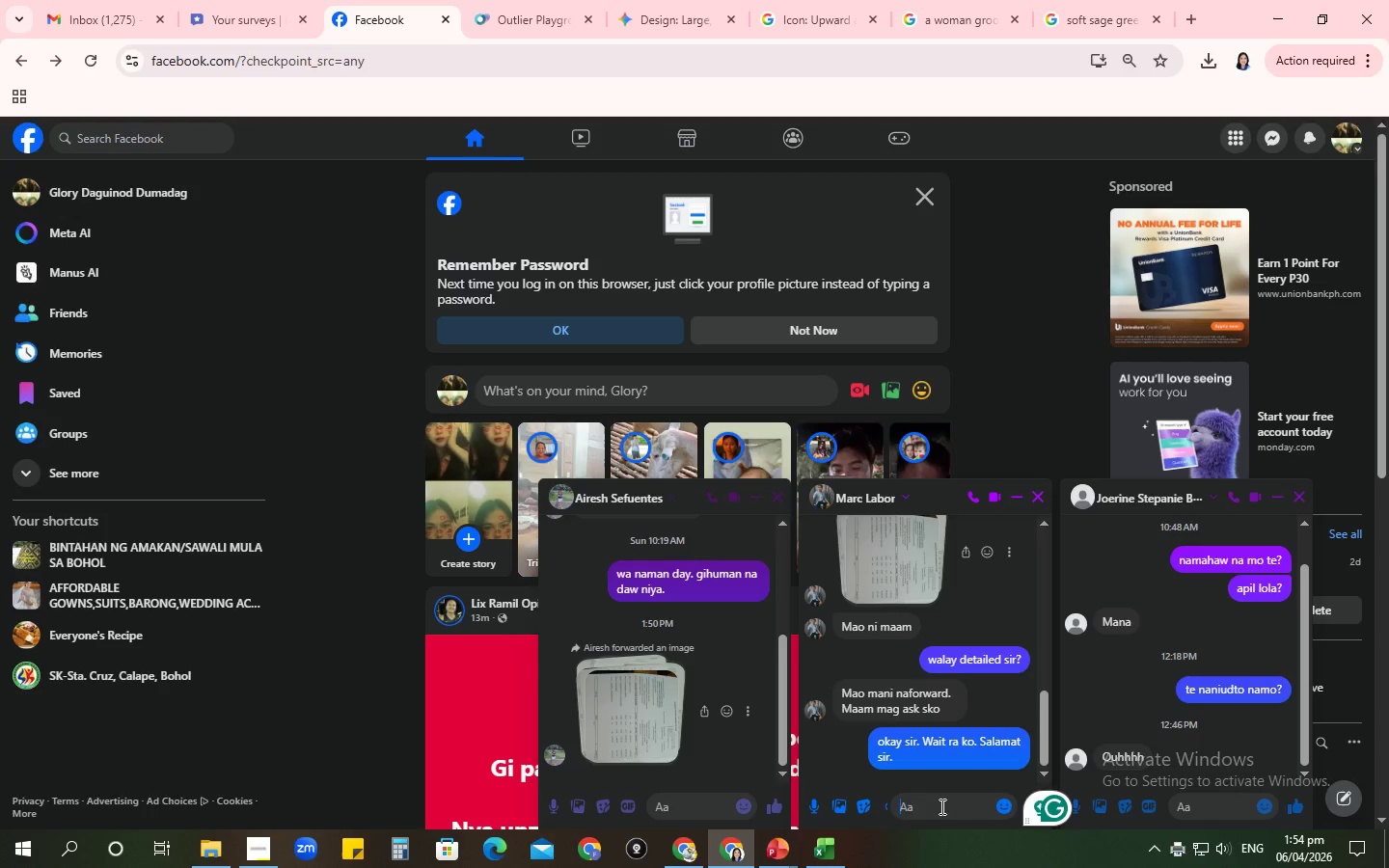 
 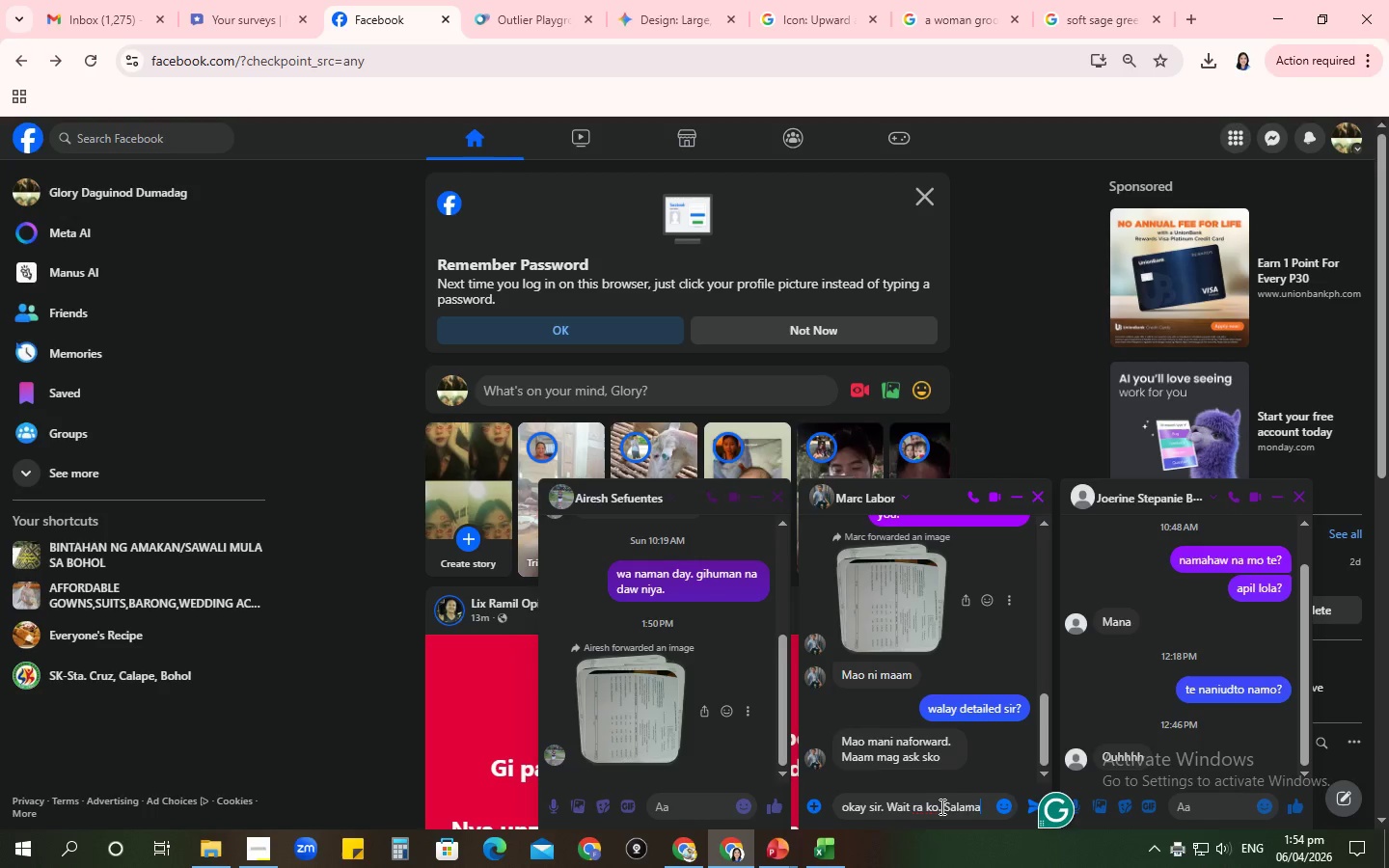 
key(Enter)
 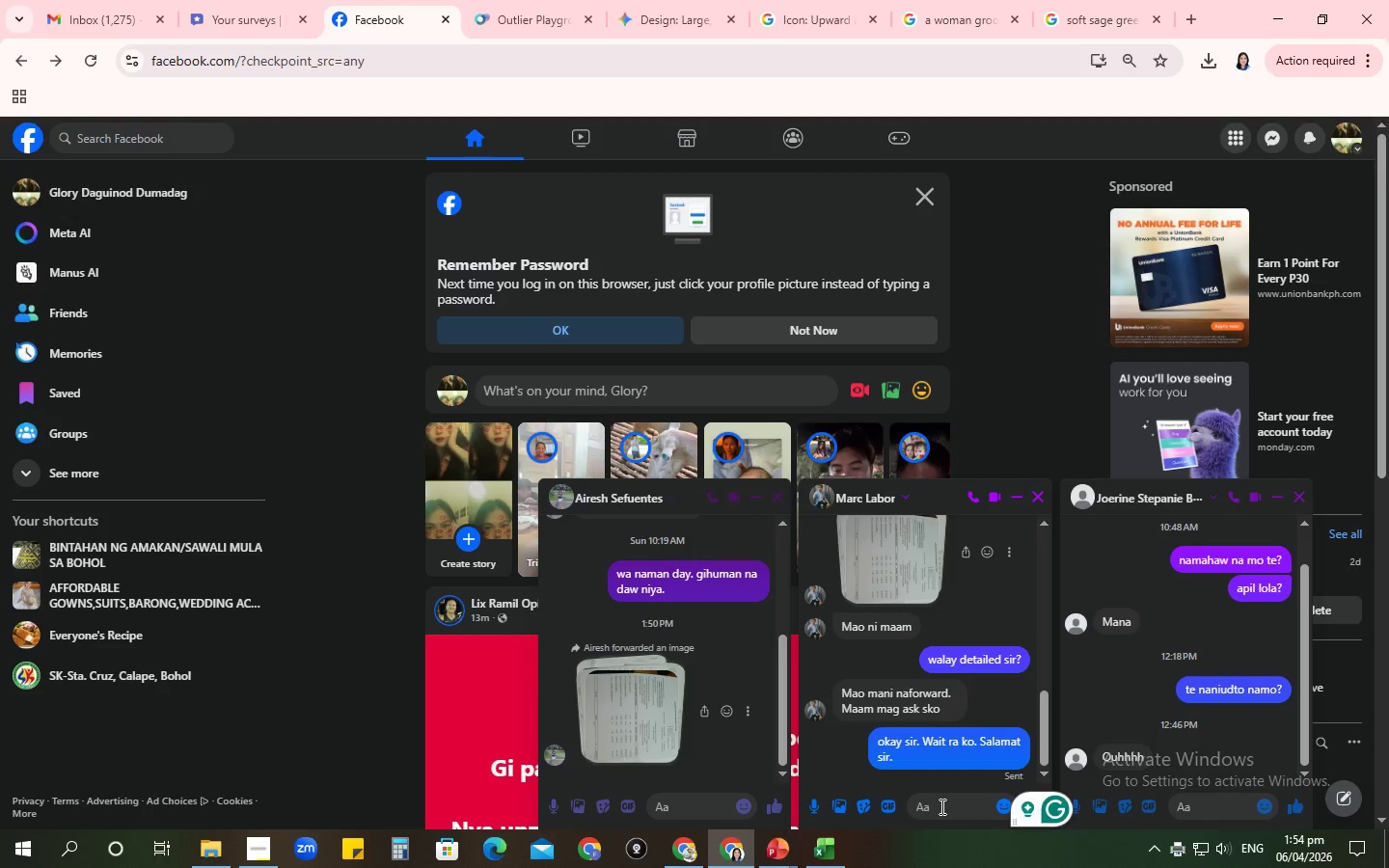 
mouse_move([882, 525])
 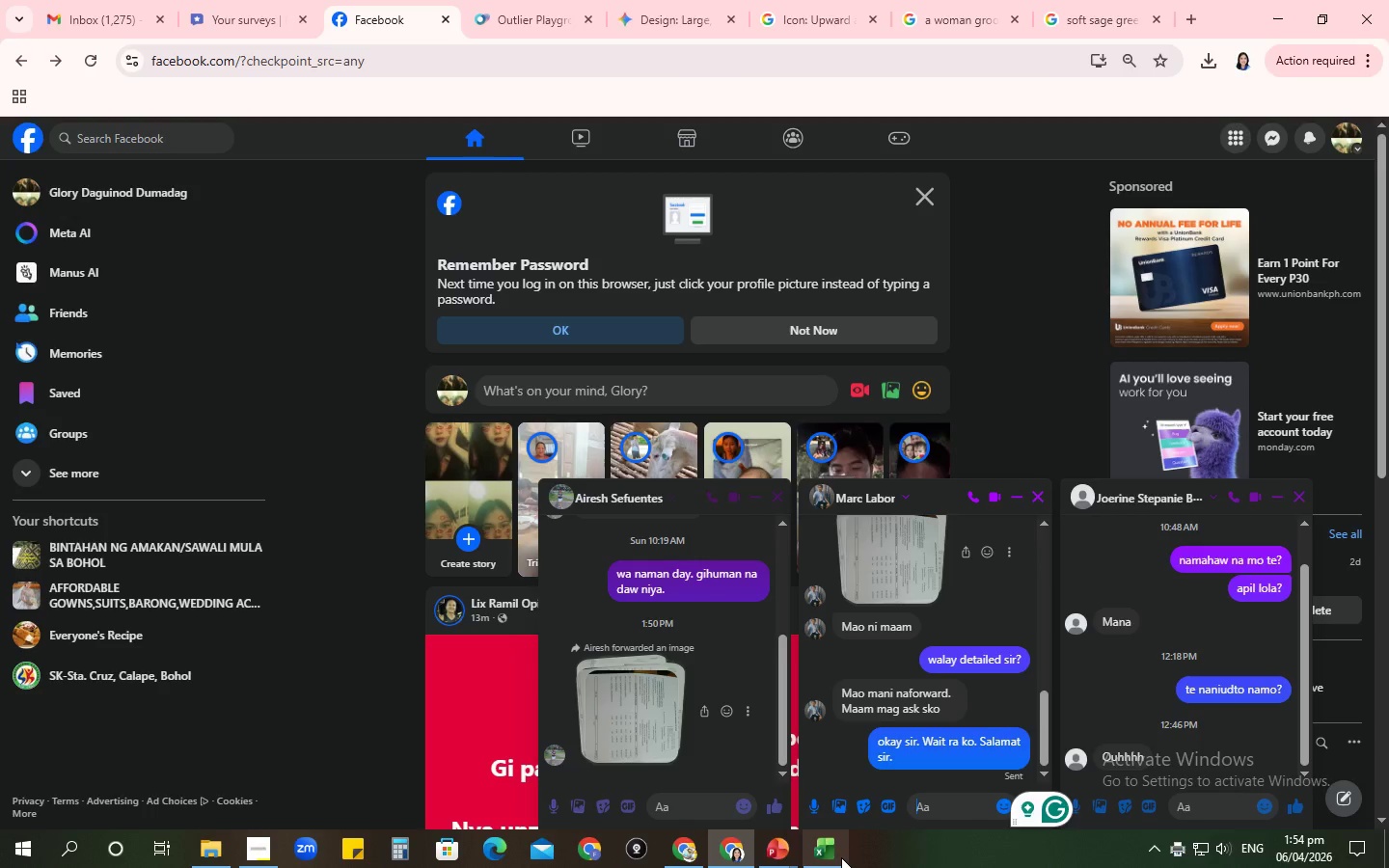 
left_click([780, 854])
 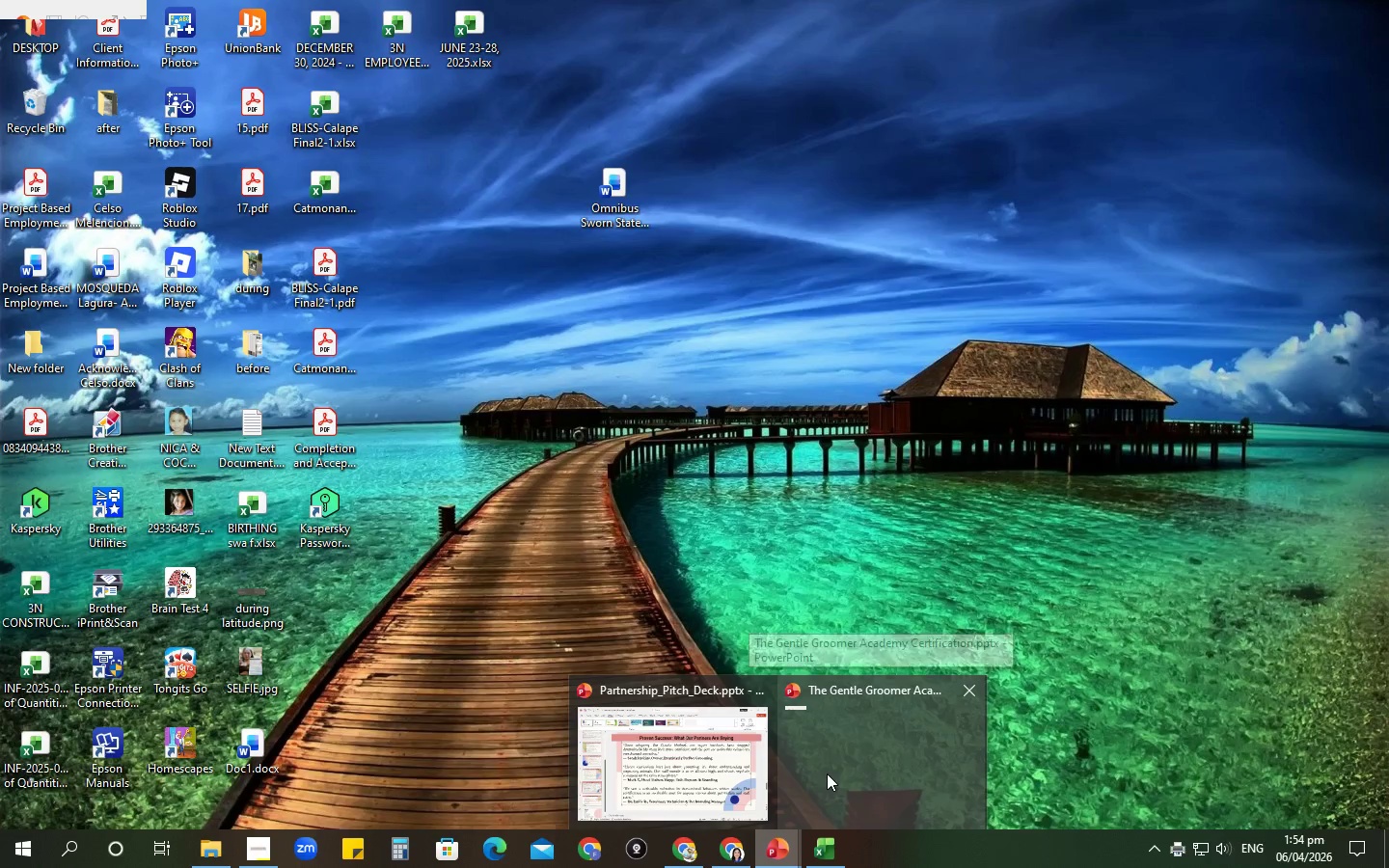 
left_click([827, 773])
 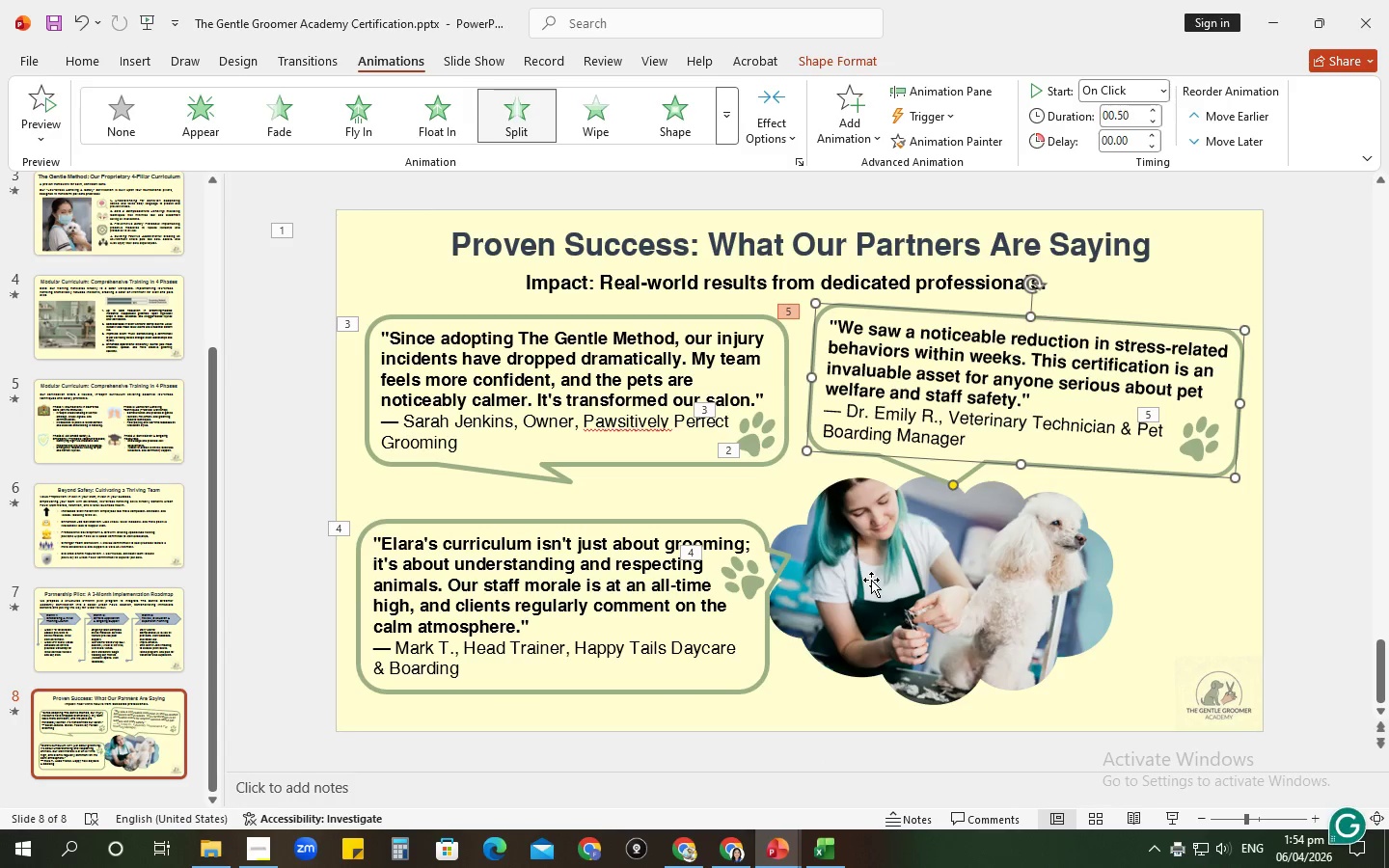 
left_click([871, 578])
 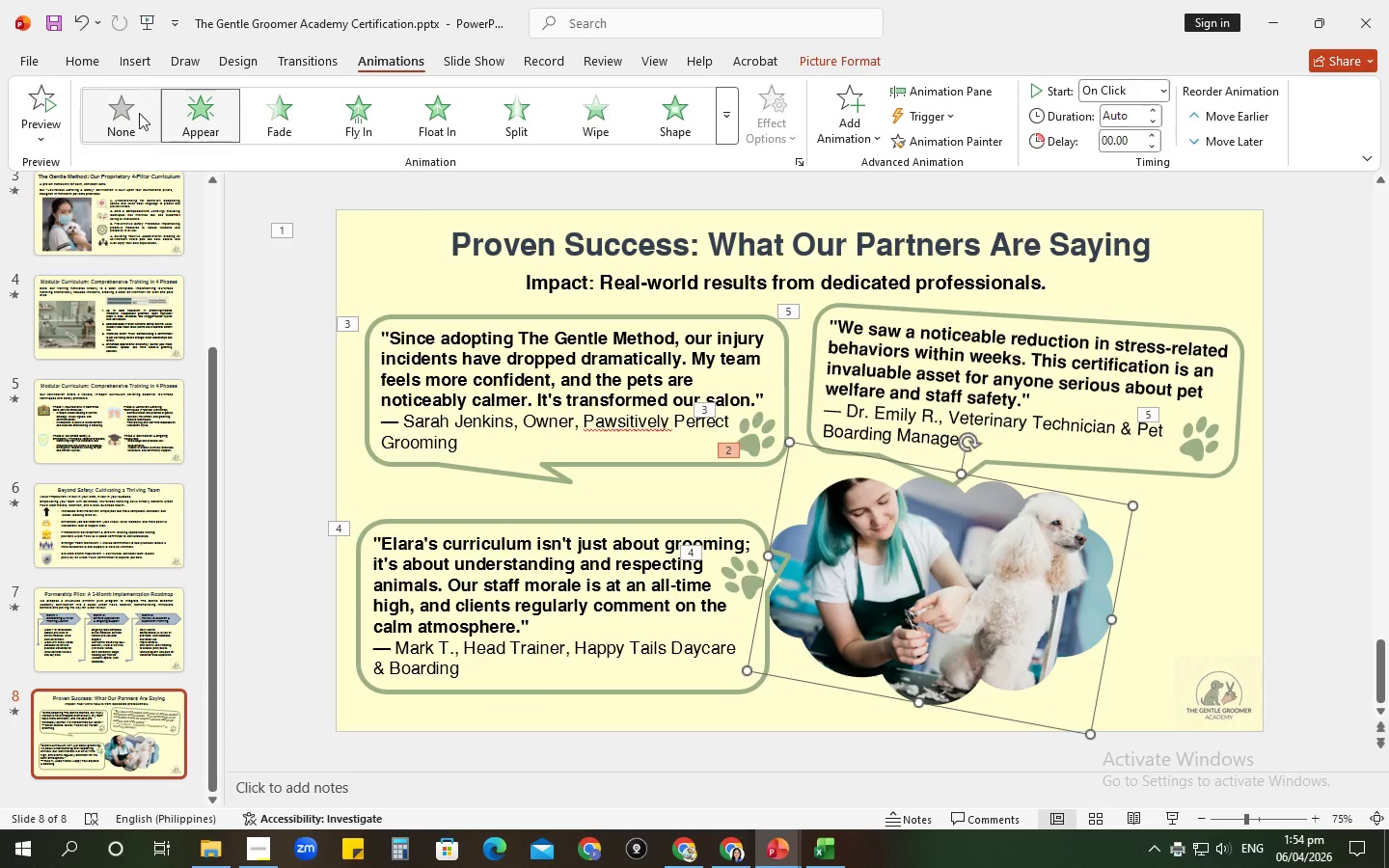 
mouse_move([382, 121])
 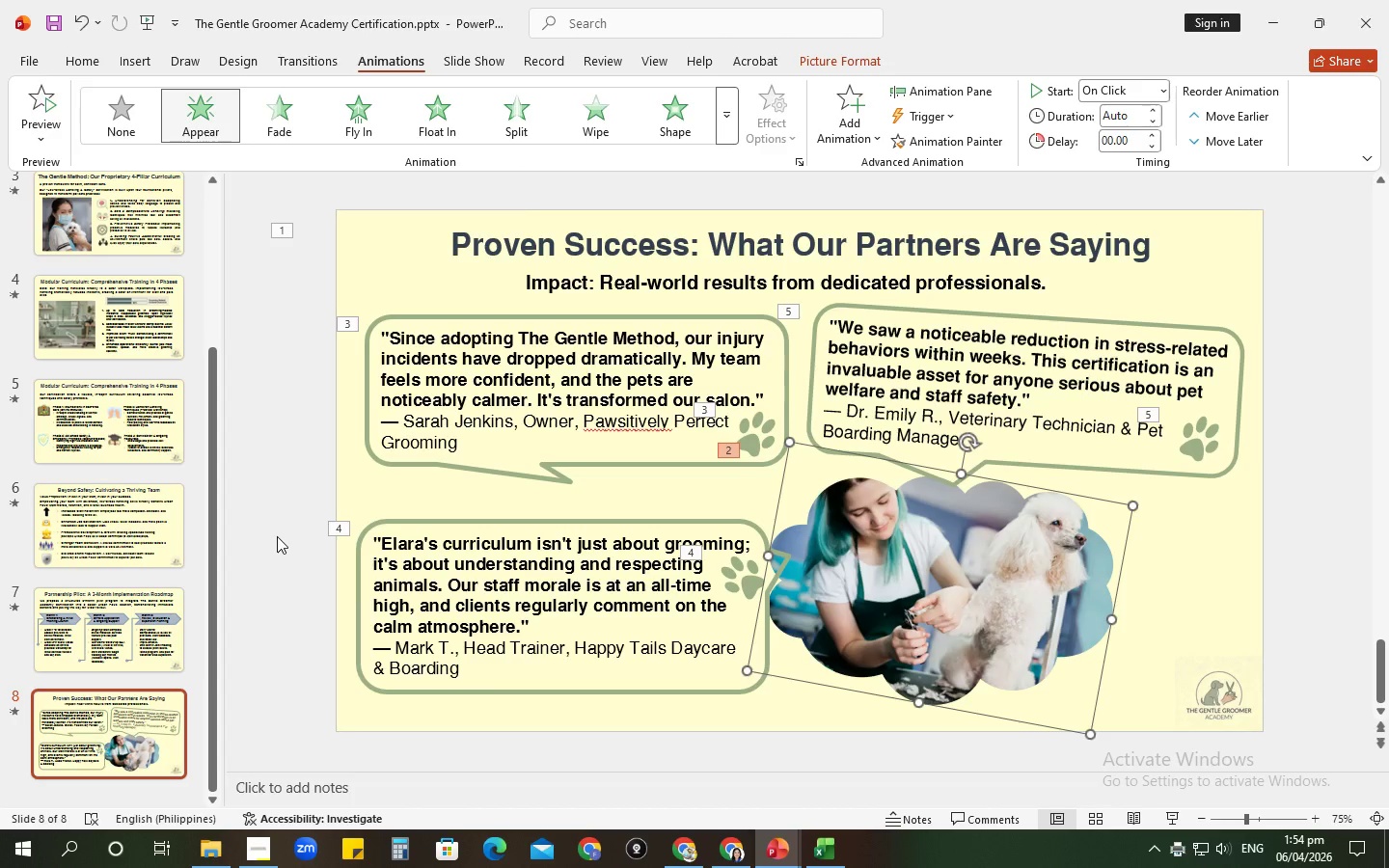 
key(Control+S)
 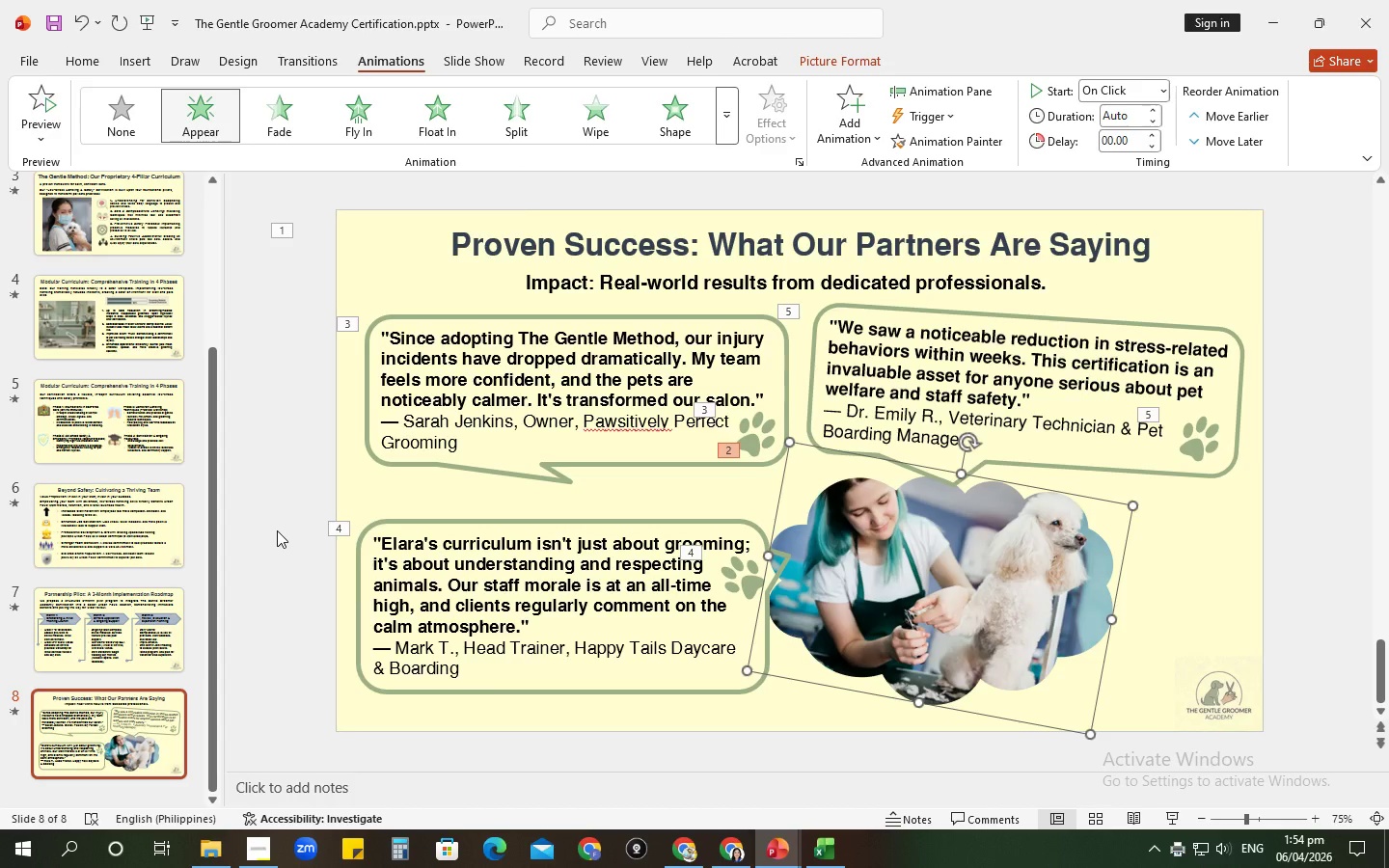 
left_click([277, 530])
 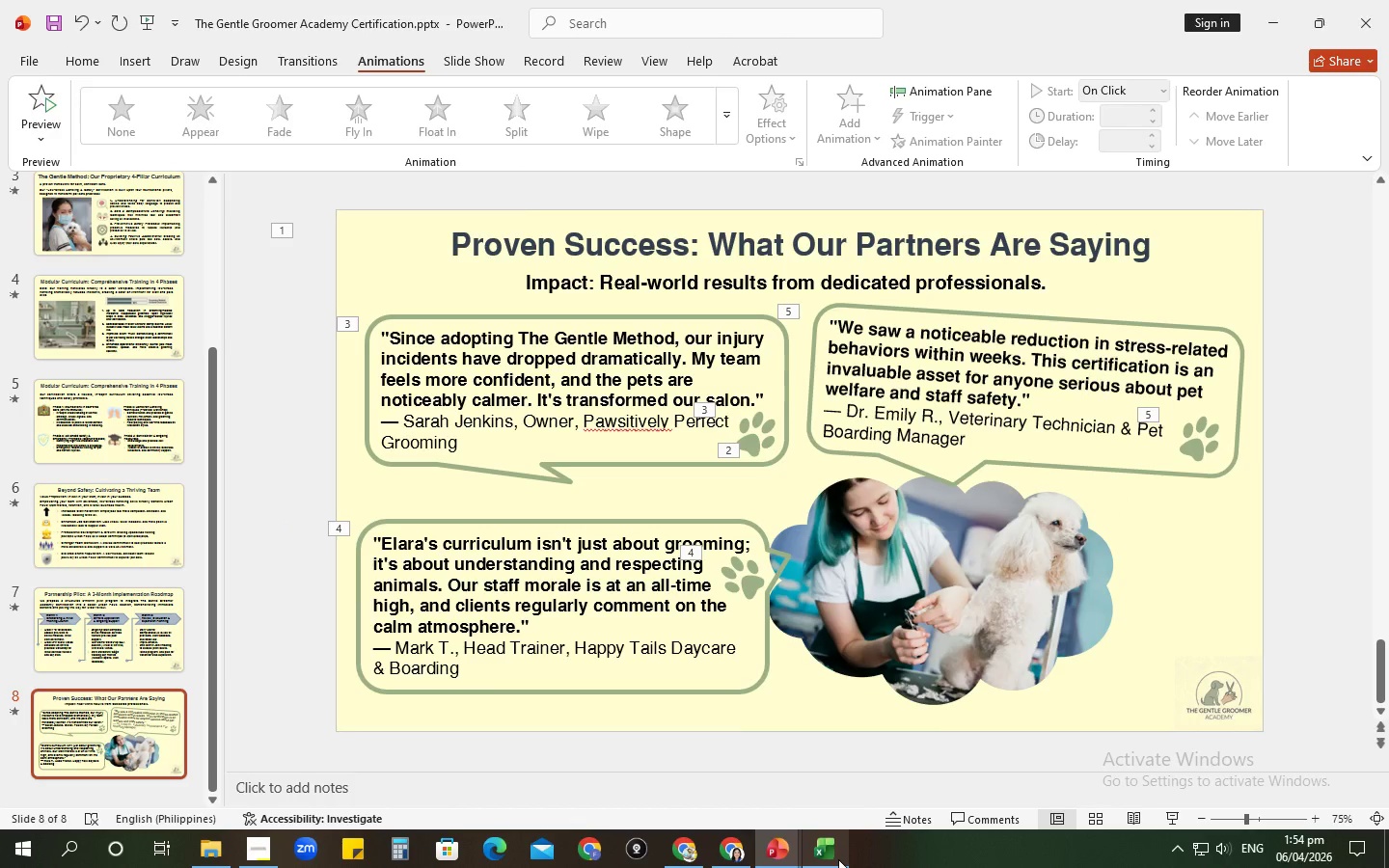 
wait(6.8)
 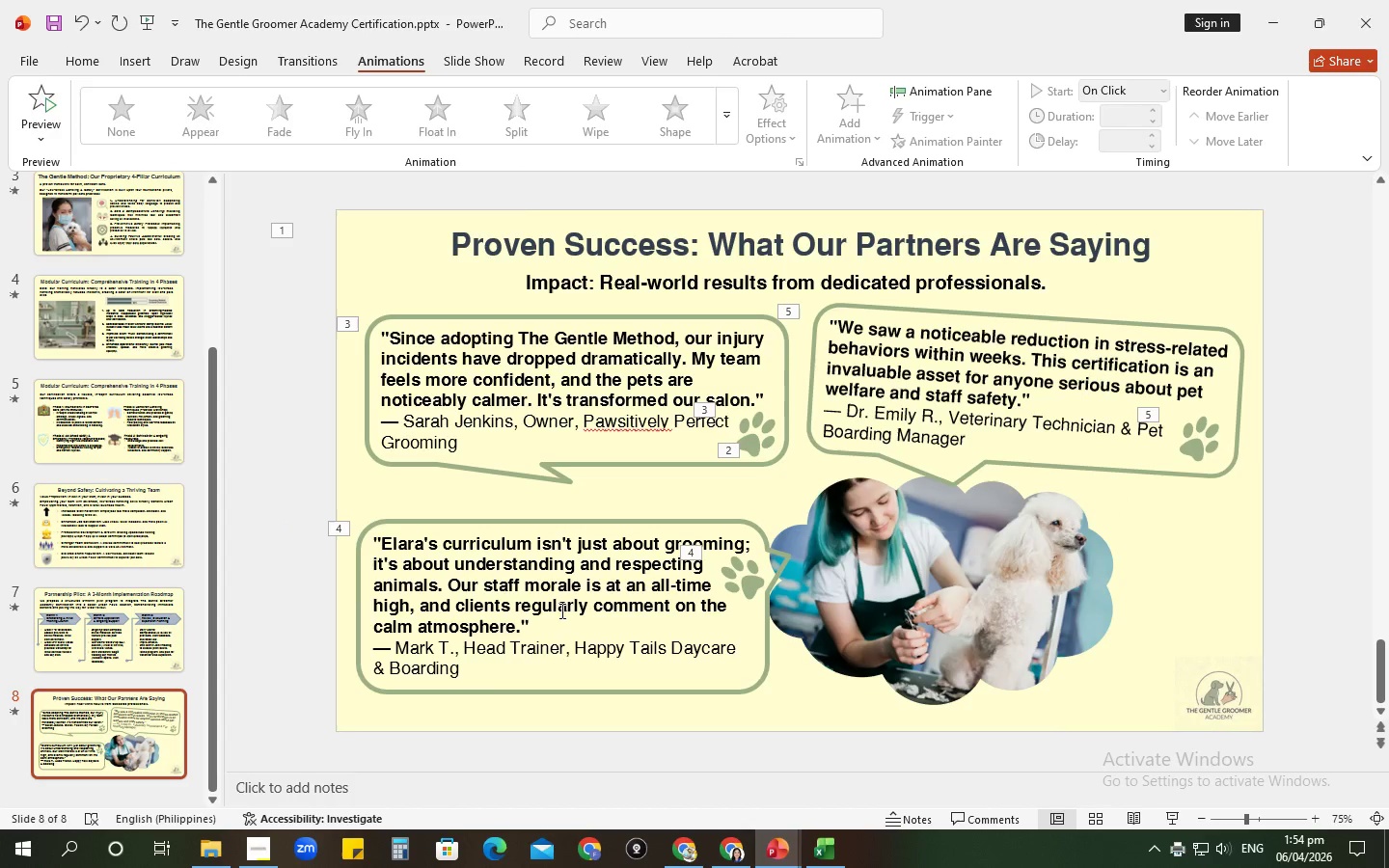 
left_click([838, 856])
 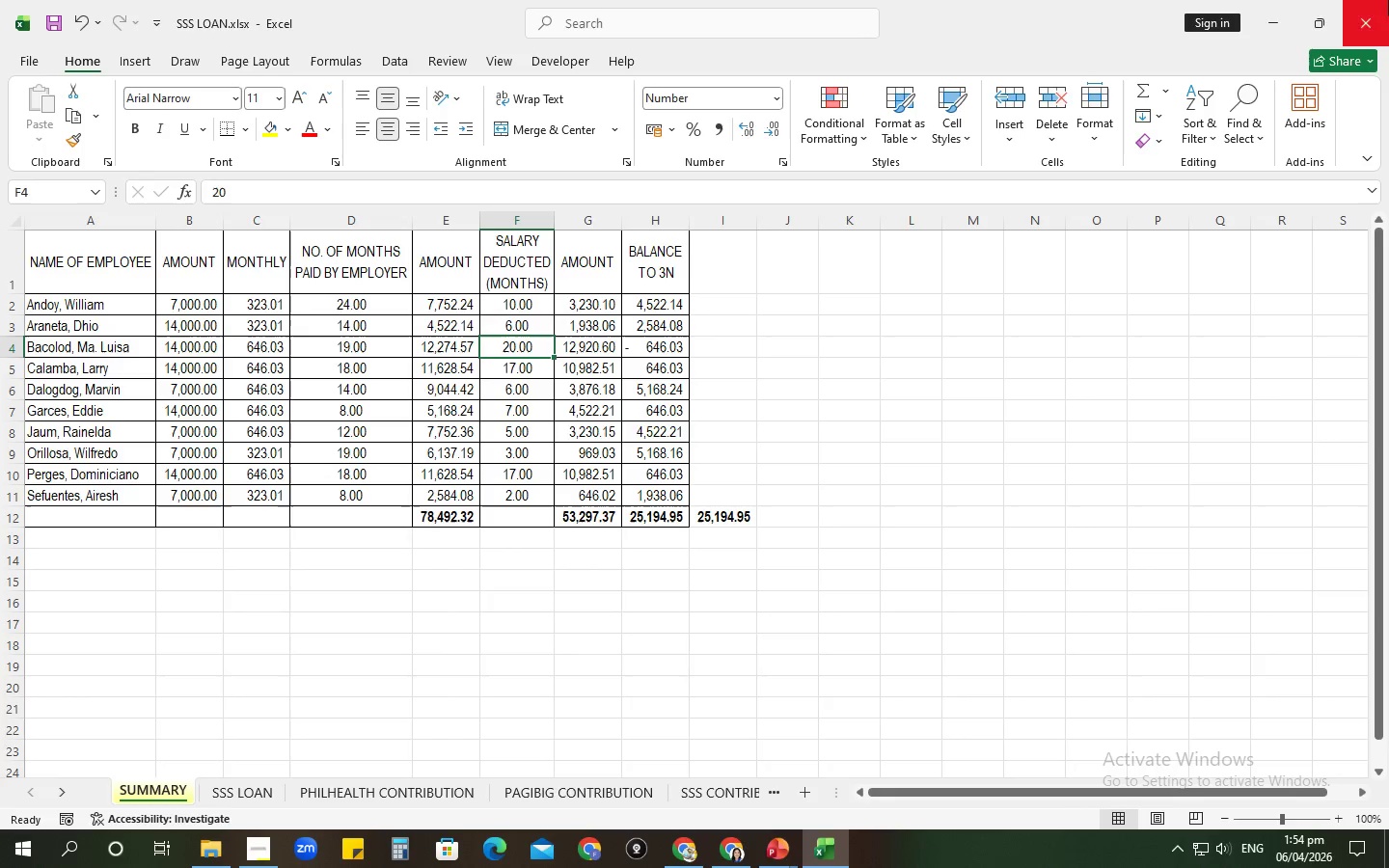 
left_click([1388, 0])
 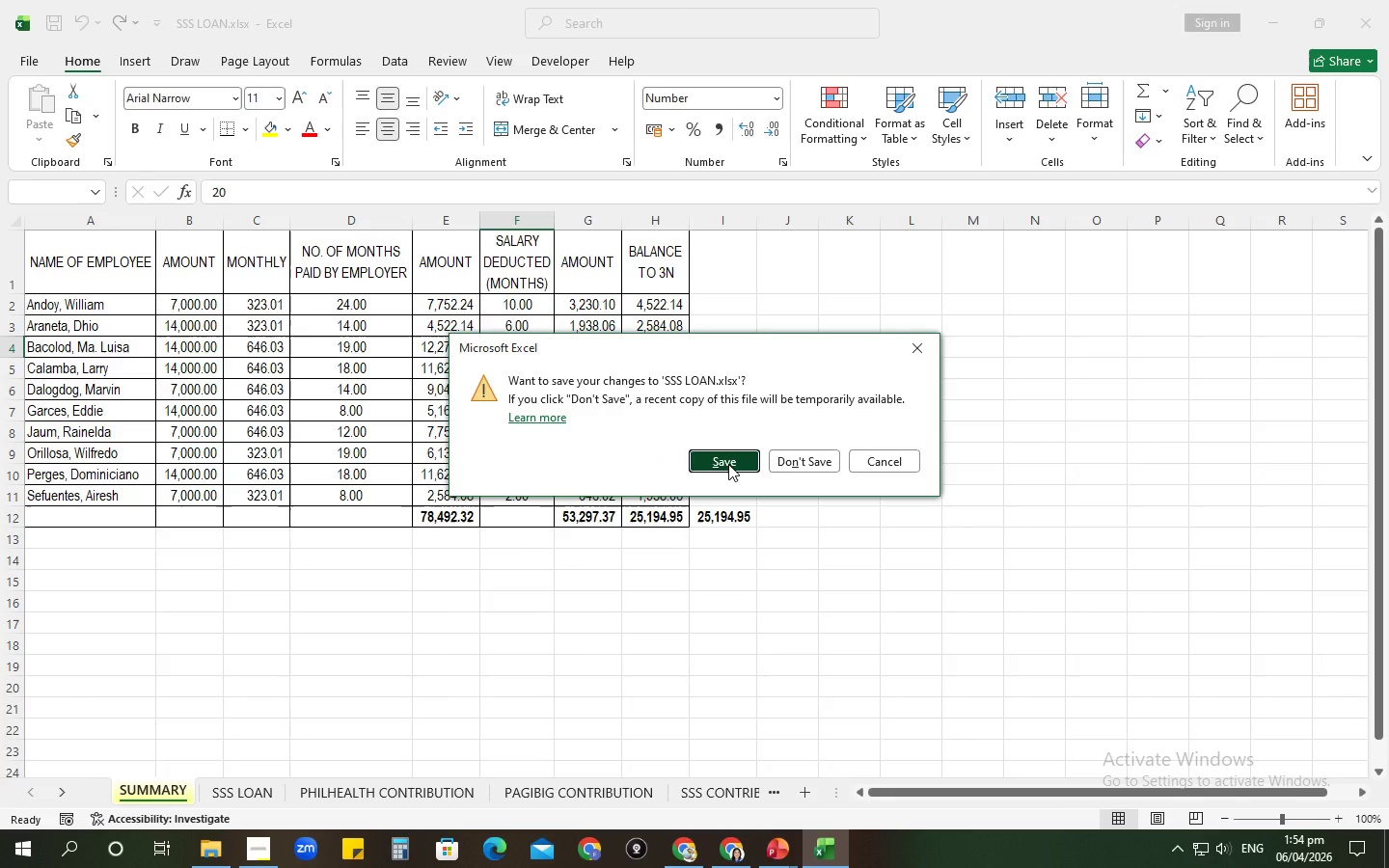 
left_click([728, 464])
 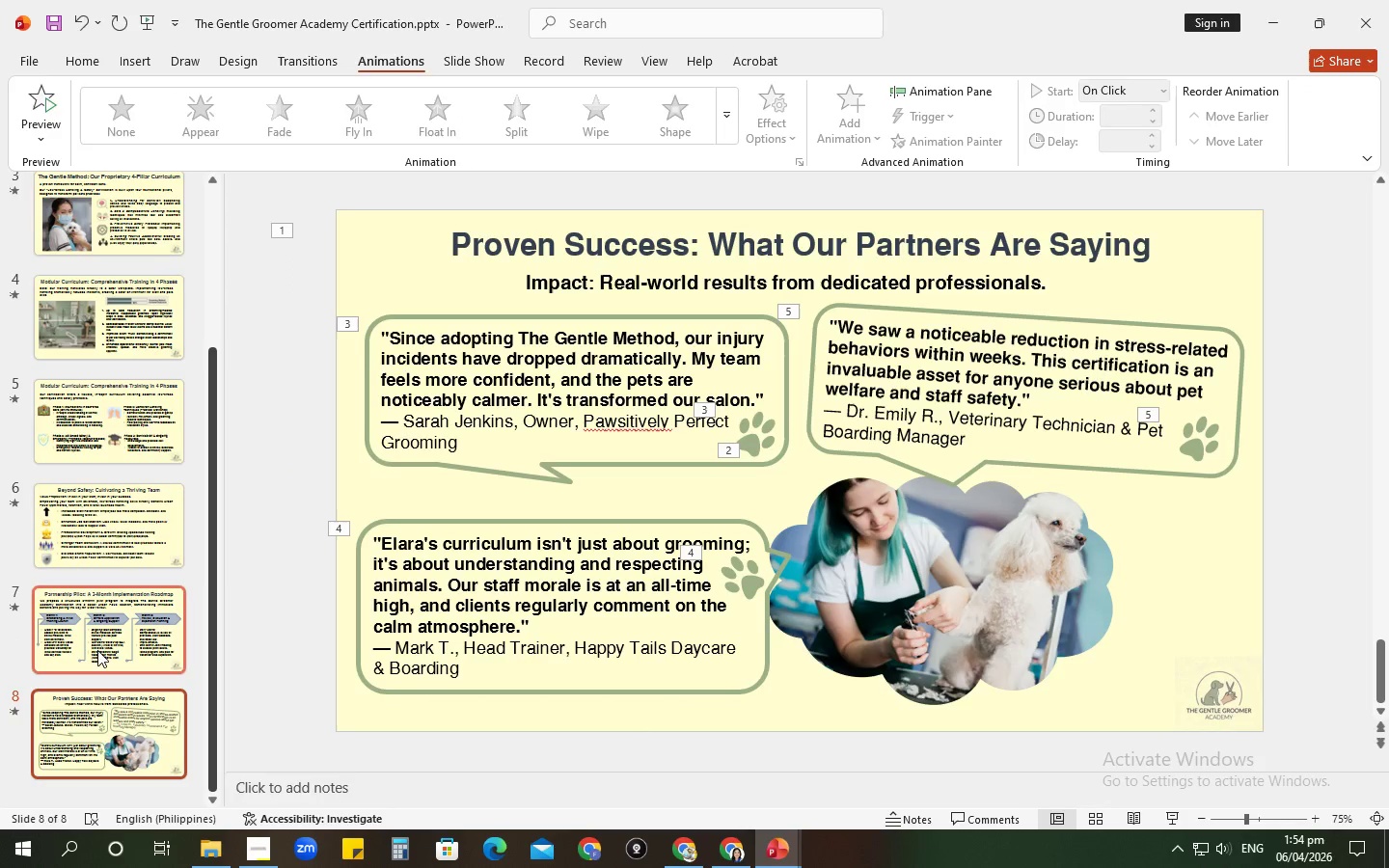 
left_click([118, 628])
 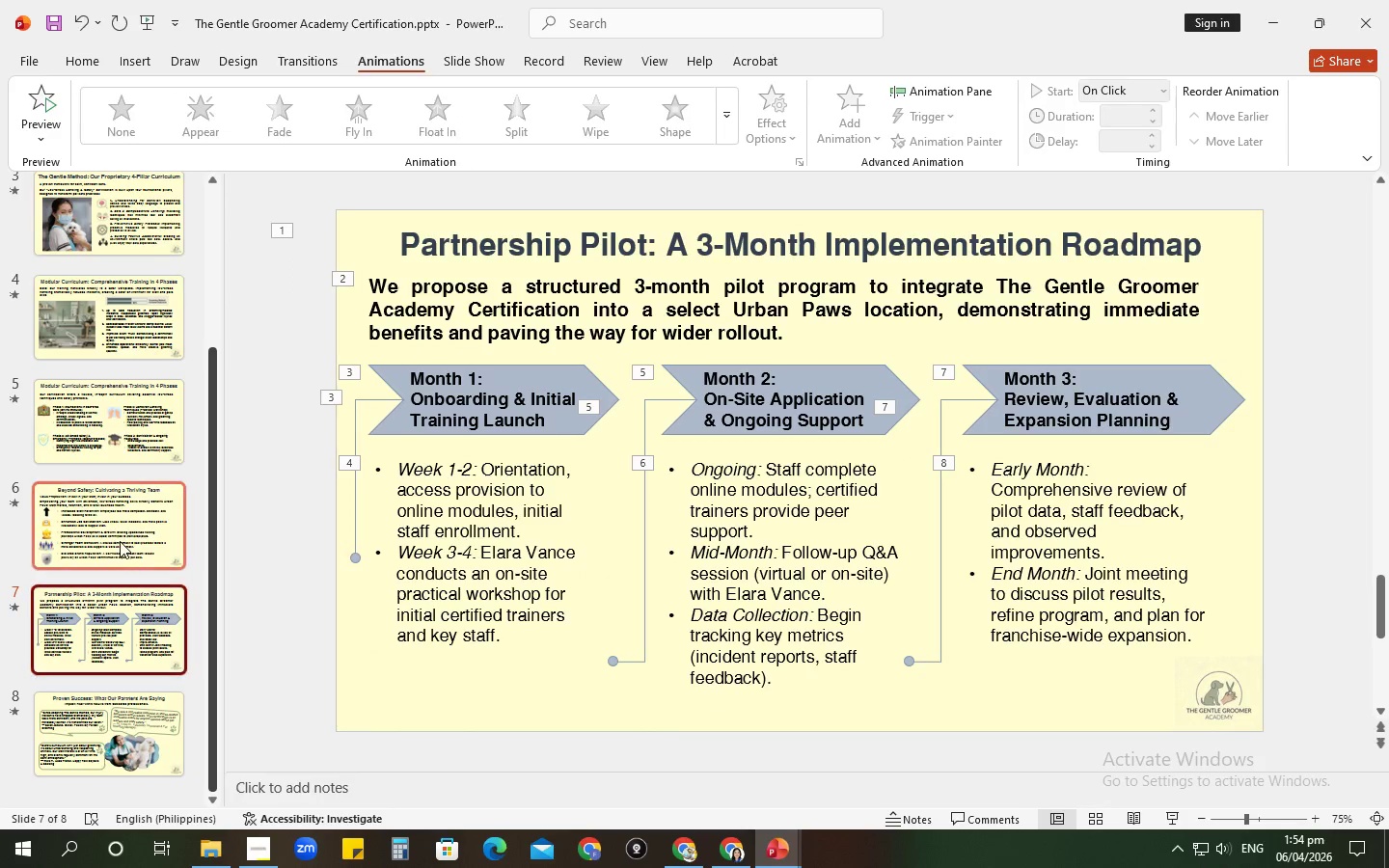 
left_click([120, 541])
 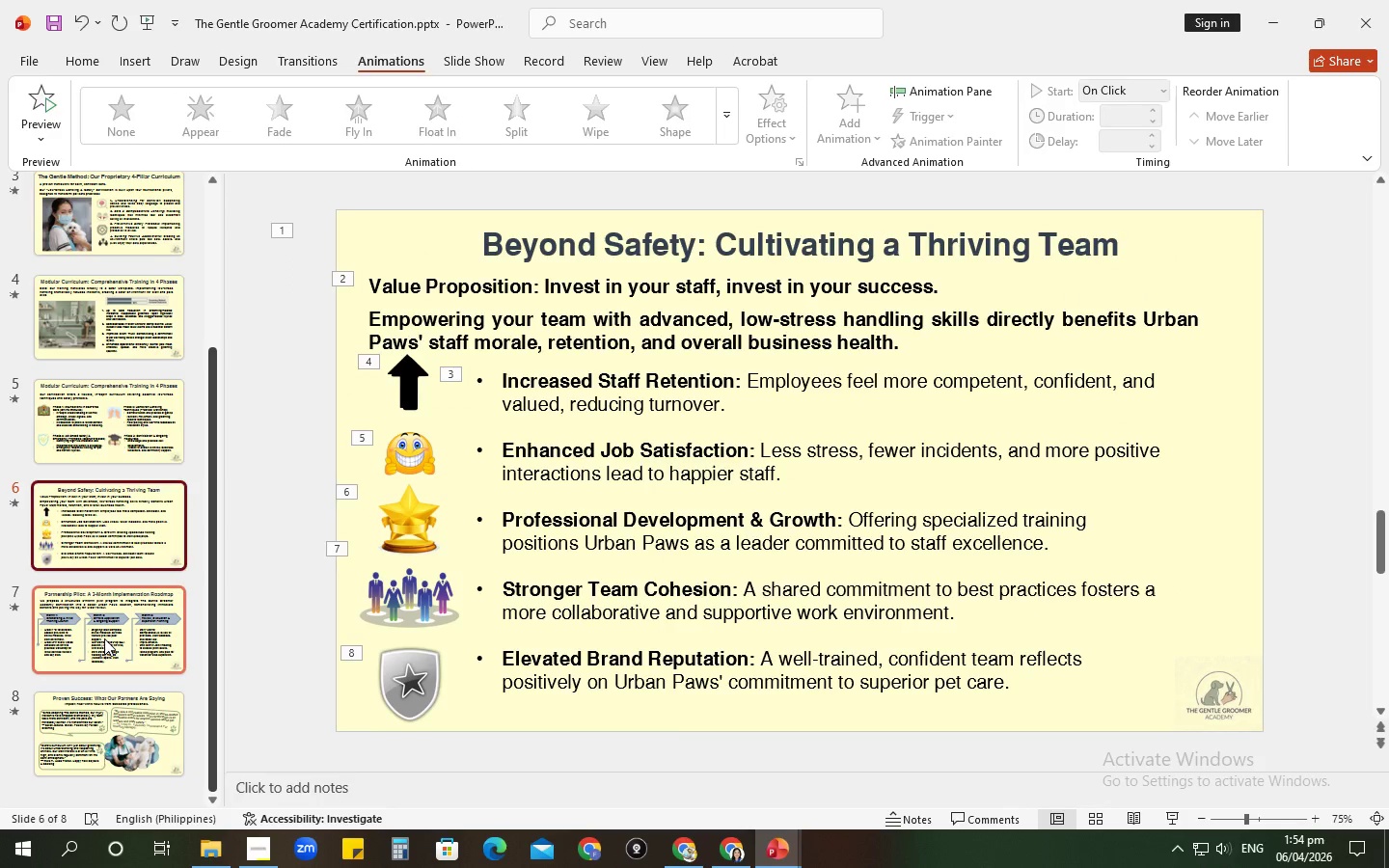 
left_click([104, 638])
 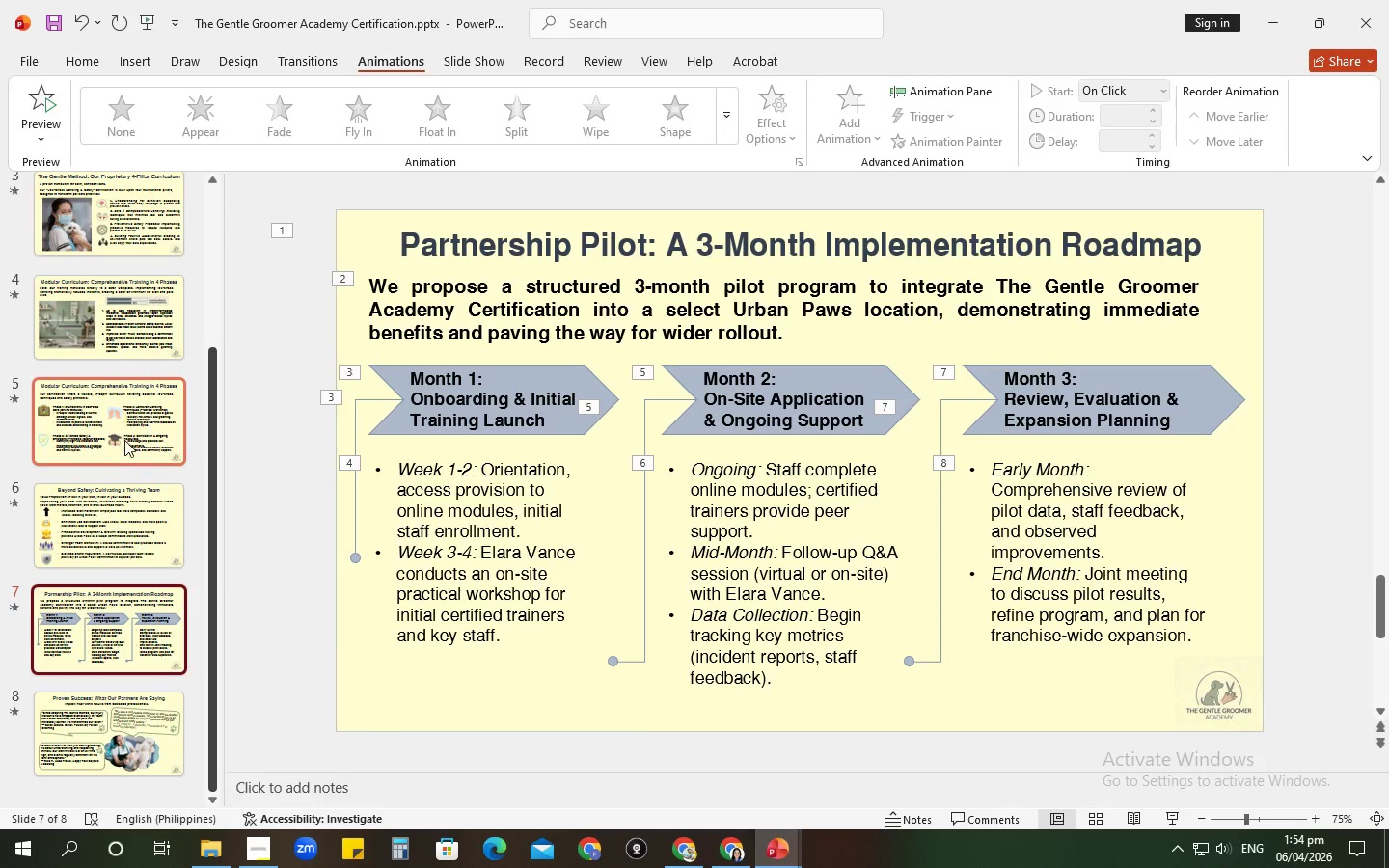 
scroll: coordinate [125, 461], scroll_direction: down, amount: 1.0